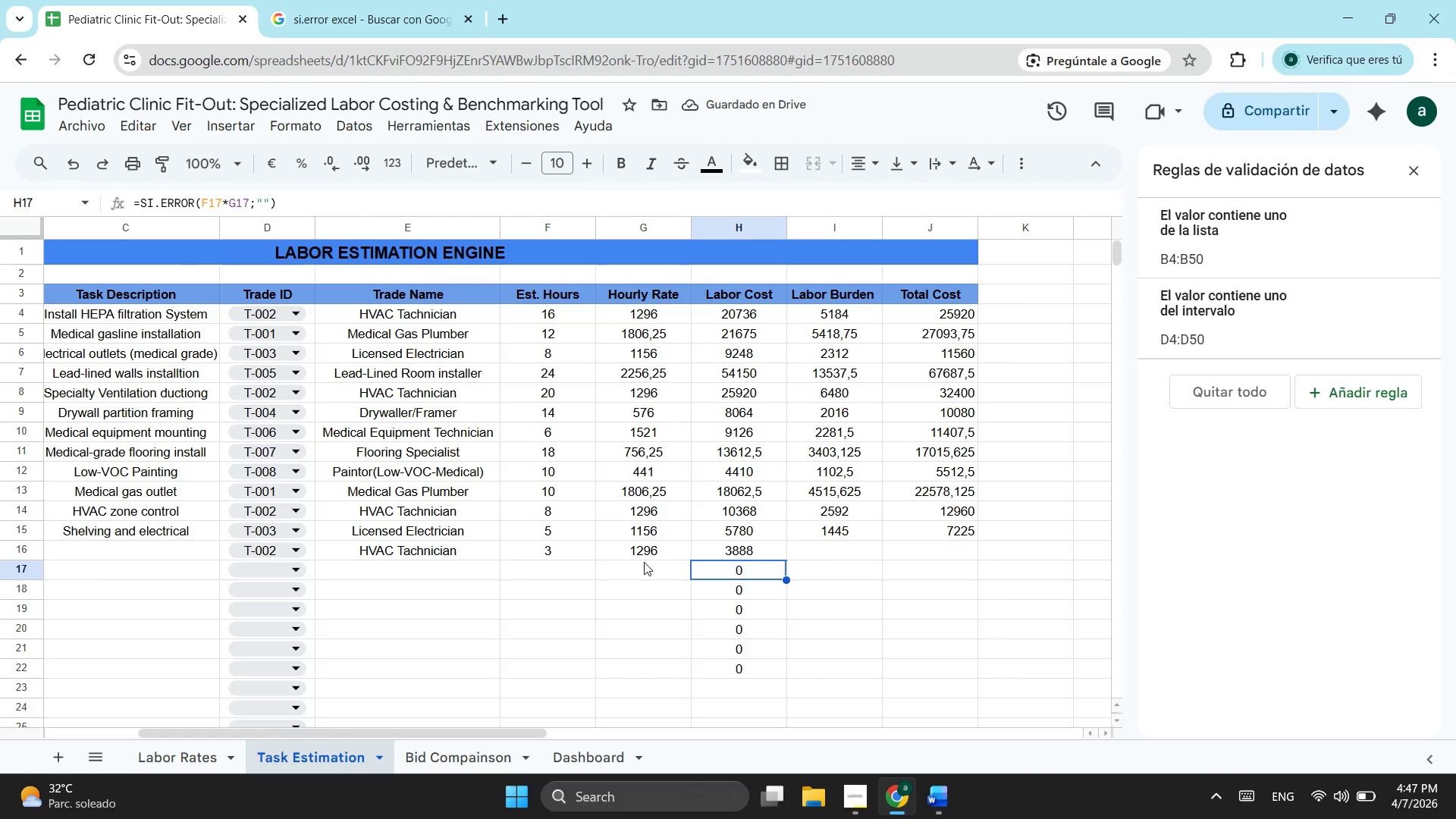 
left_click([636, 519])
 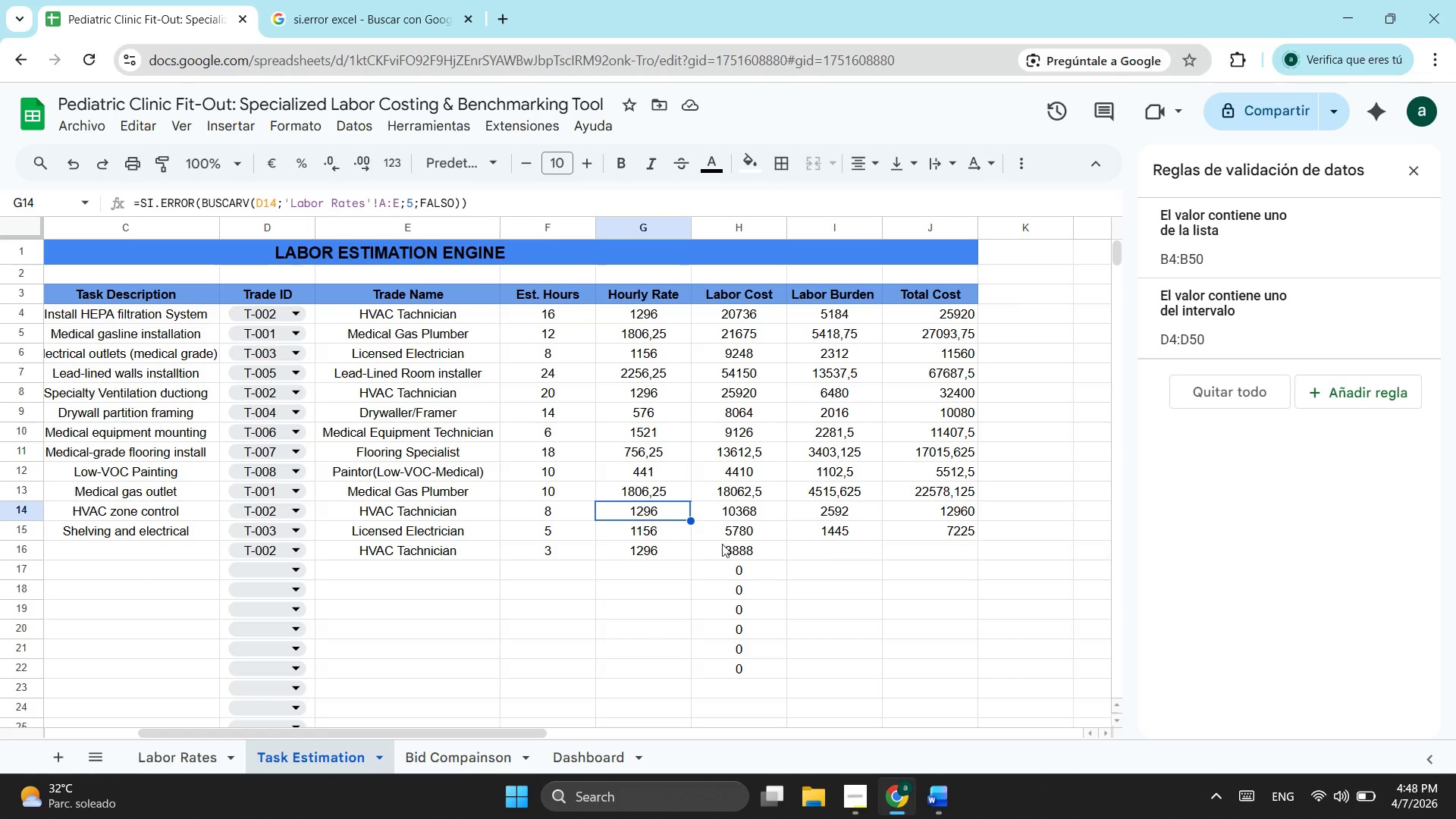 
wait(5.95)
 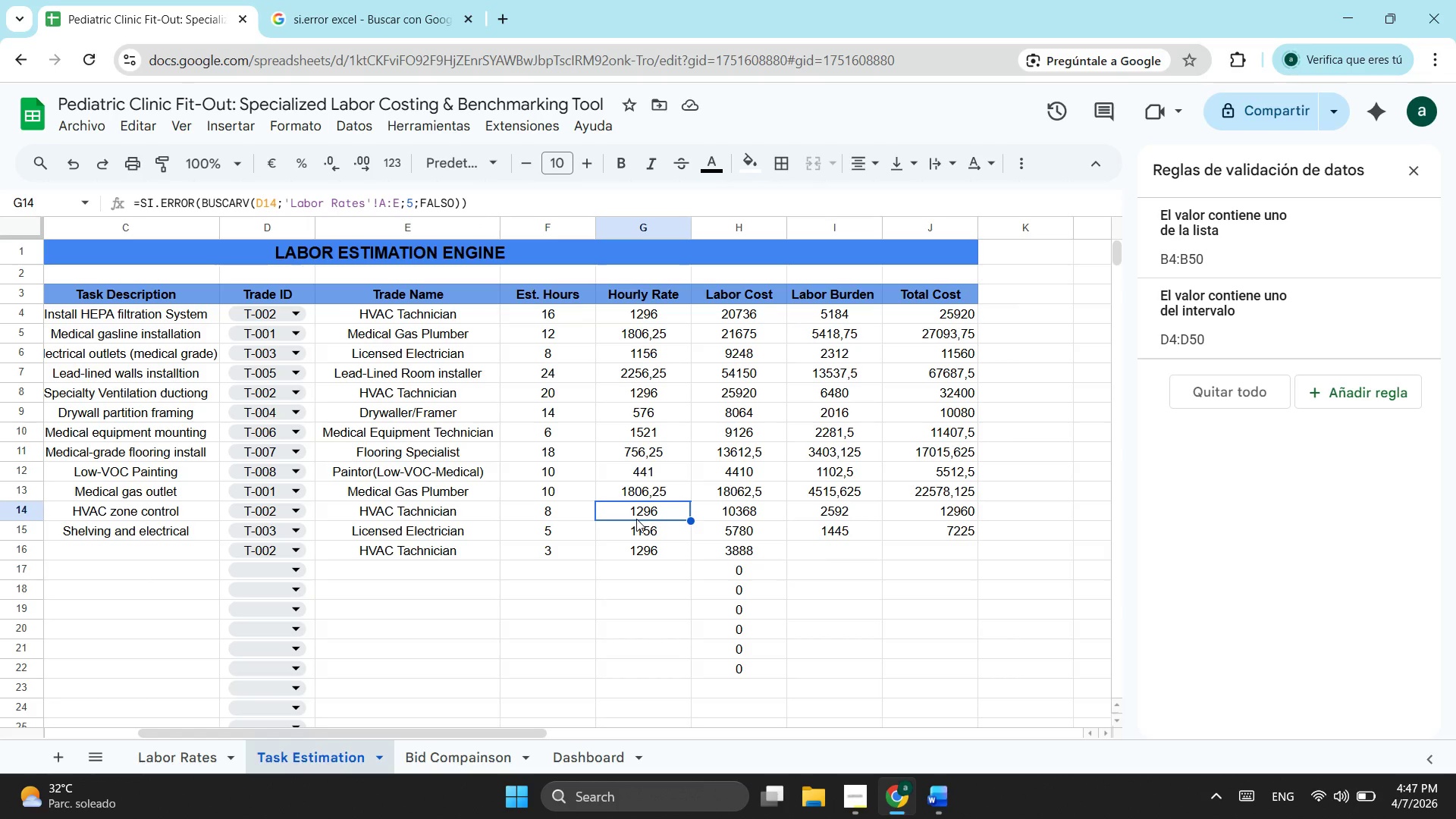 
double_click([814, 551])
 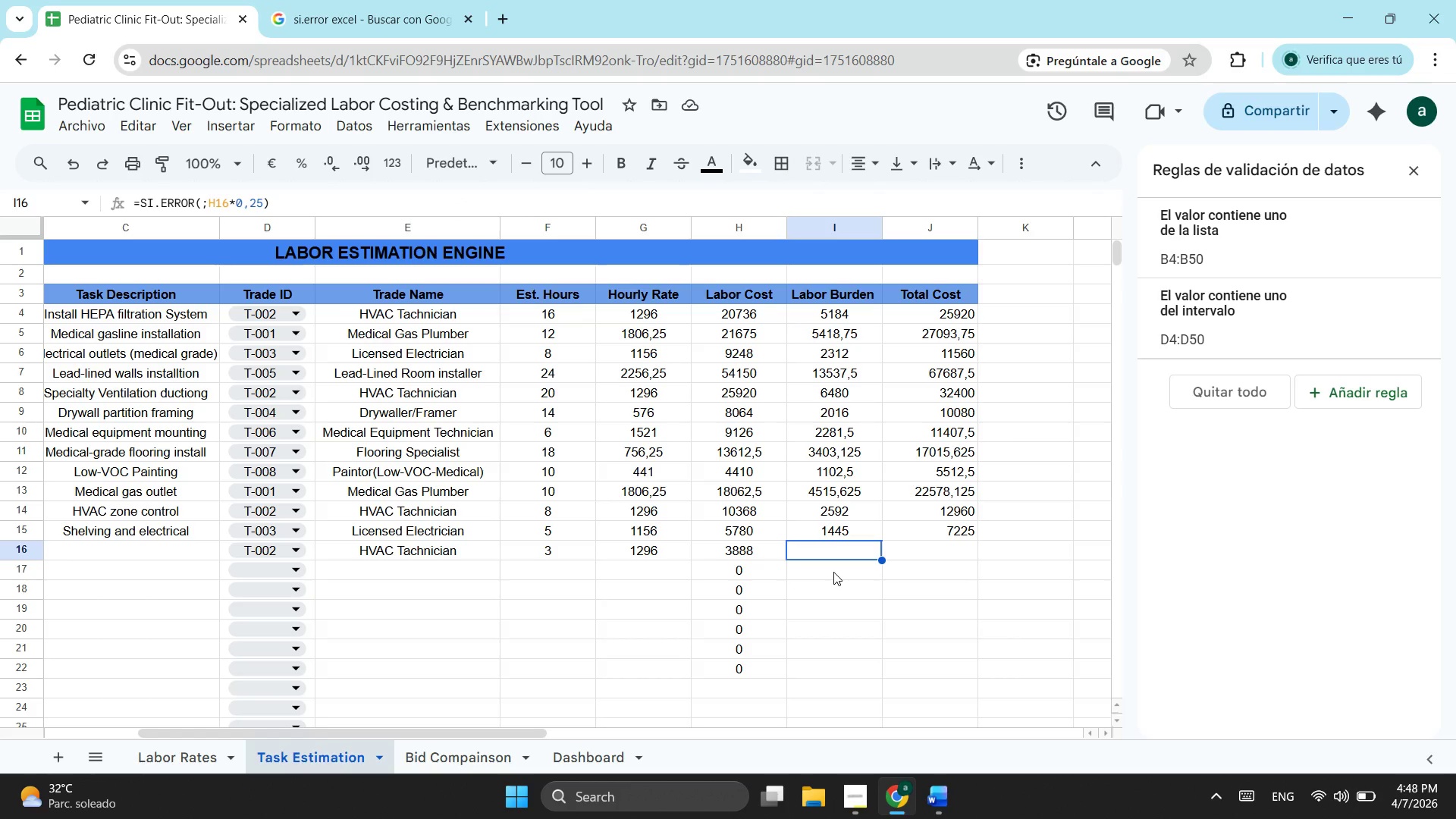 
left_click([833, 572])
 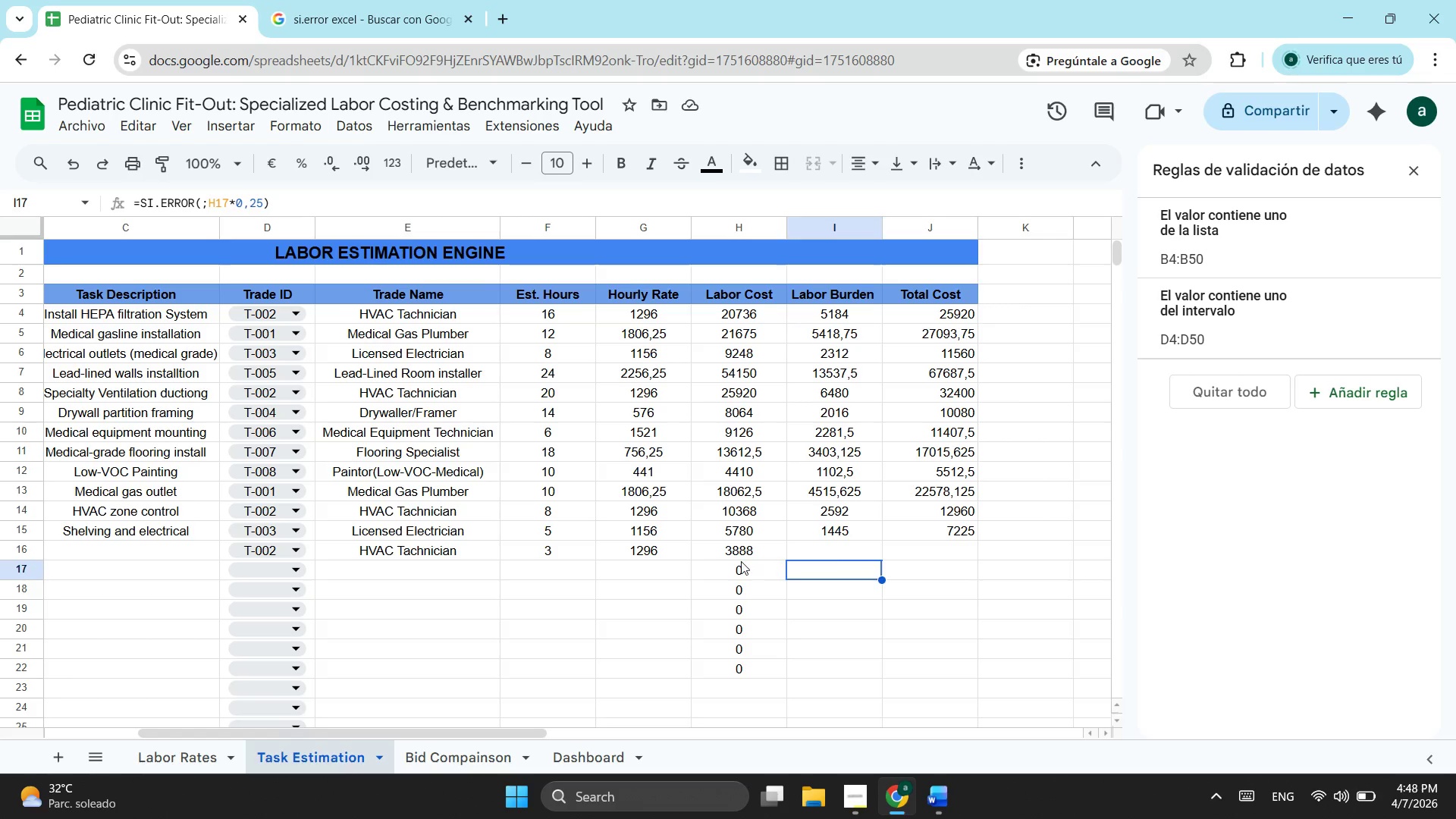 
left_click([741, 561])
 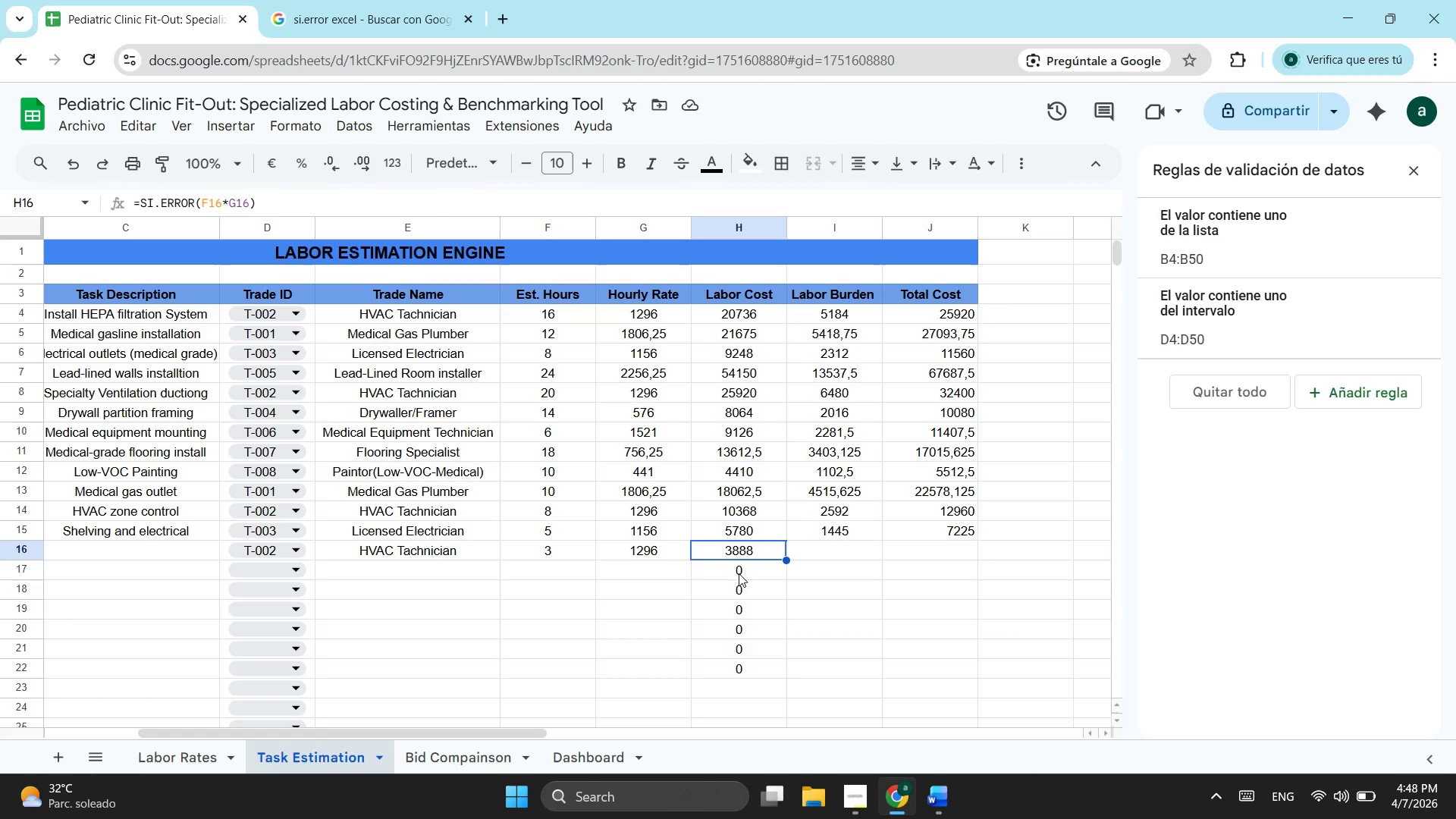 
left_click([739, 573])
 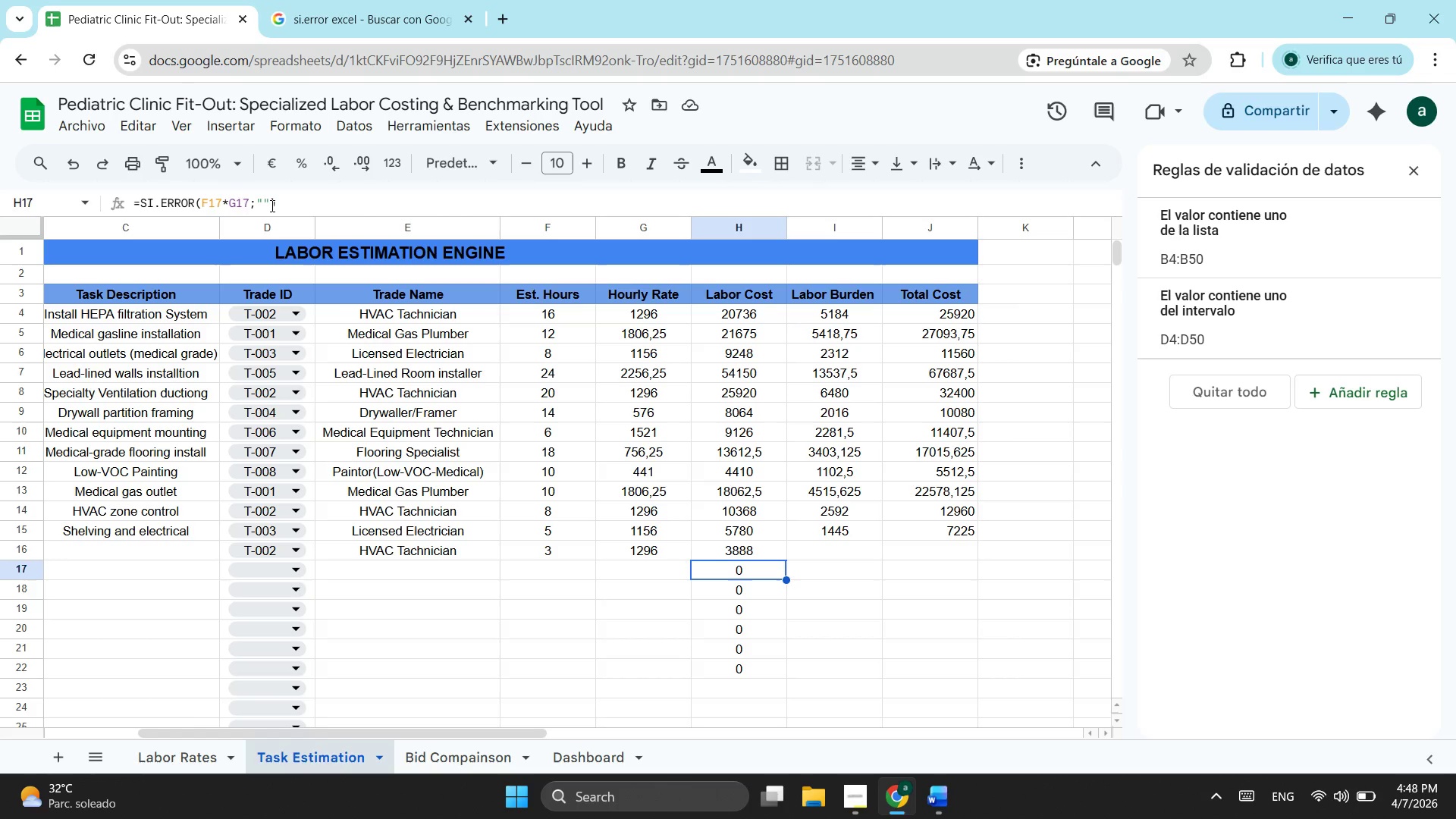 
left_click([271, 206])
 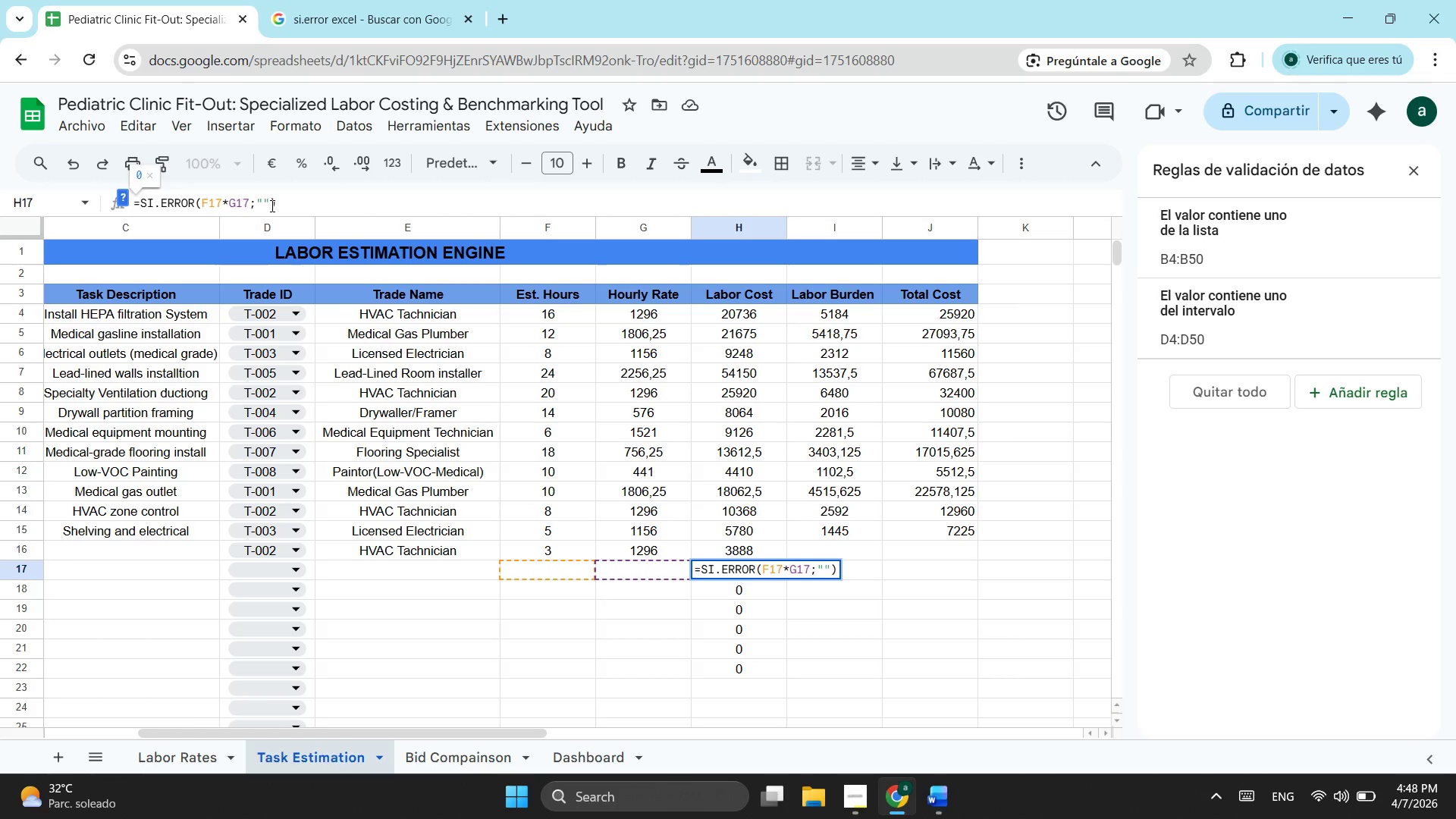 
key(Backspace)
 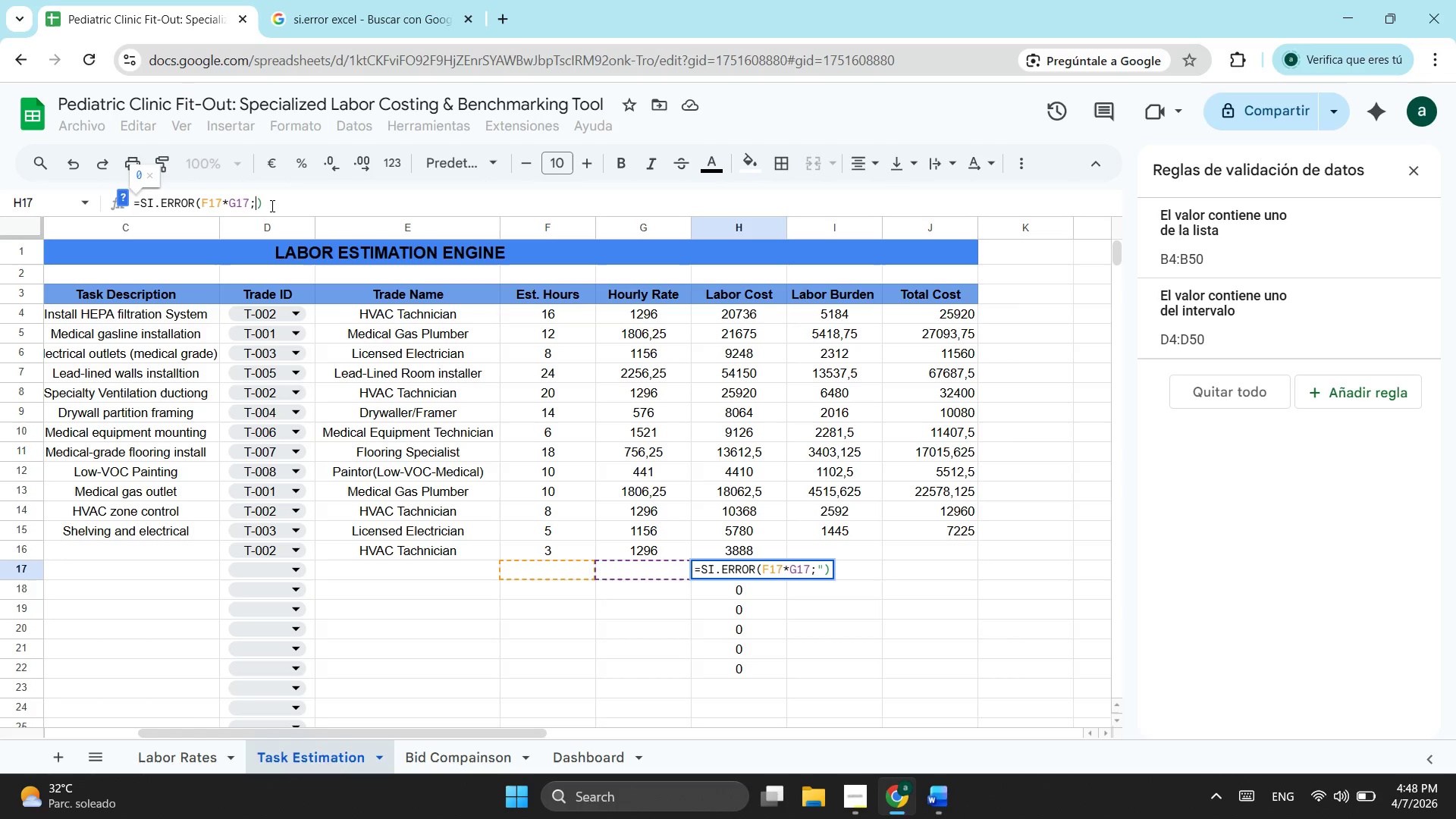 
key(Backspace)
 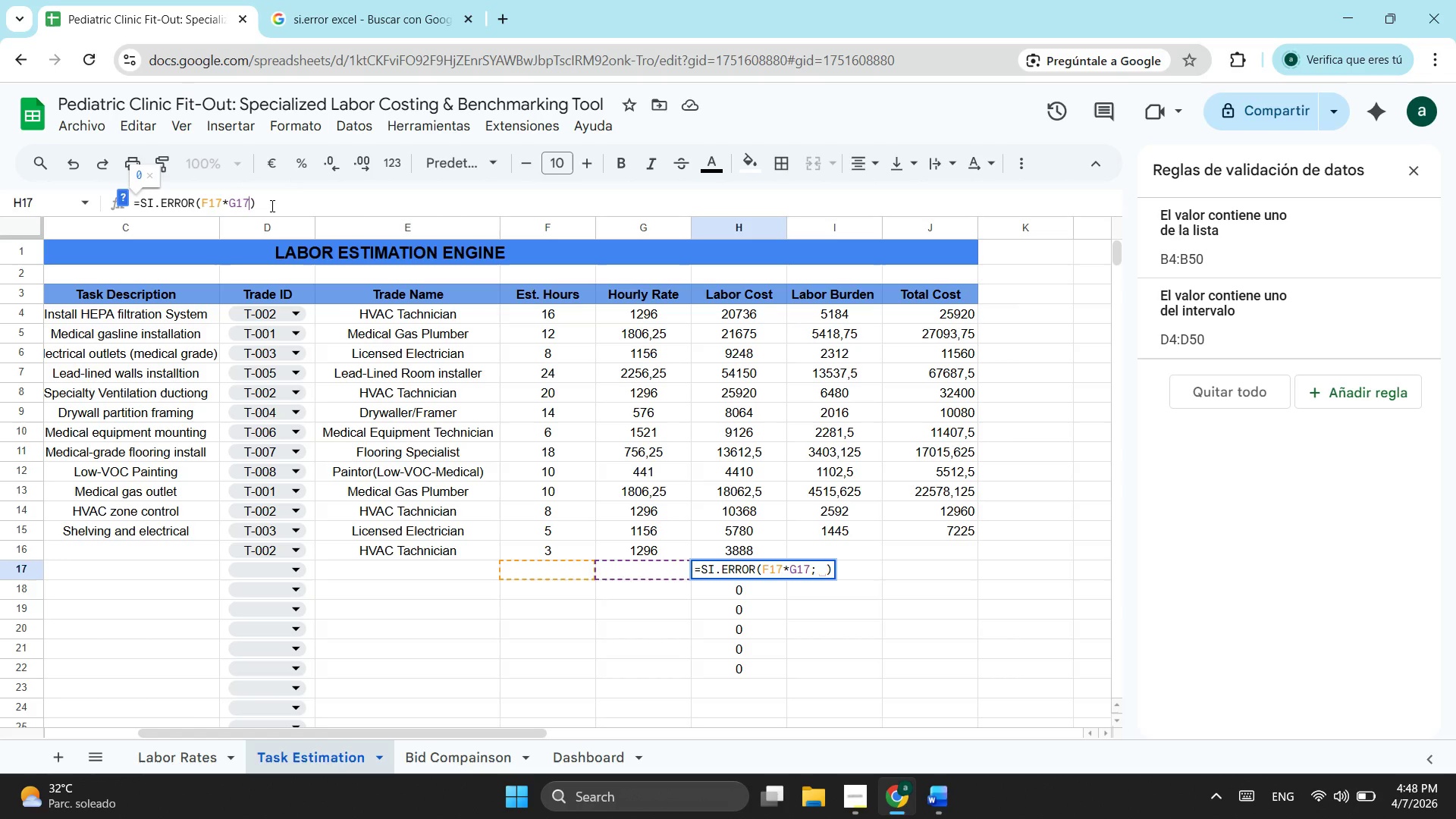 
key(Backspace)
 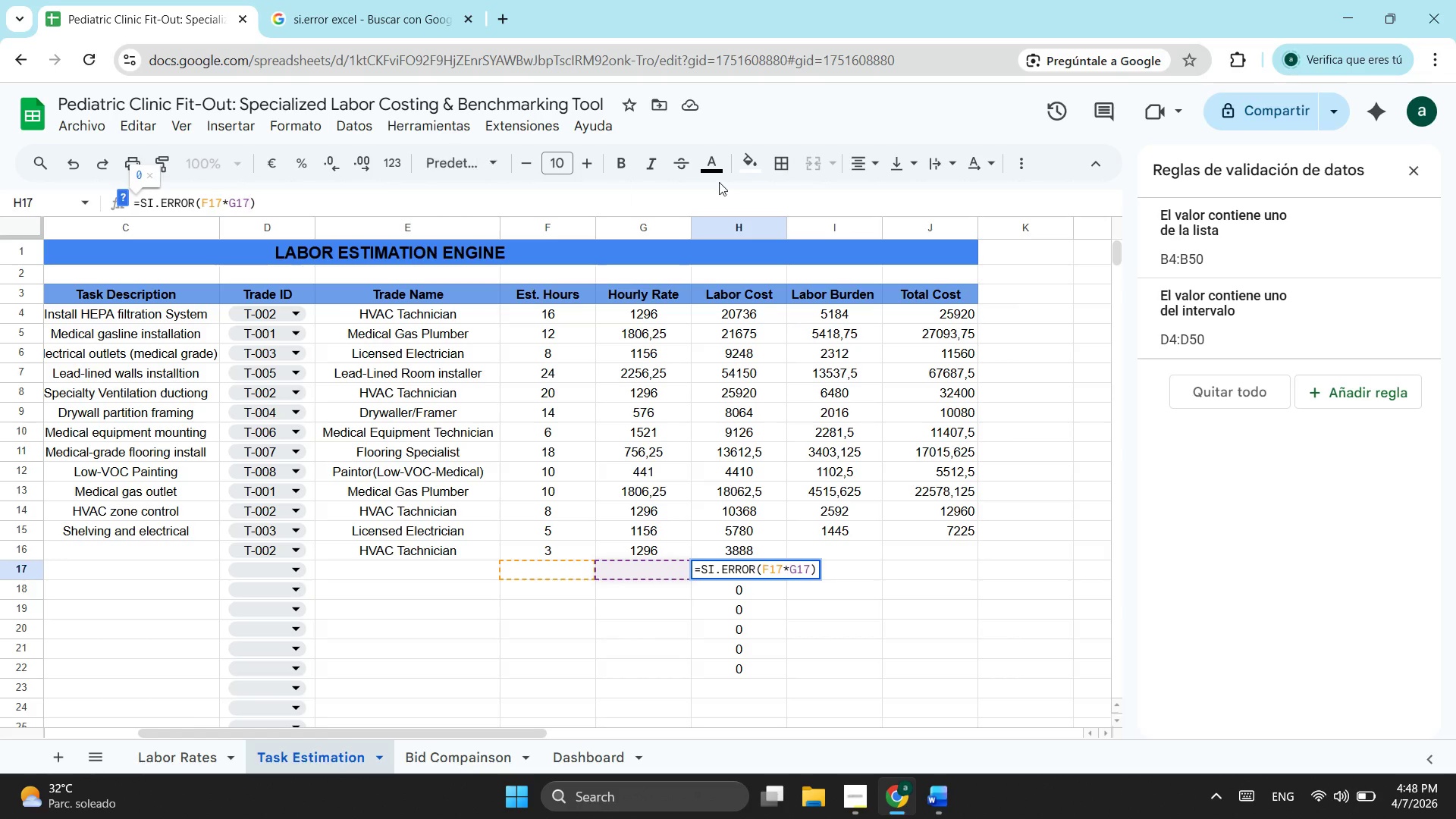 
wait(6.42)
 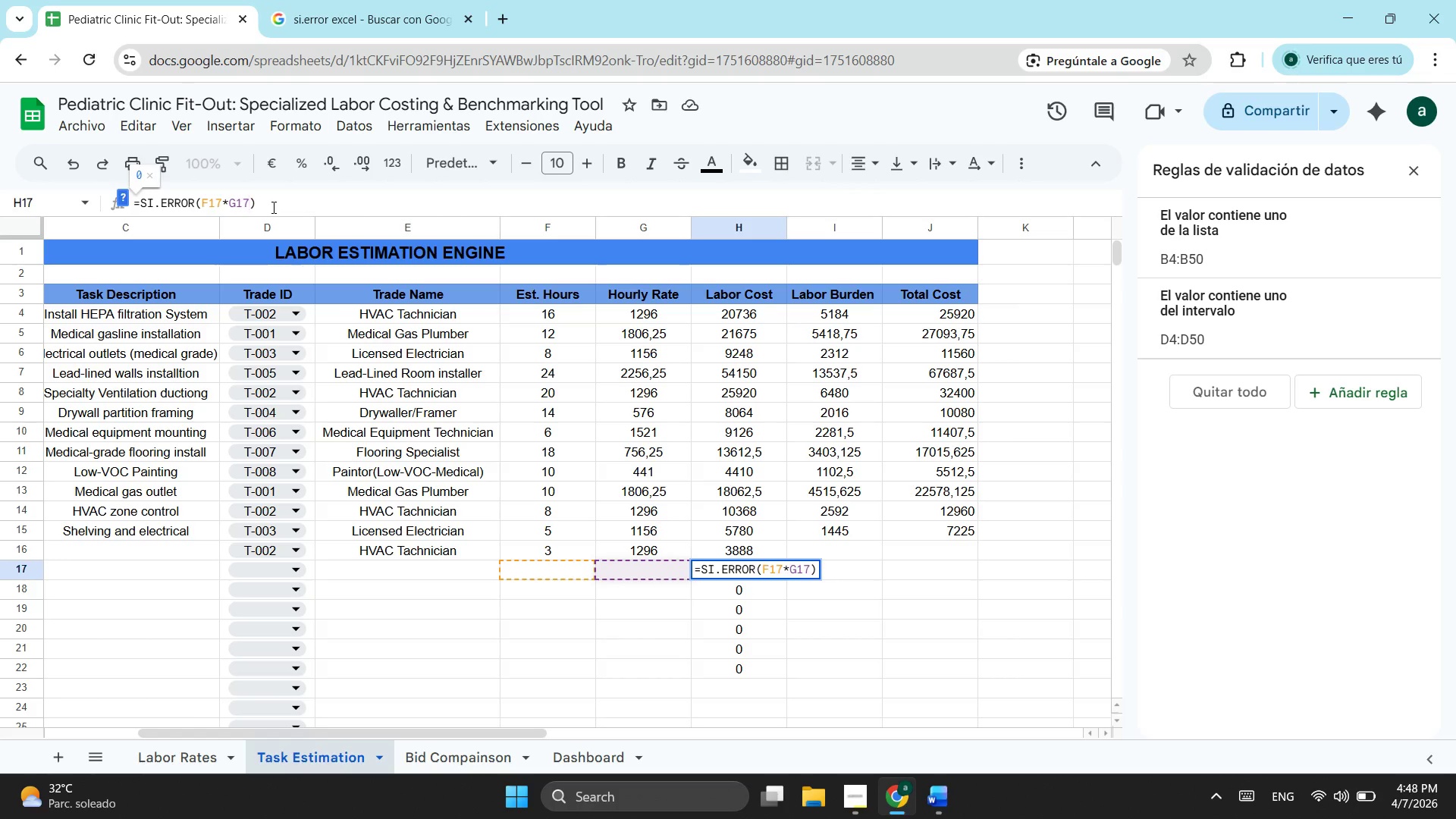 
key(Escape)
 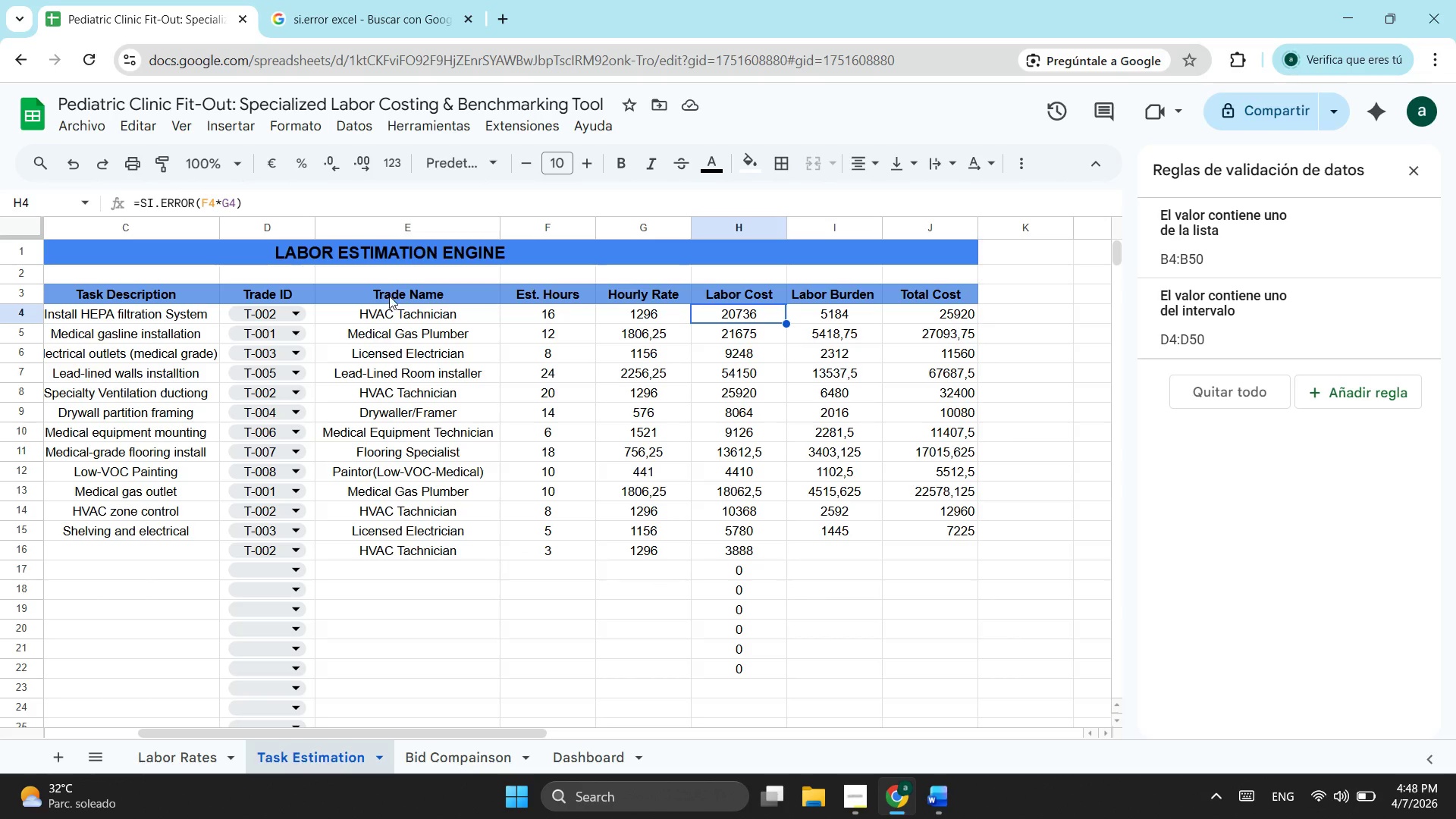 
wait(5.91)
 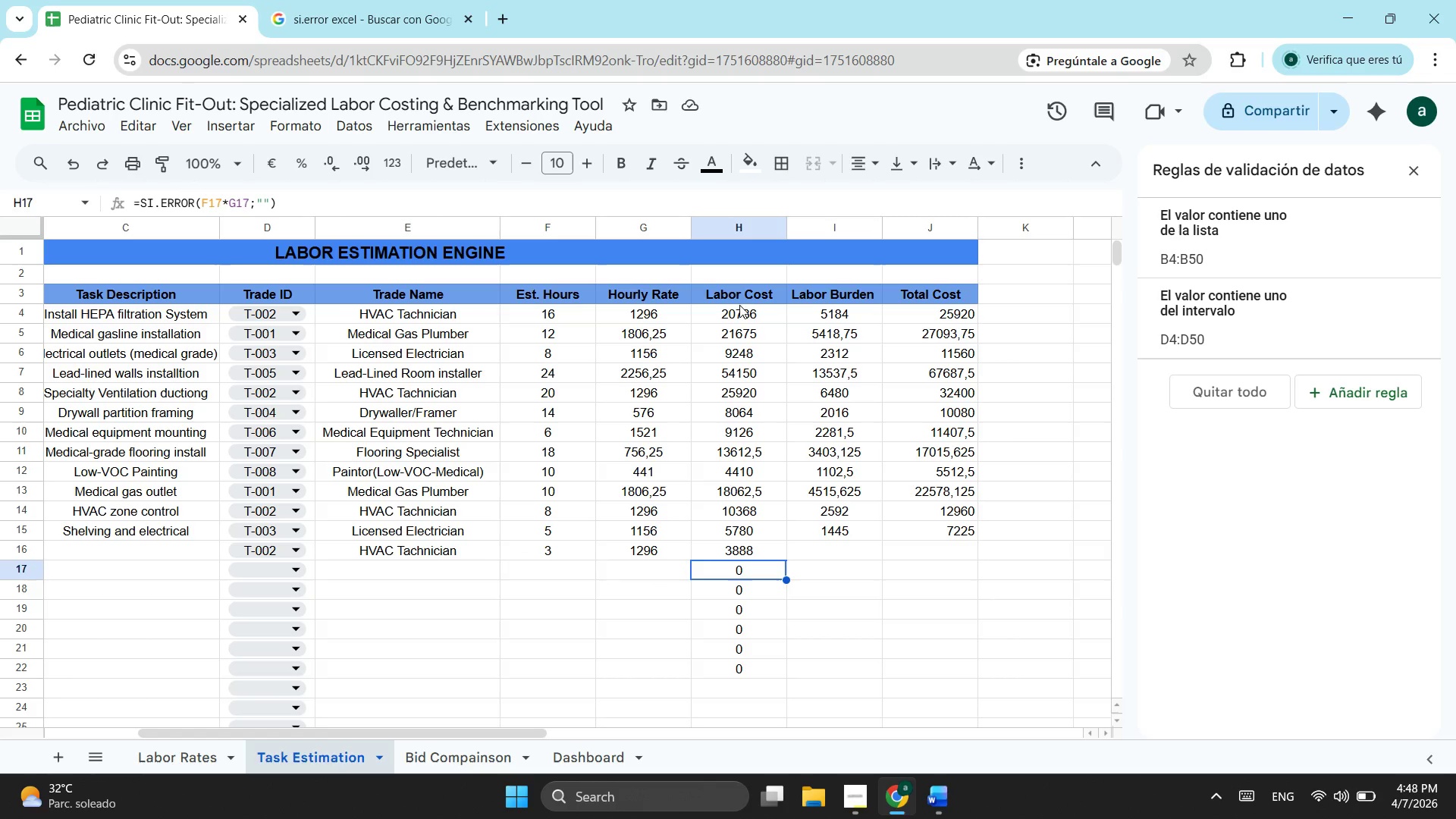 
left_click([777, 570])
 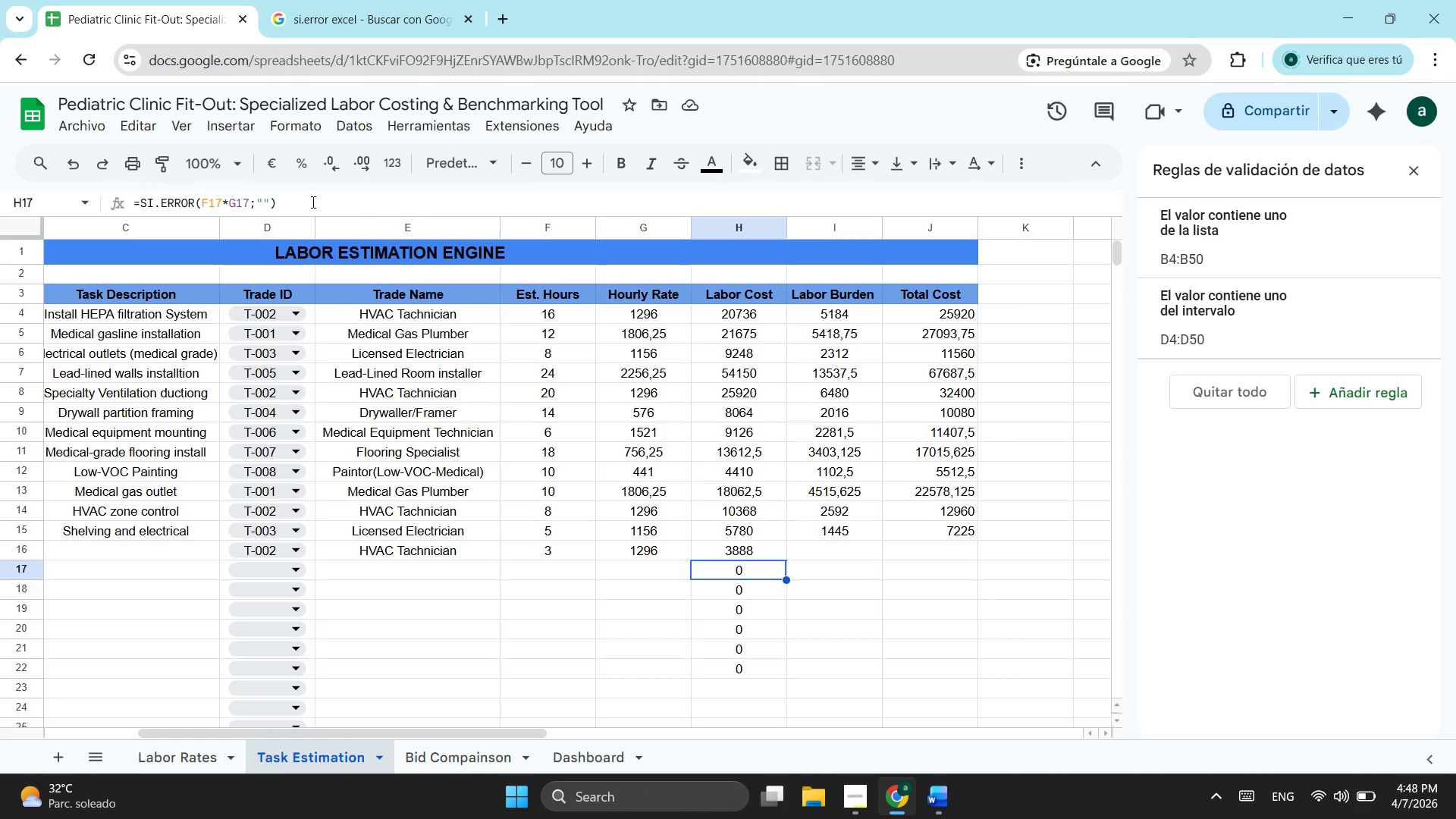 
wait(7.55)
 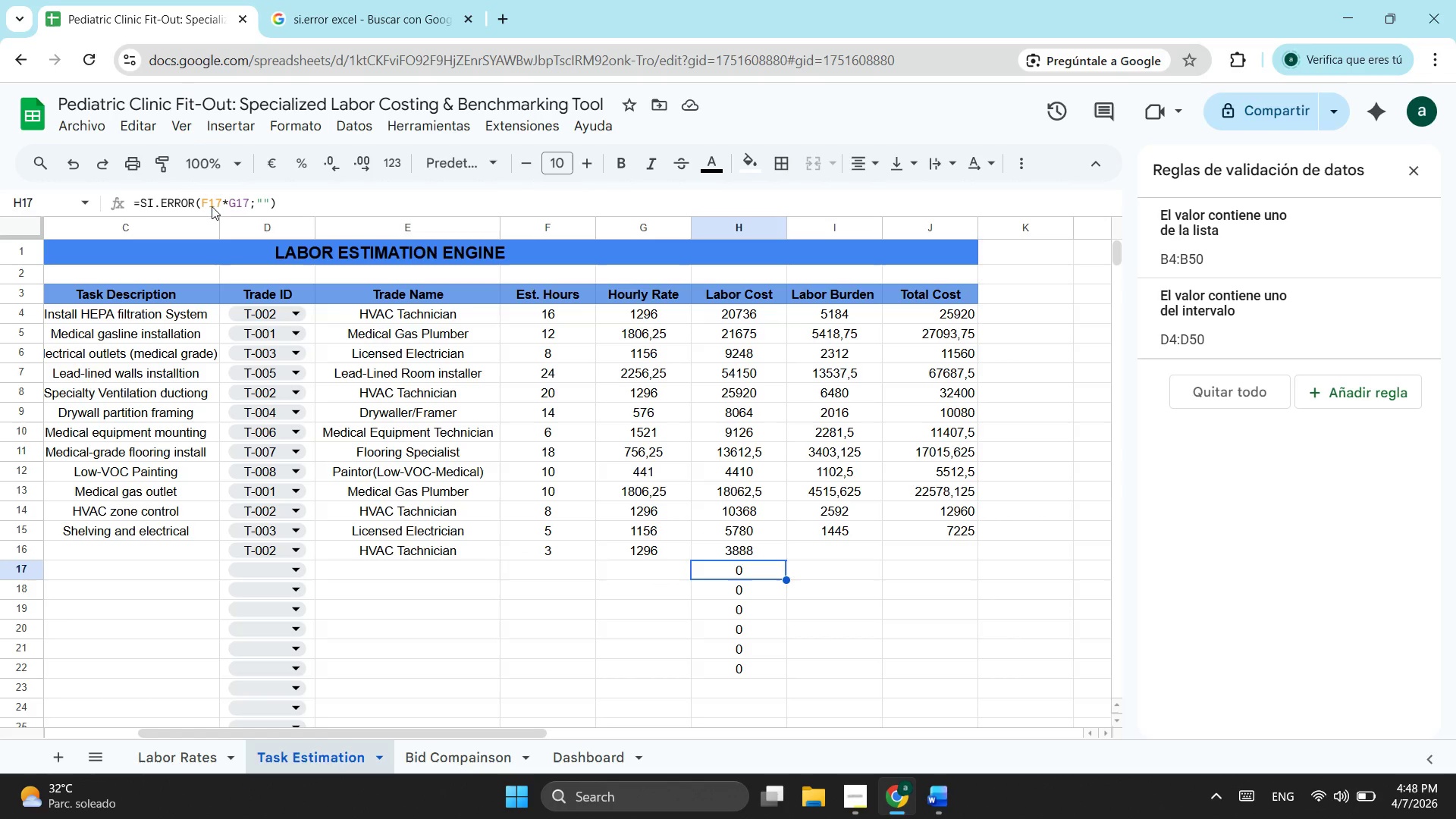 
left_click([764, 551])
 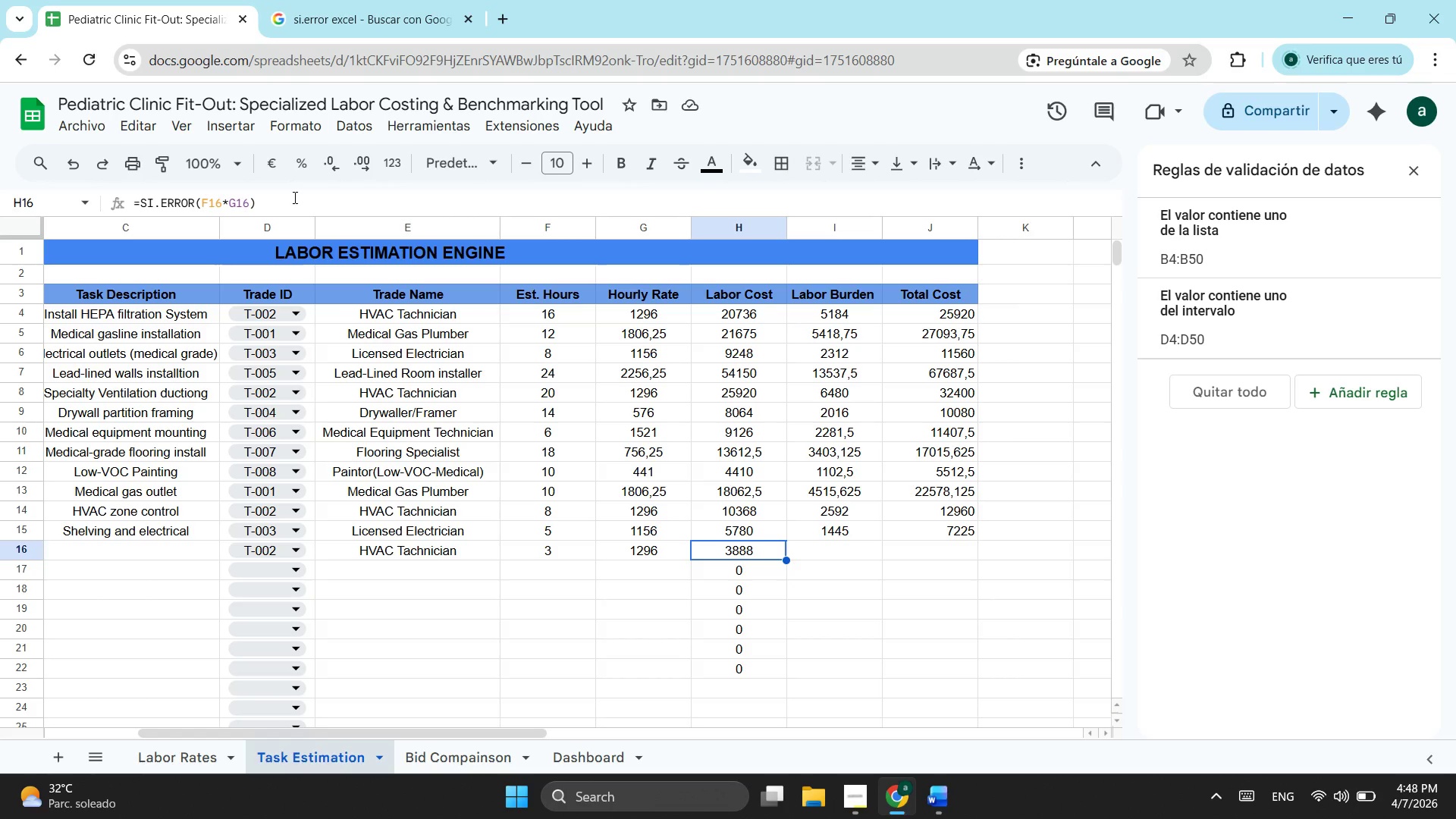 
left_click([839, 554])
 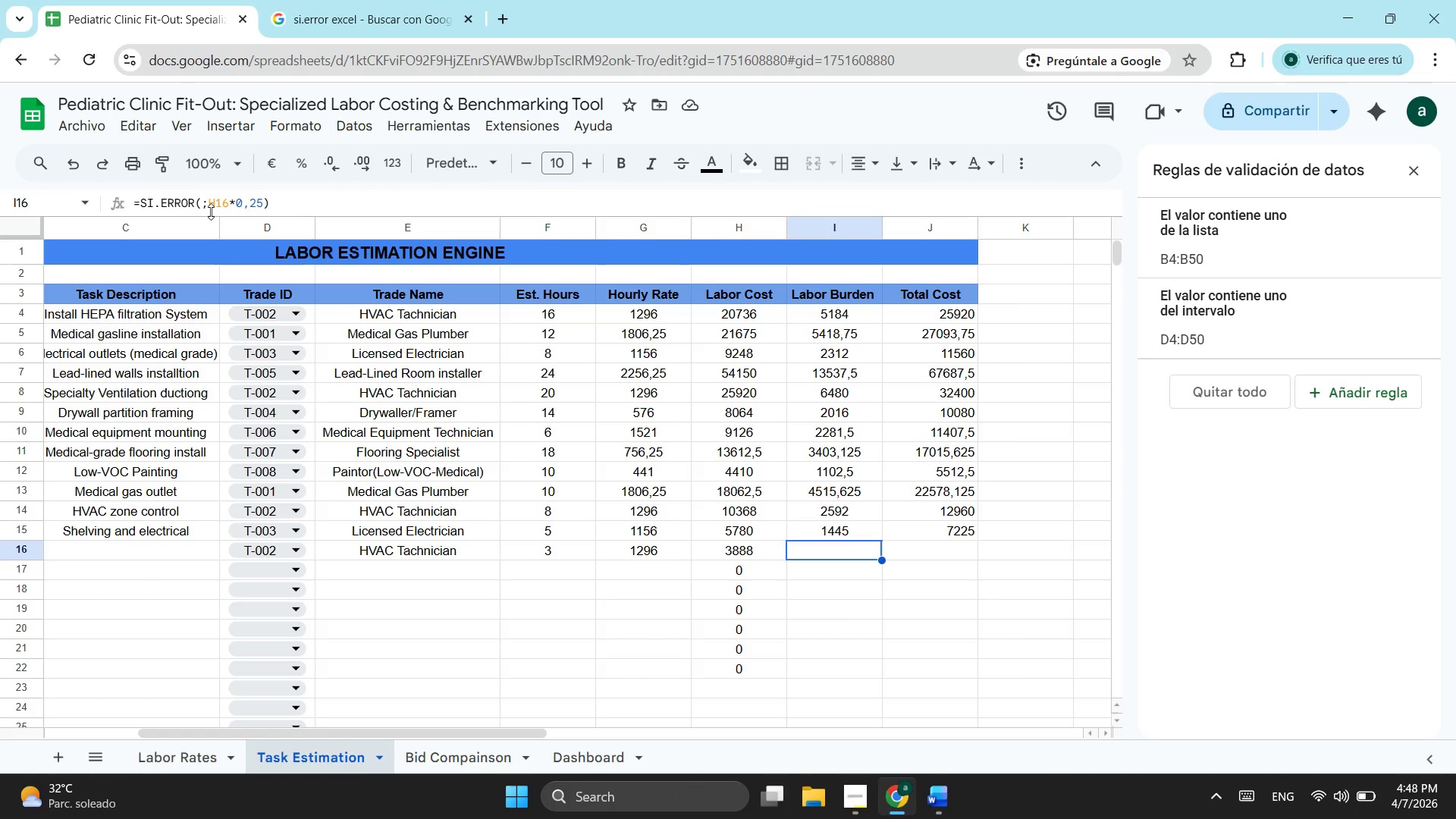 
left_click([206, 205])
 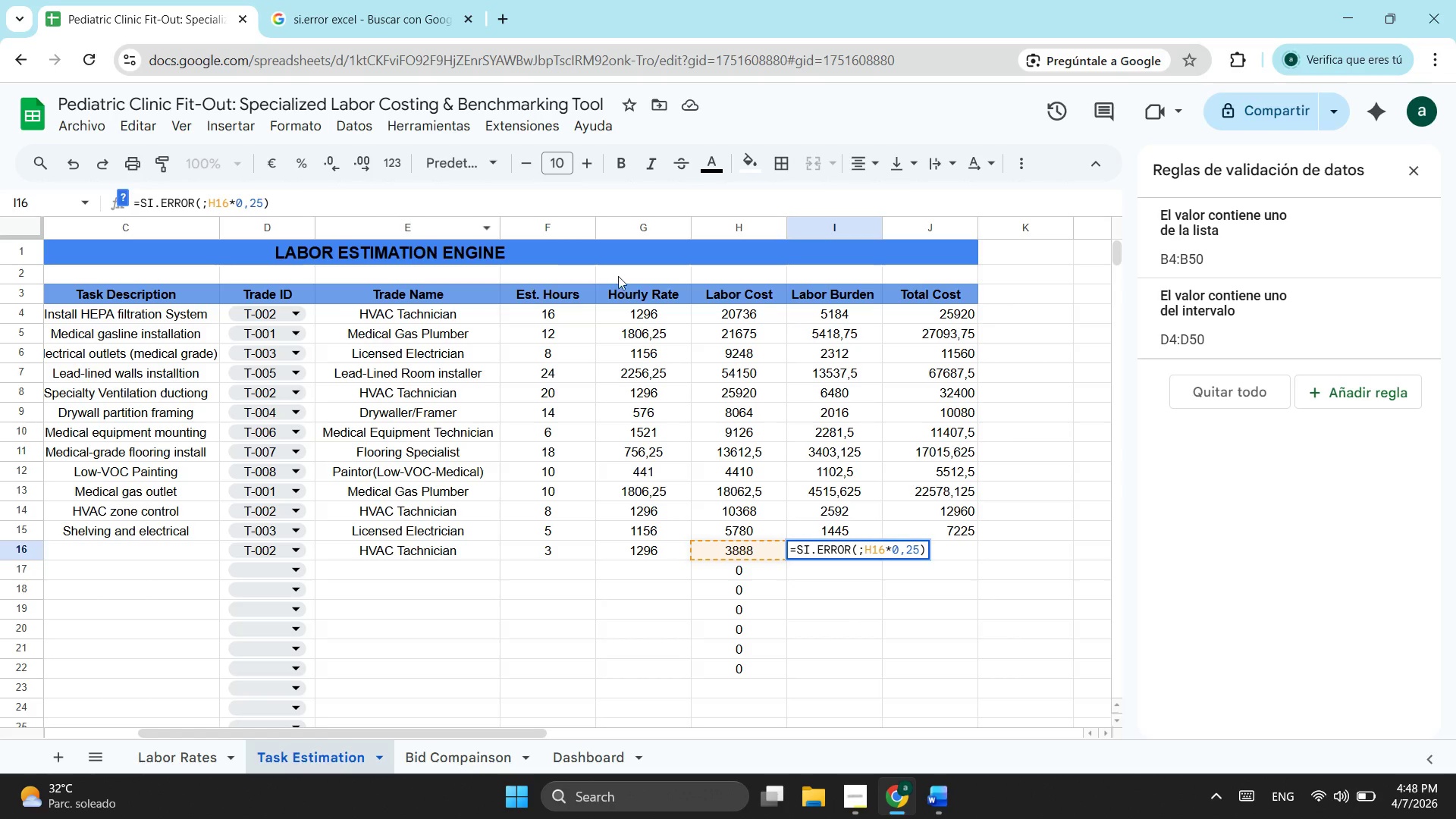 
key(Backspace)
 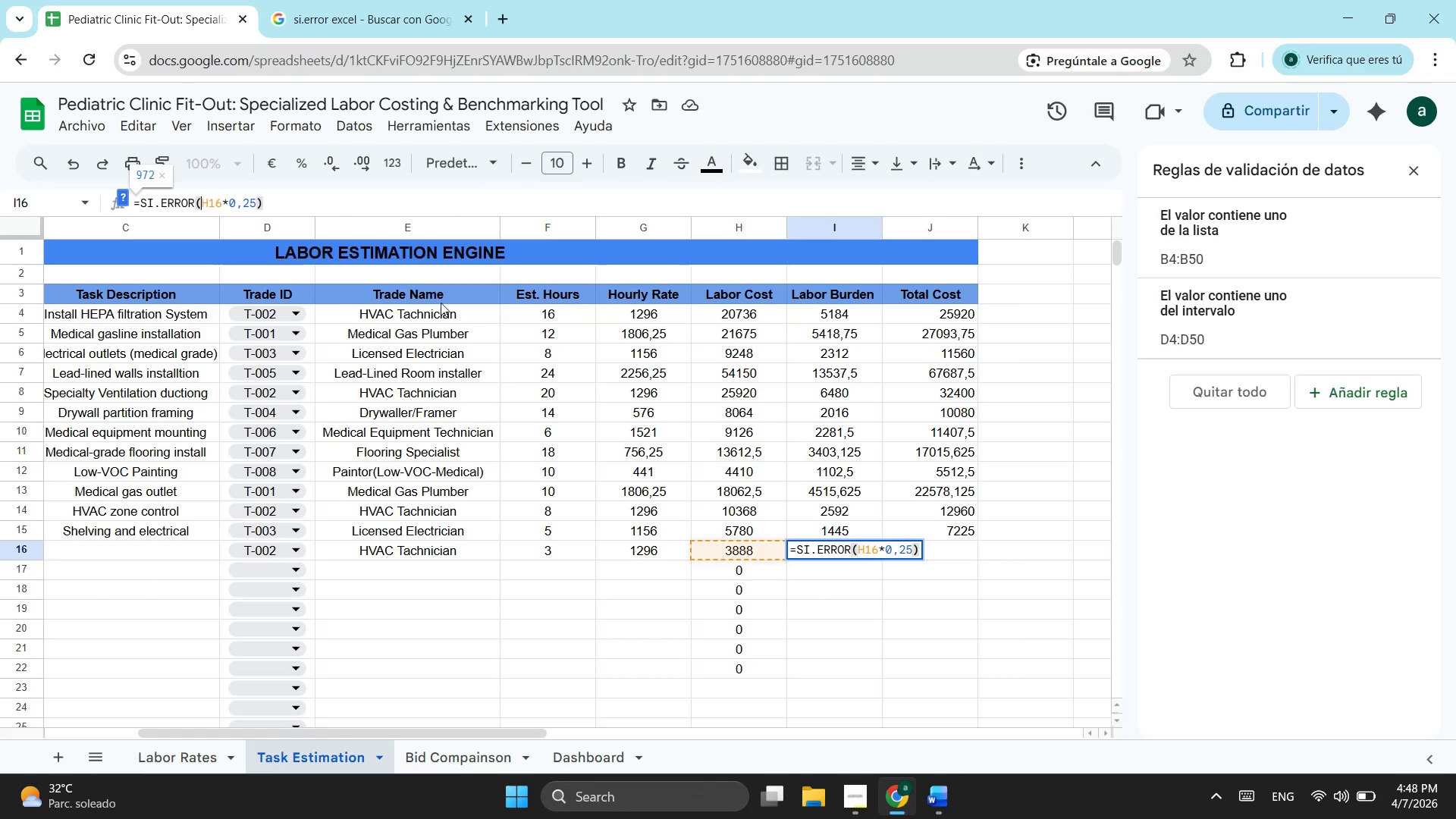 
key(Enter)
 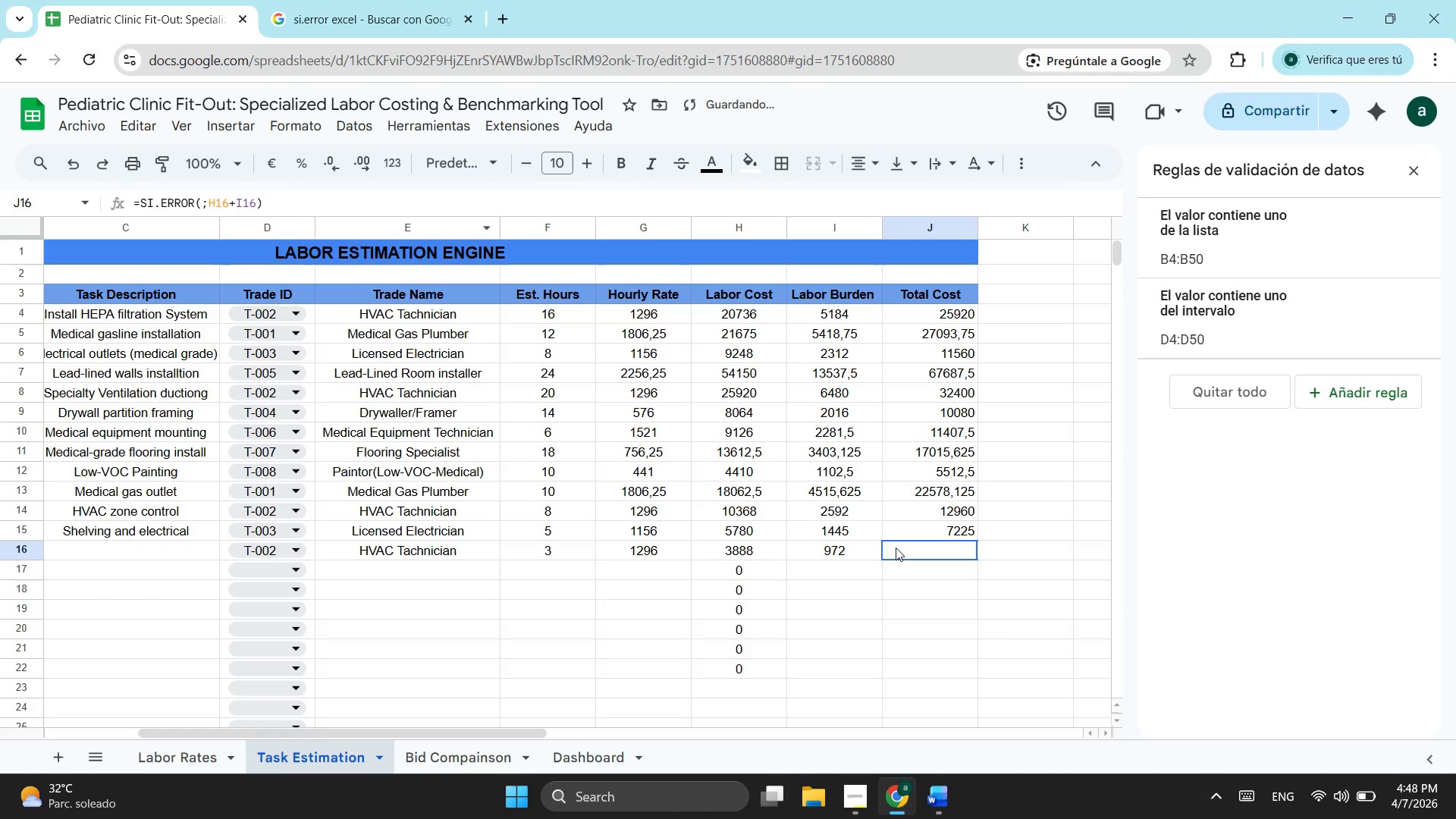 
left_click([896, 548])
 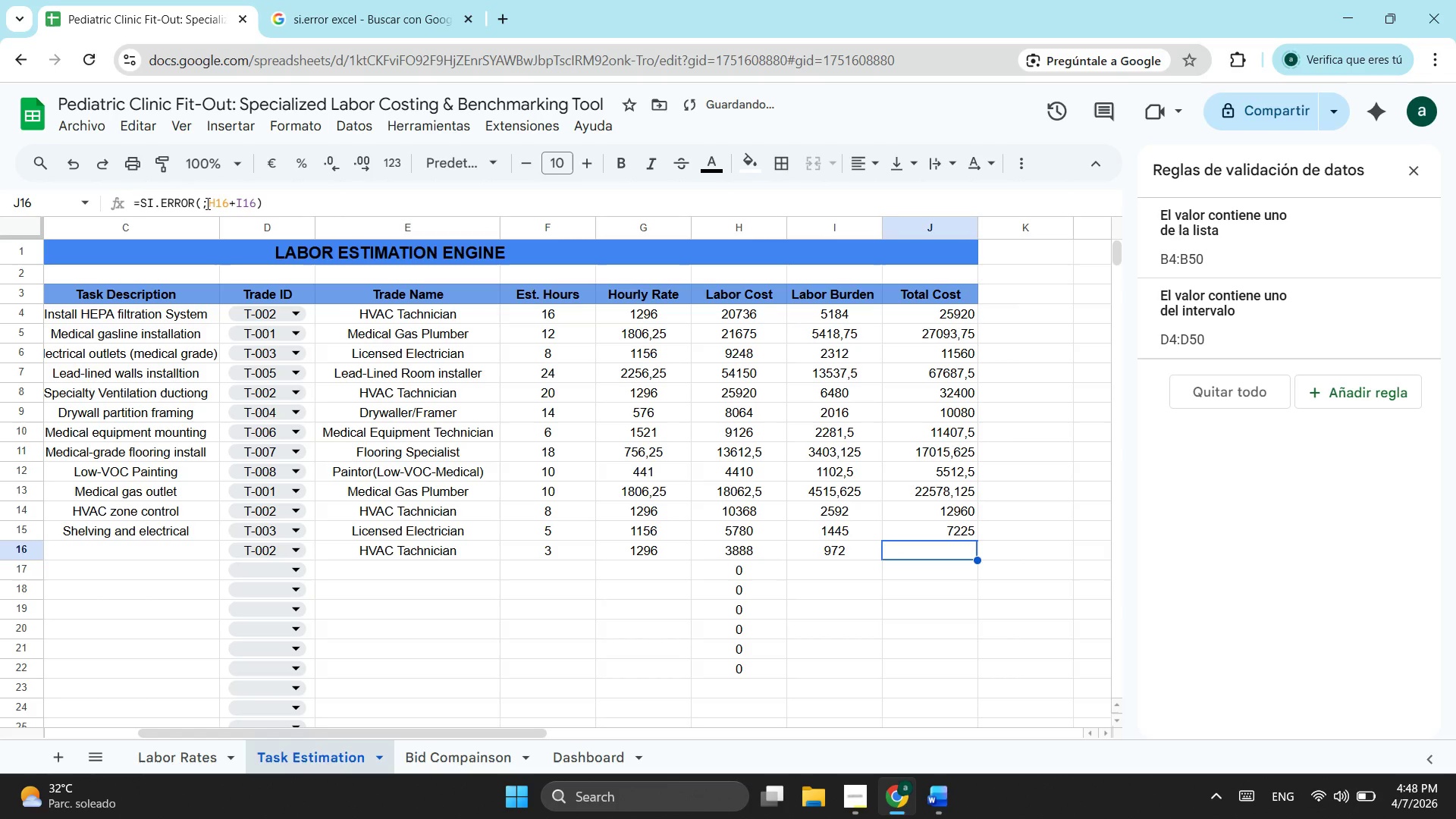 
left_click([207, 202])
 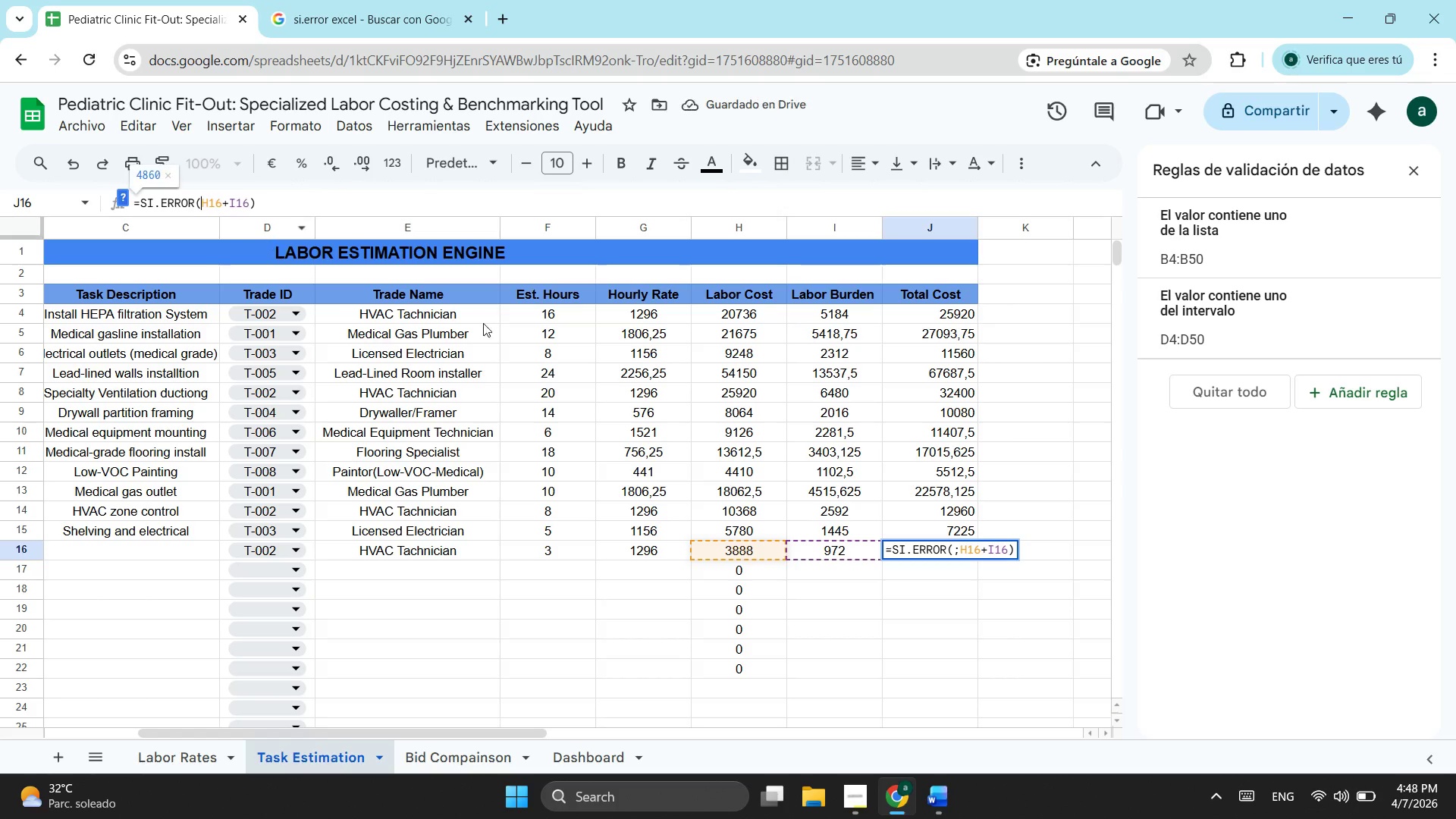 
key(Backspace)
 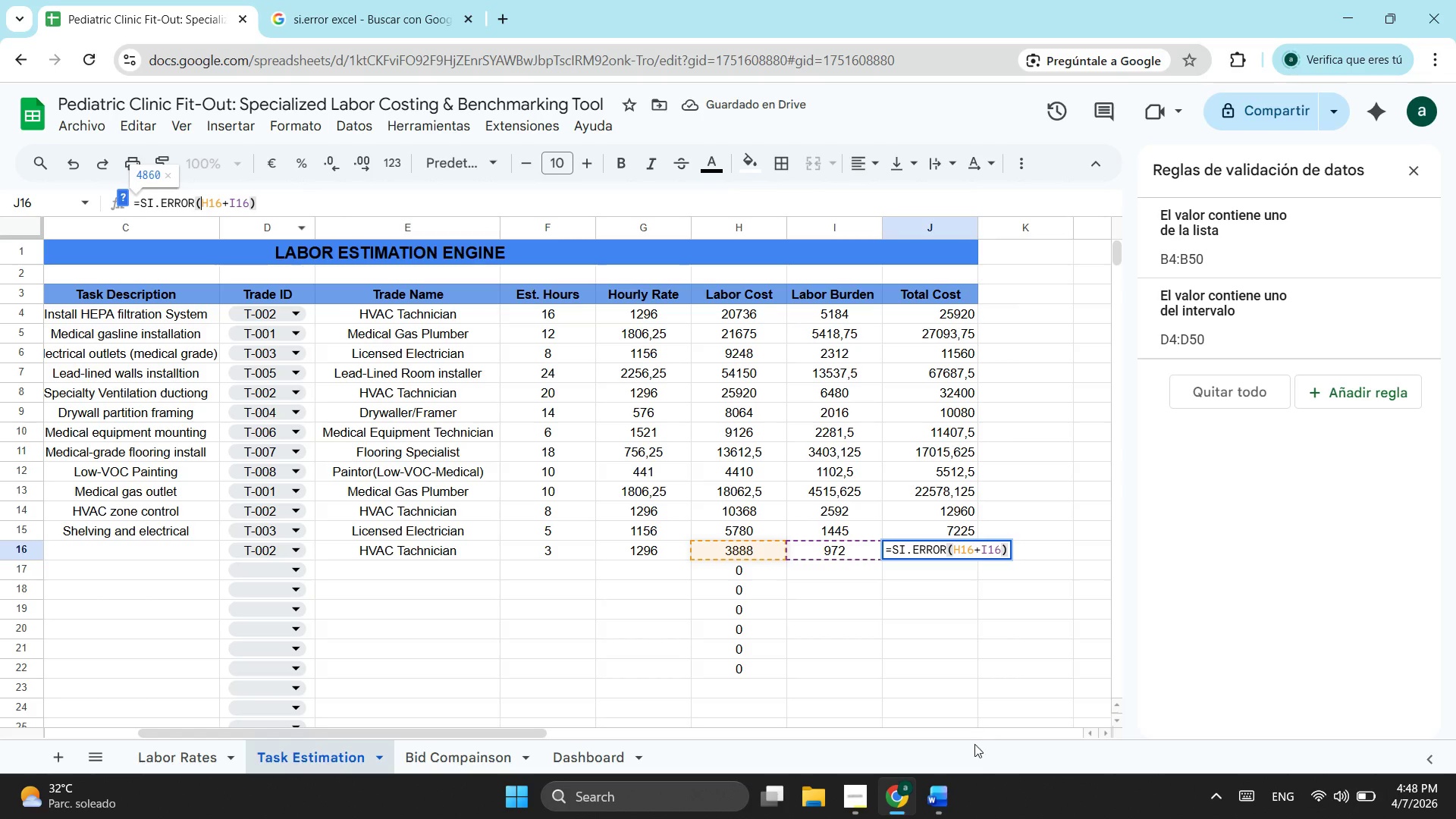 
key(Enter)
 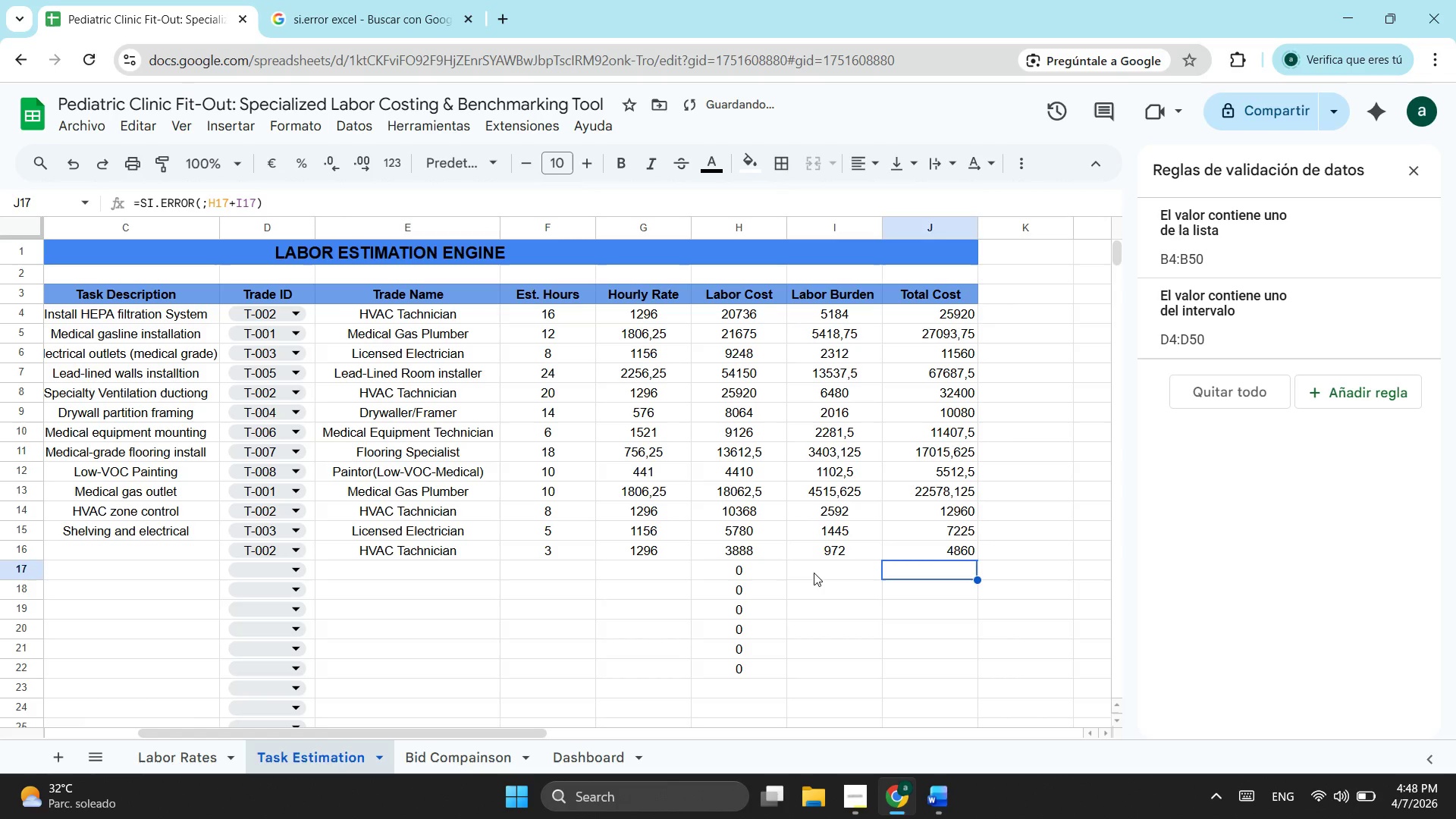 
left_click([817, 567])
 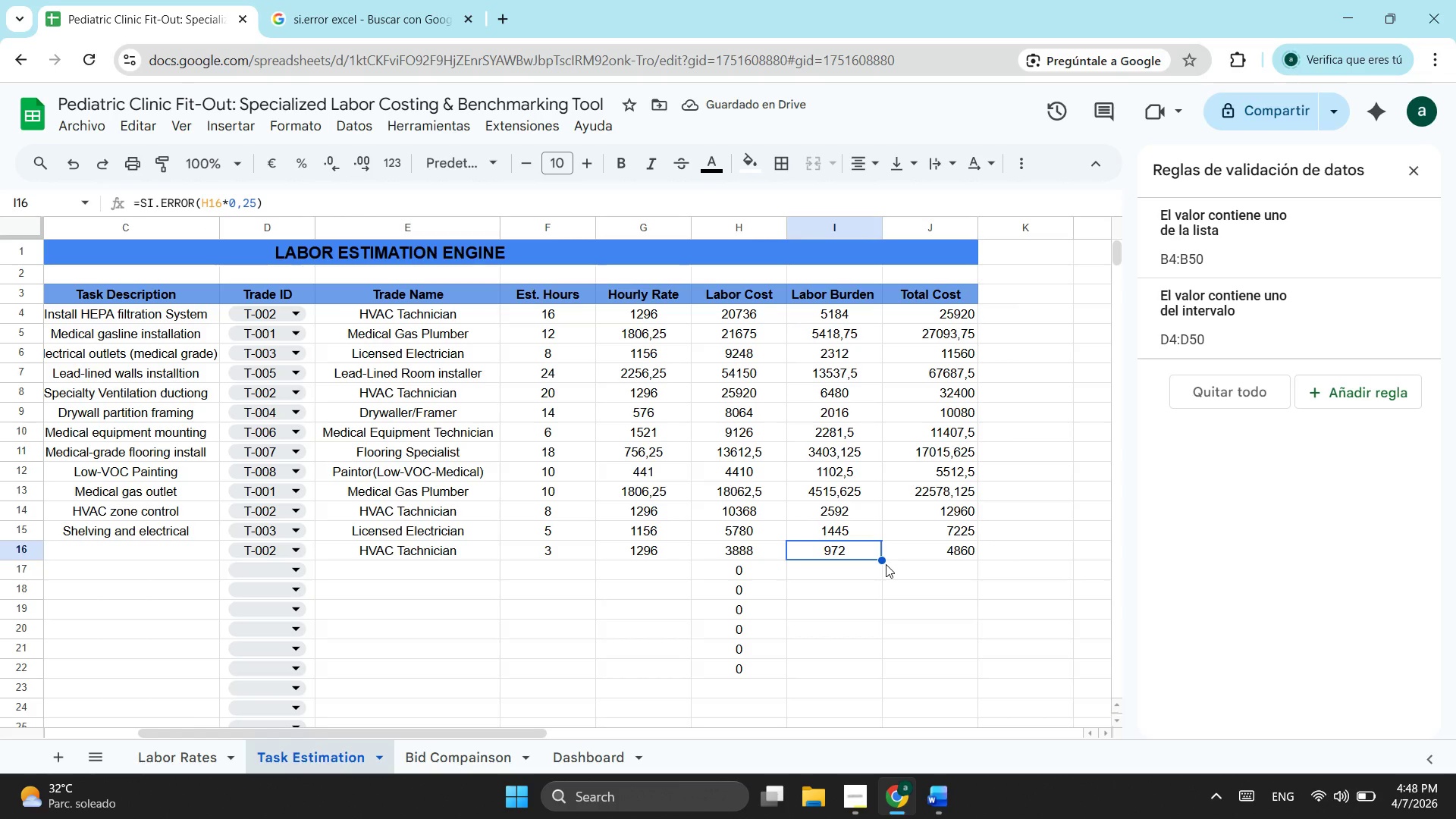 
left_click_drag(start_coordinate=[882, 559], to_coordinate=[841, 583])
 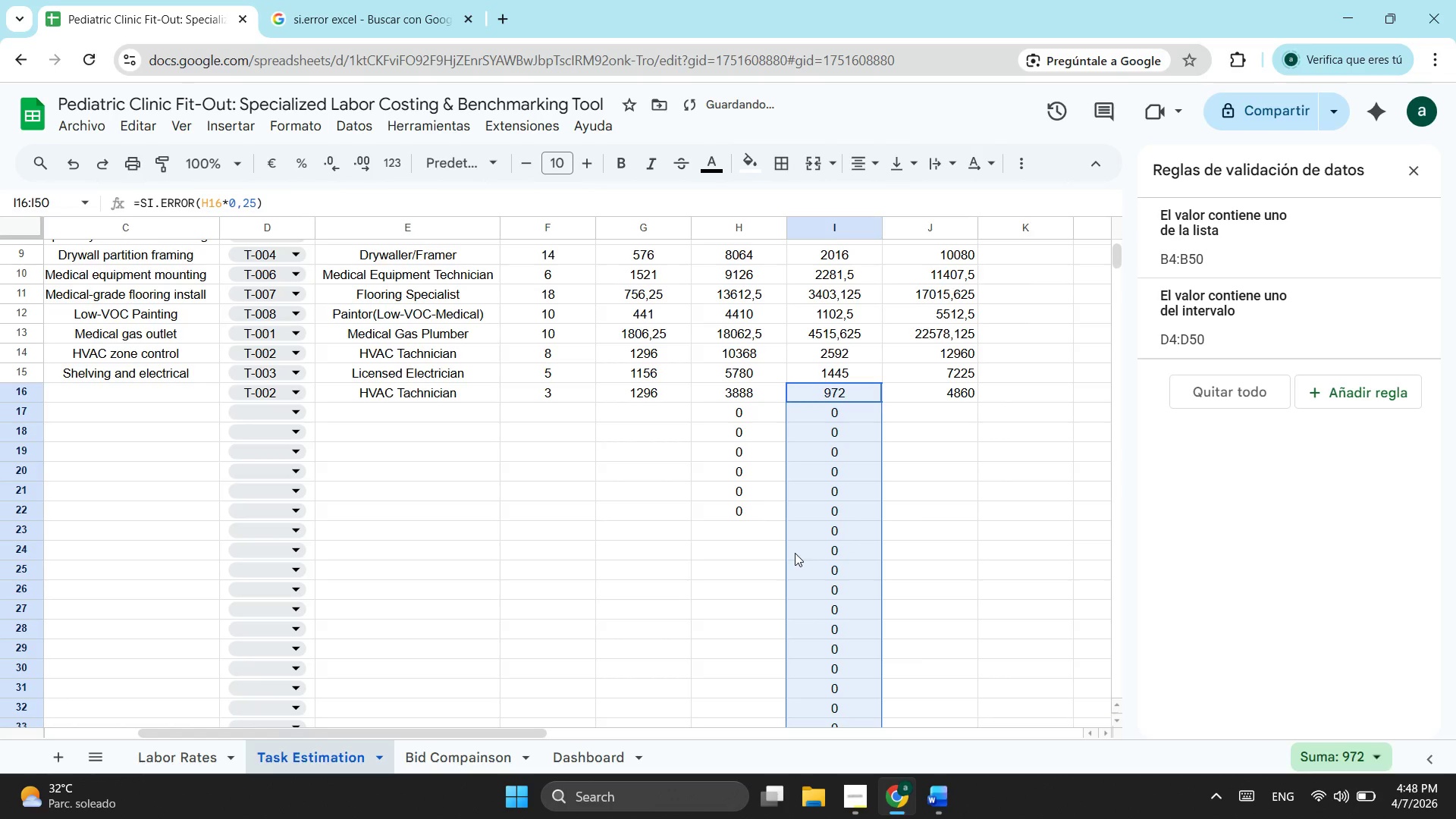 
scroll: coordinate [814, 519], scroll_direction: down, amount: 4.0
 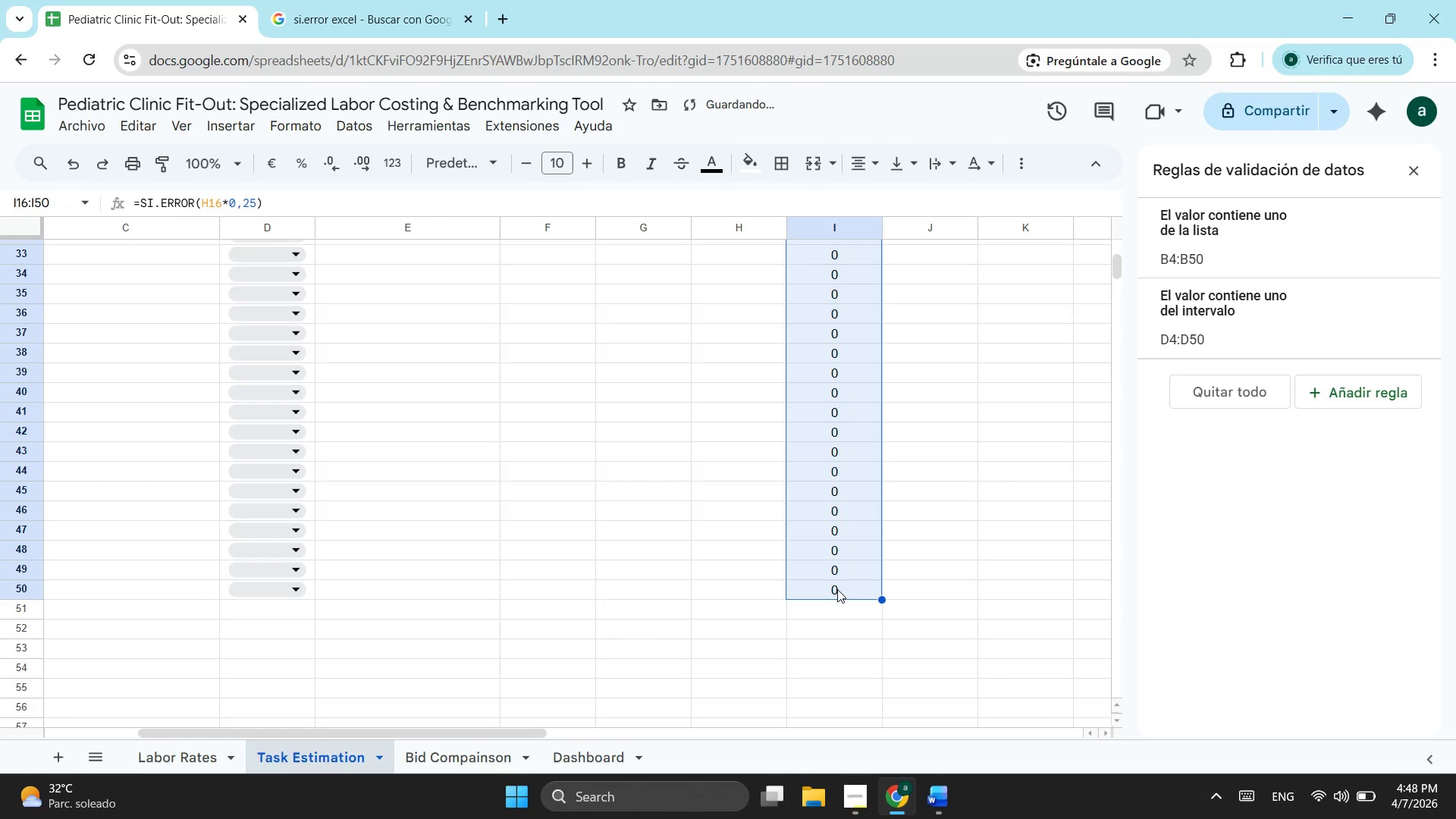 
scroll: coordinate [795, 553], scroll_direction: up, amount: 3.0
 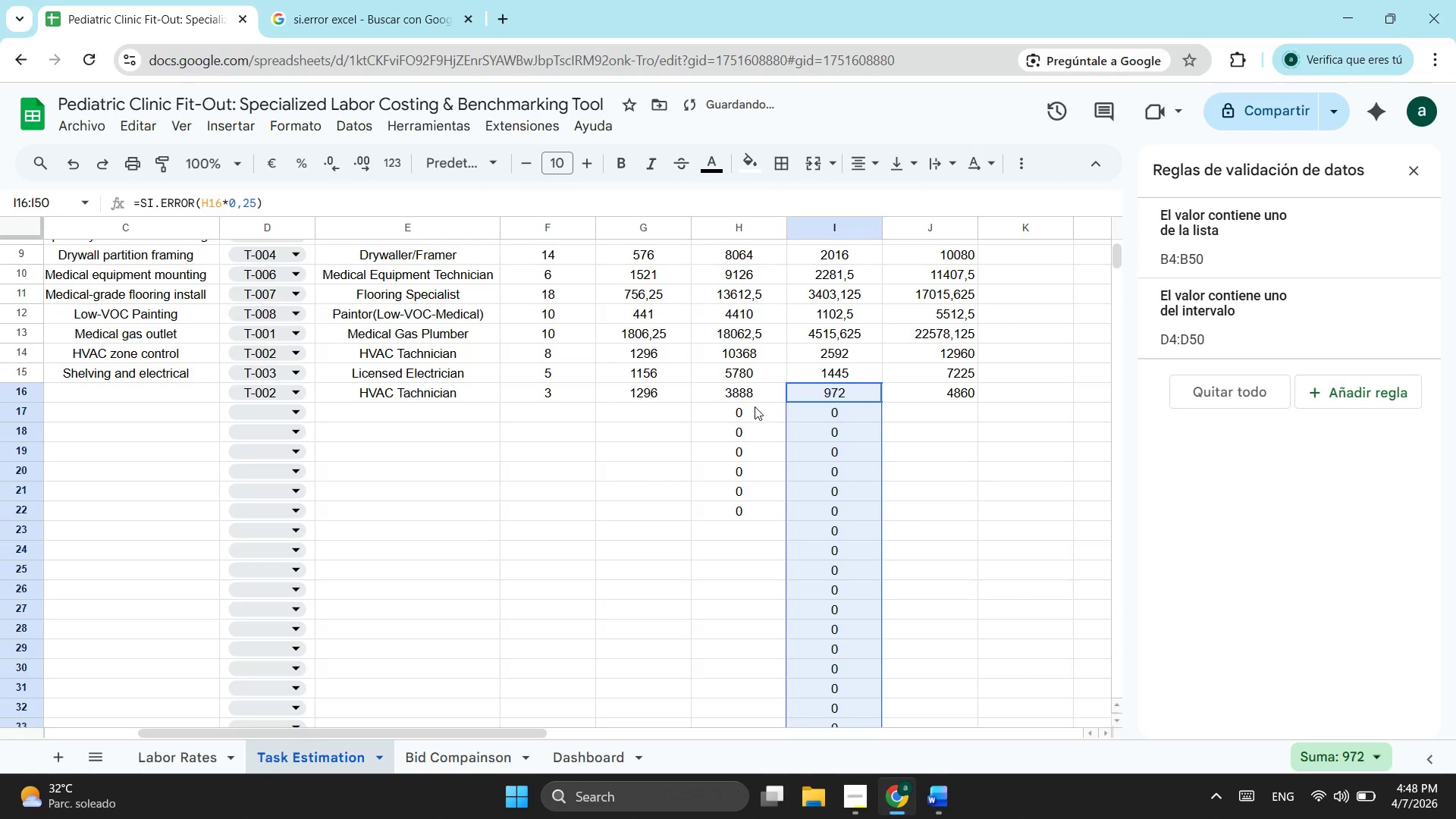 
left_click([755, 406])
 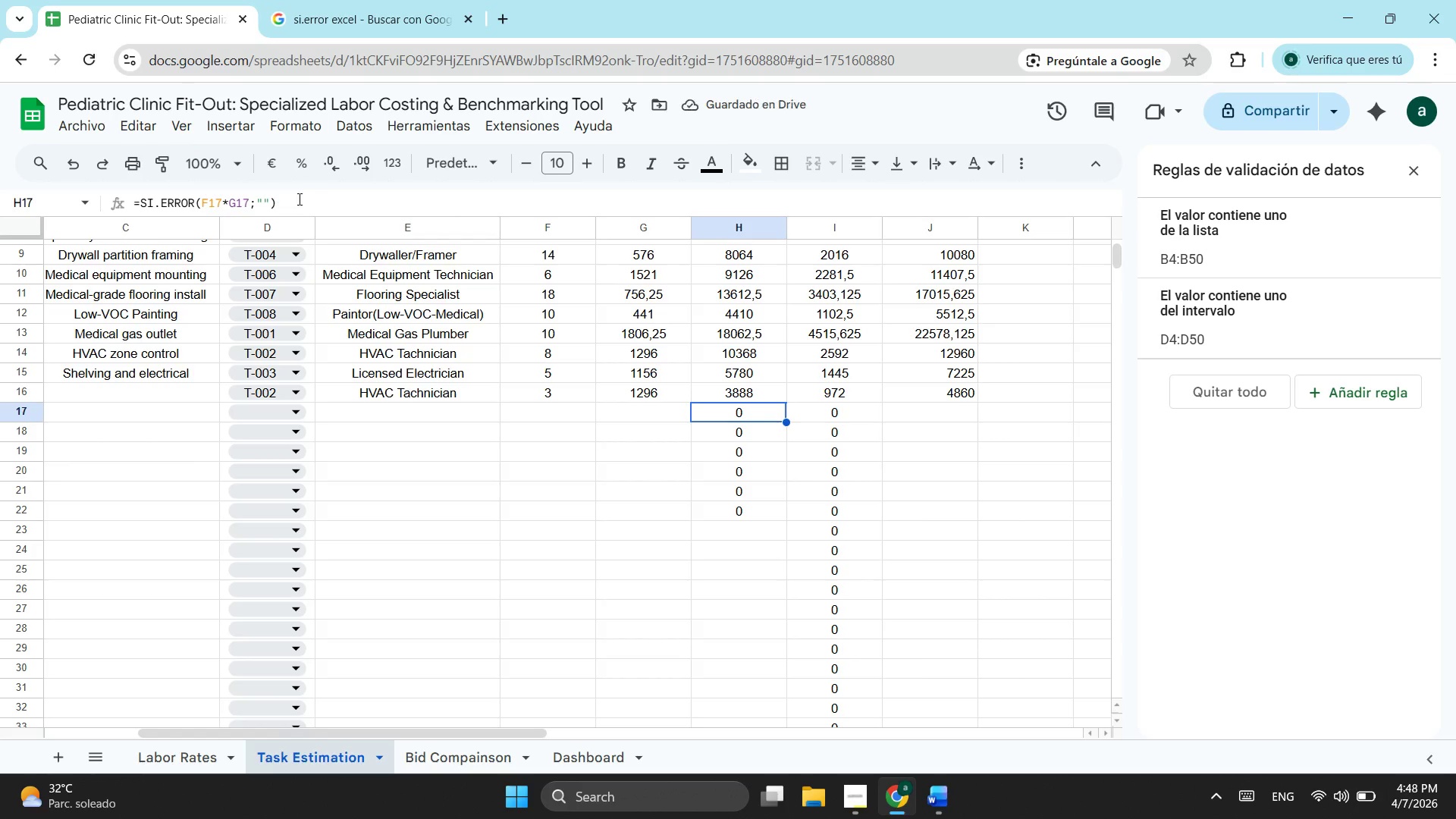 
left_click([298, 199])
 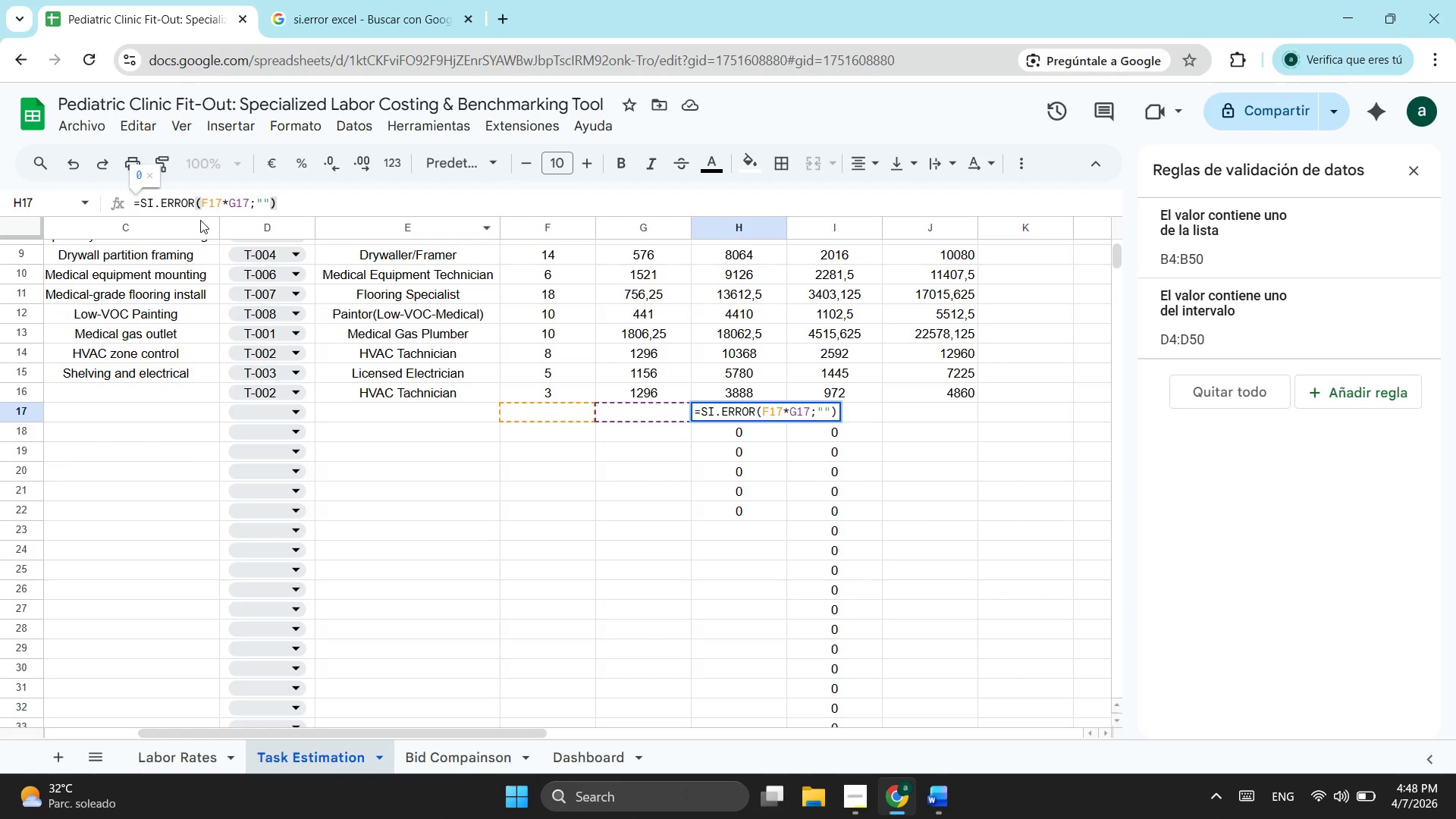 
scroll: coordinate [951, 468], scroll_direction: up, amount: 1.0
 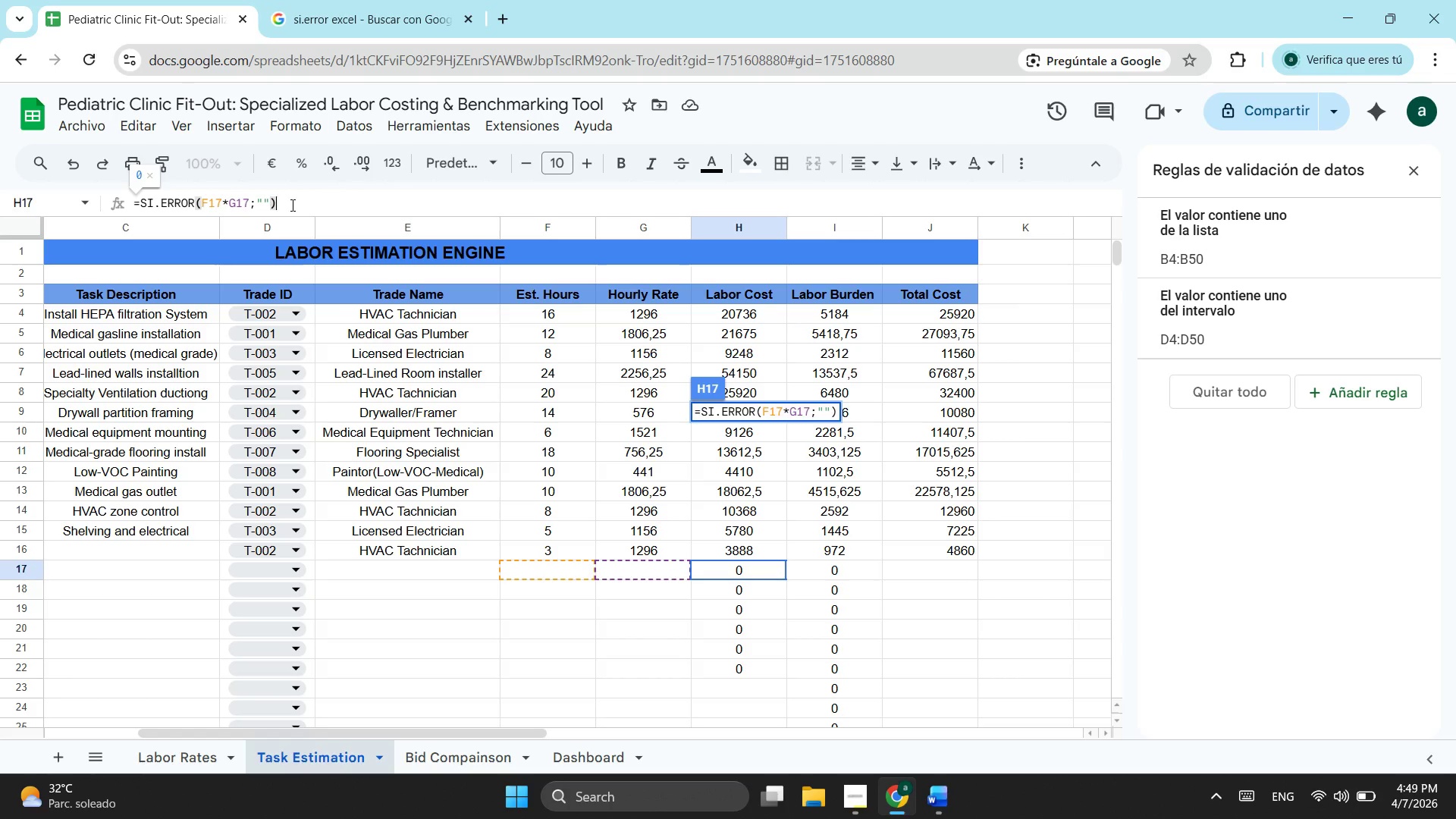 
wait(7.43)
 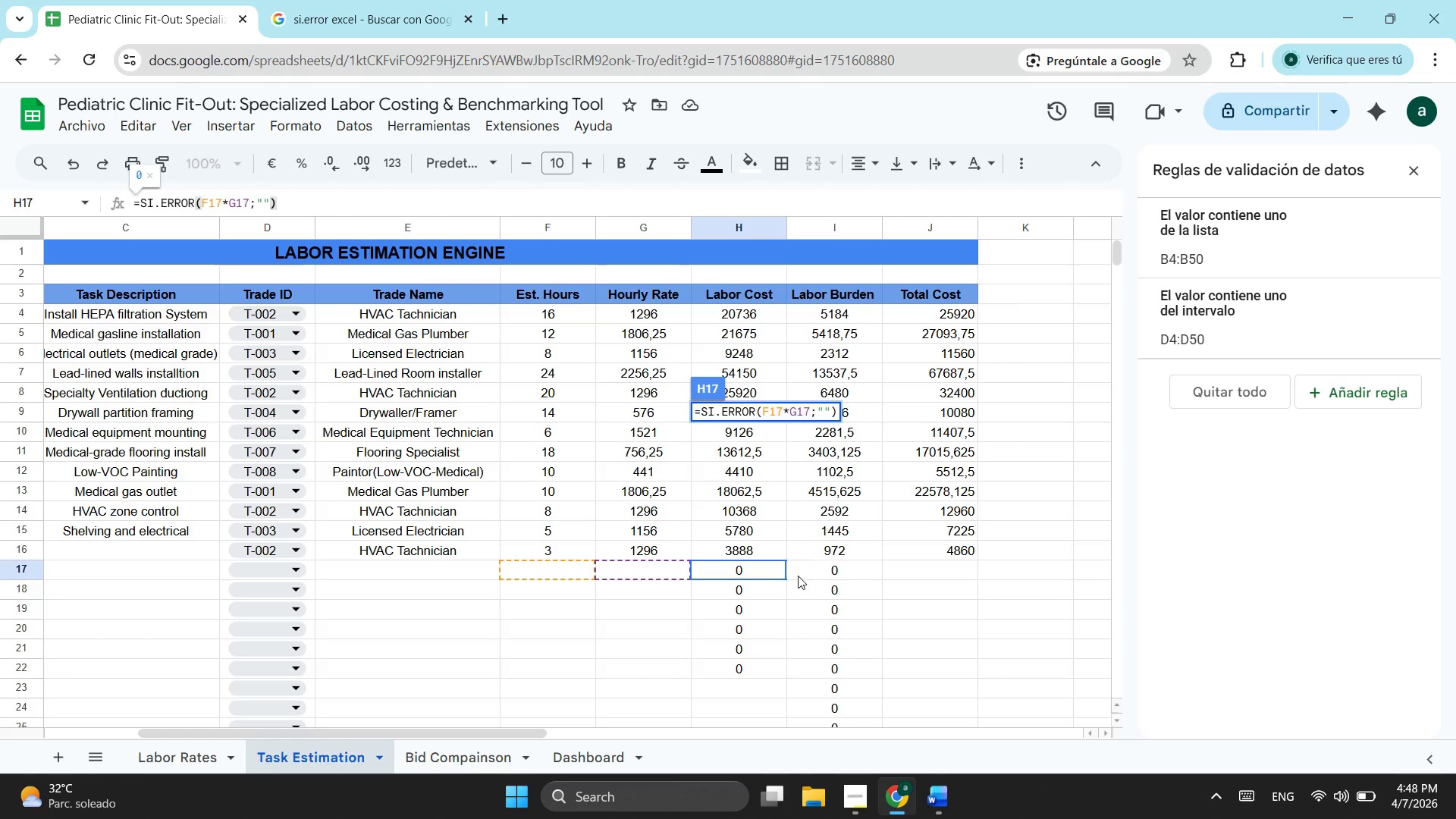 
left_click([744, 550])
 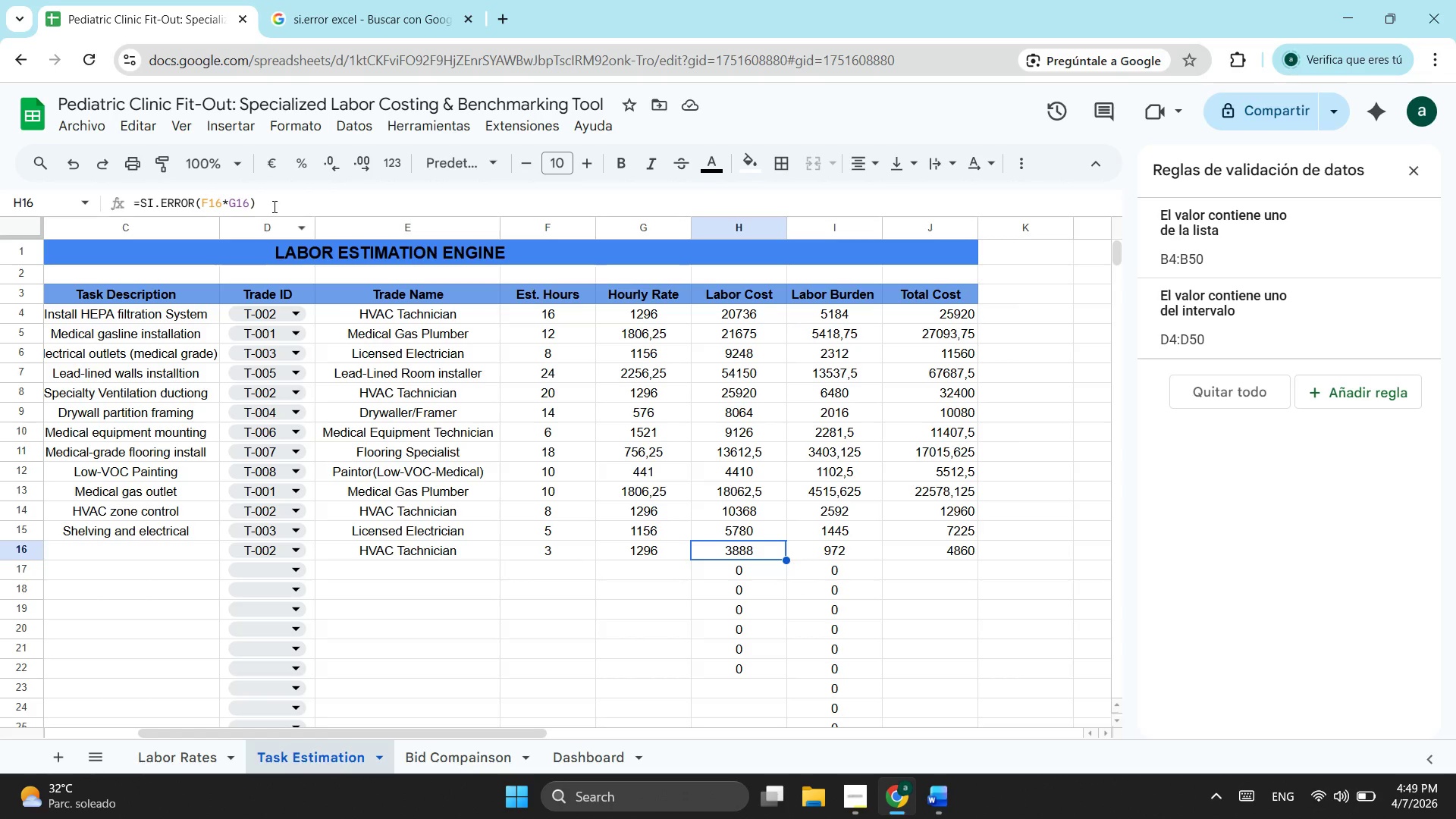 
left_click([273, 206])
 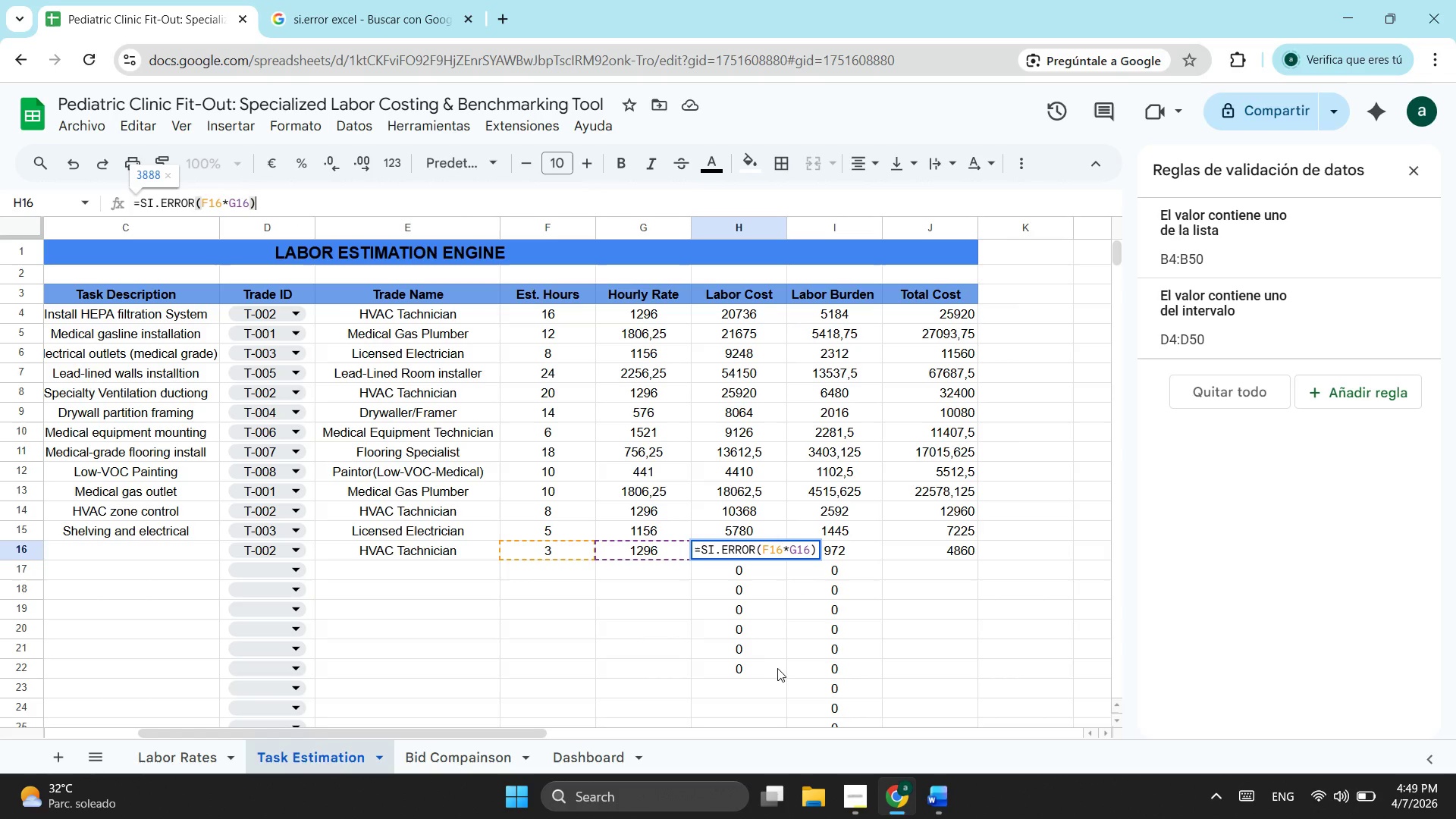 
key(Escape)
 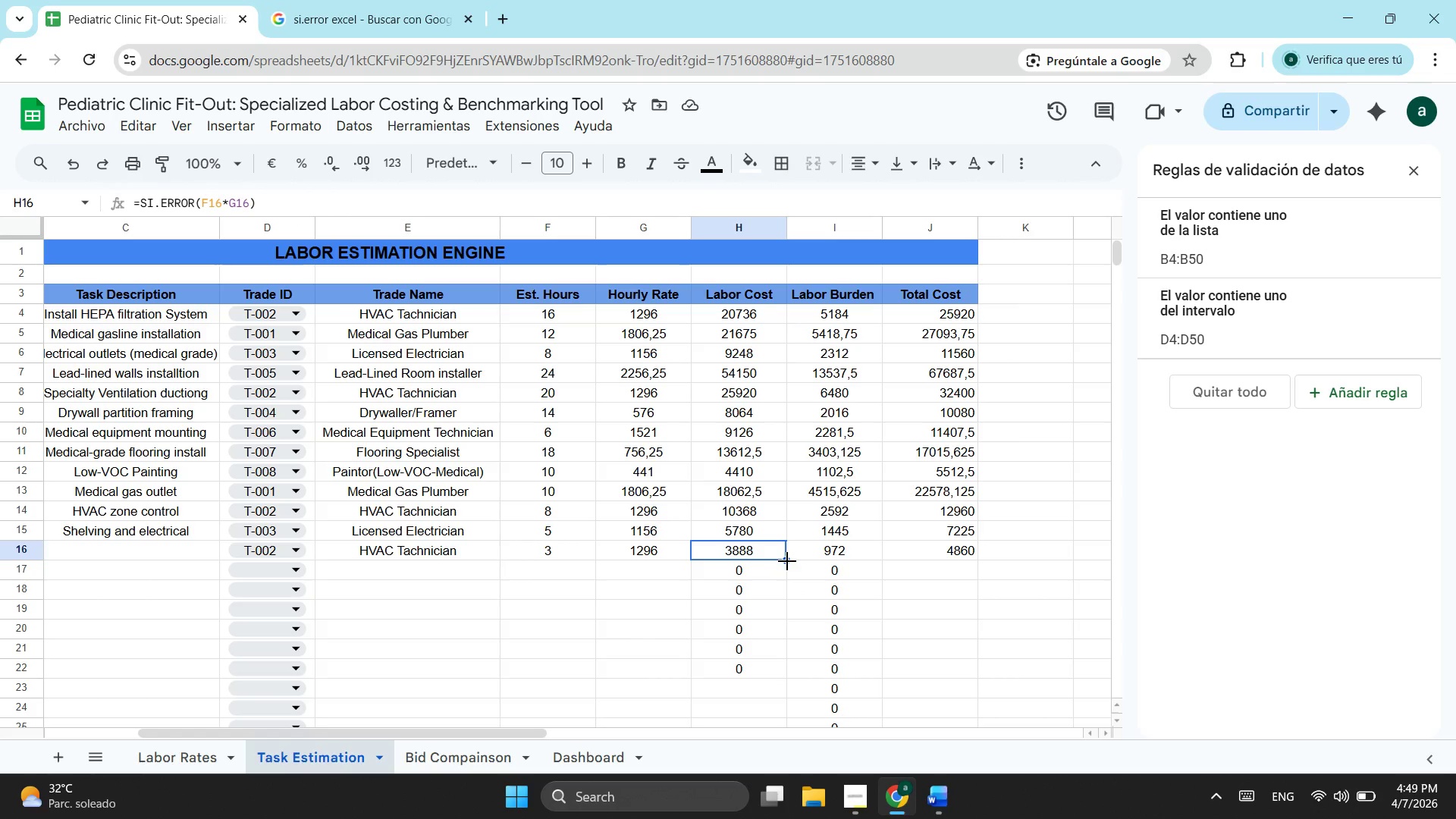 
left_click_drag(start_coordinate=[787, 561], to_coordinate=[777, 589])
 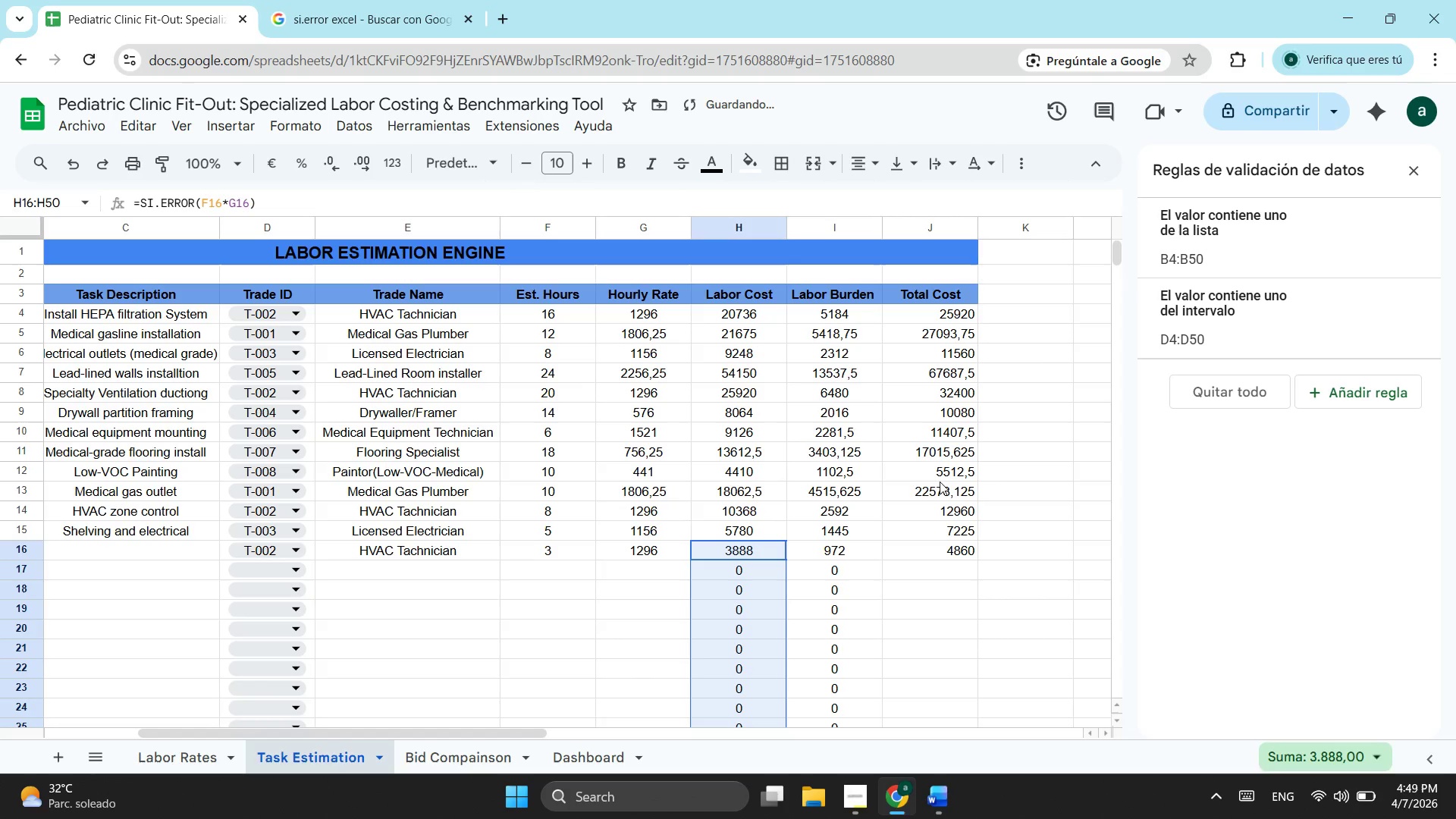 
scroll: coordinate [752, 669], scroll_direction: down, amount: 4.0
 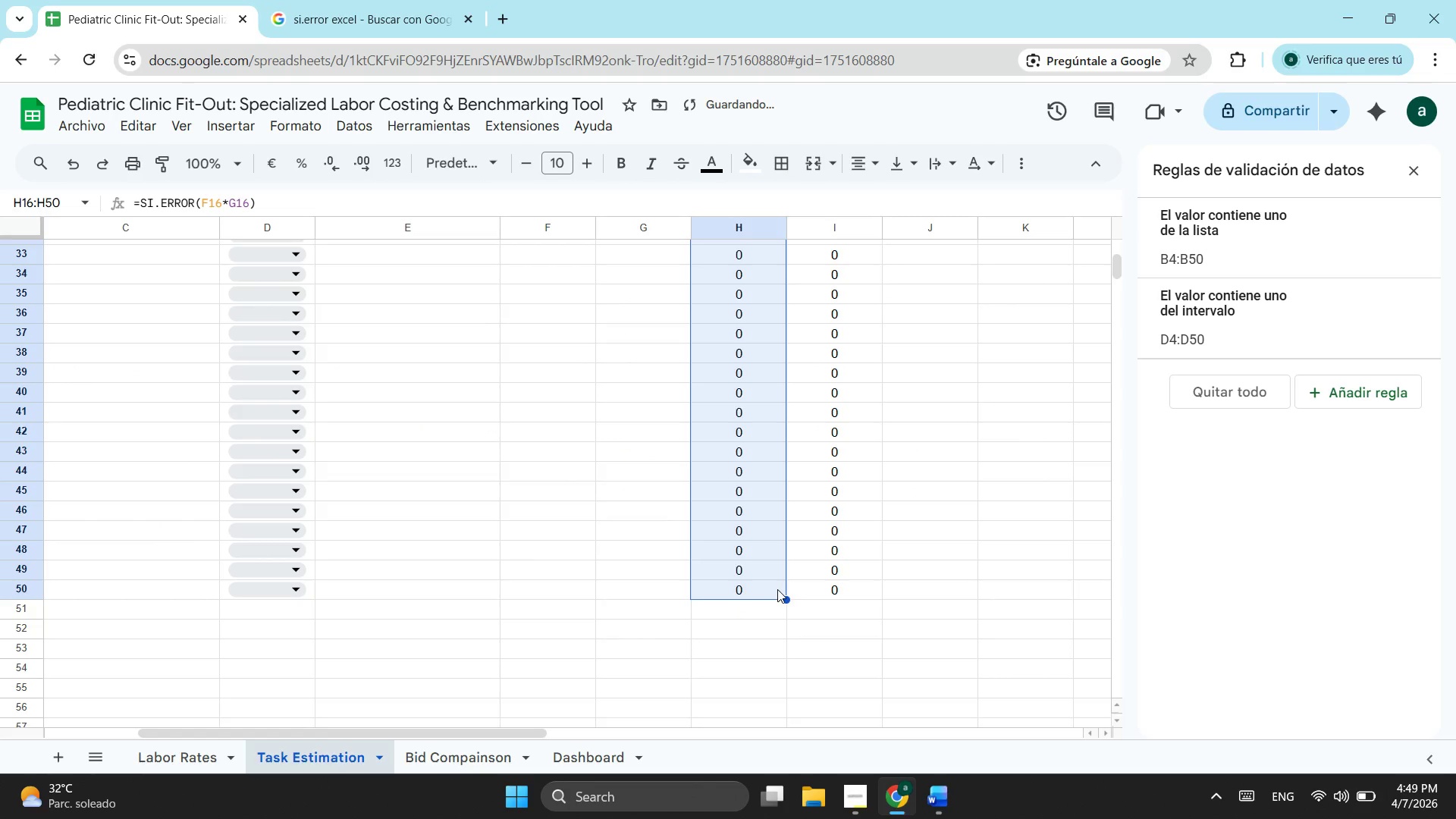 
scroll: coordinate [846, 567], scroll_direction: up, amount: 4.0
 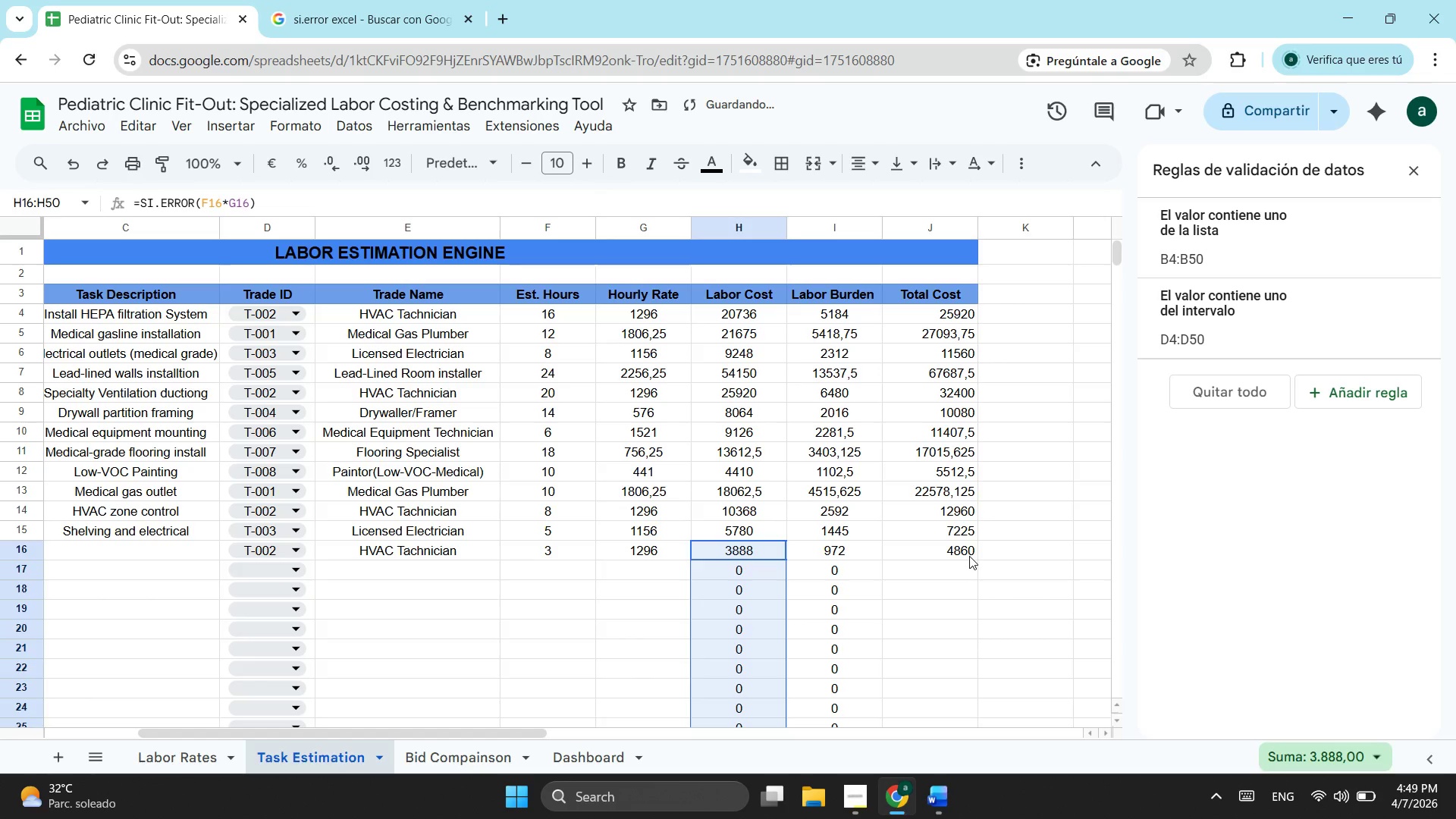 
left_click([969, 556])
 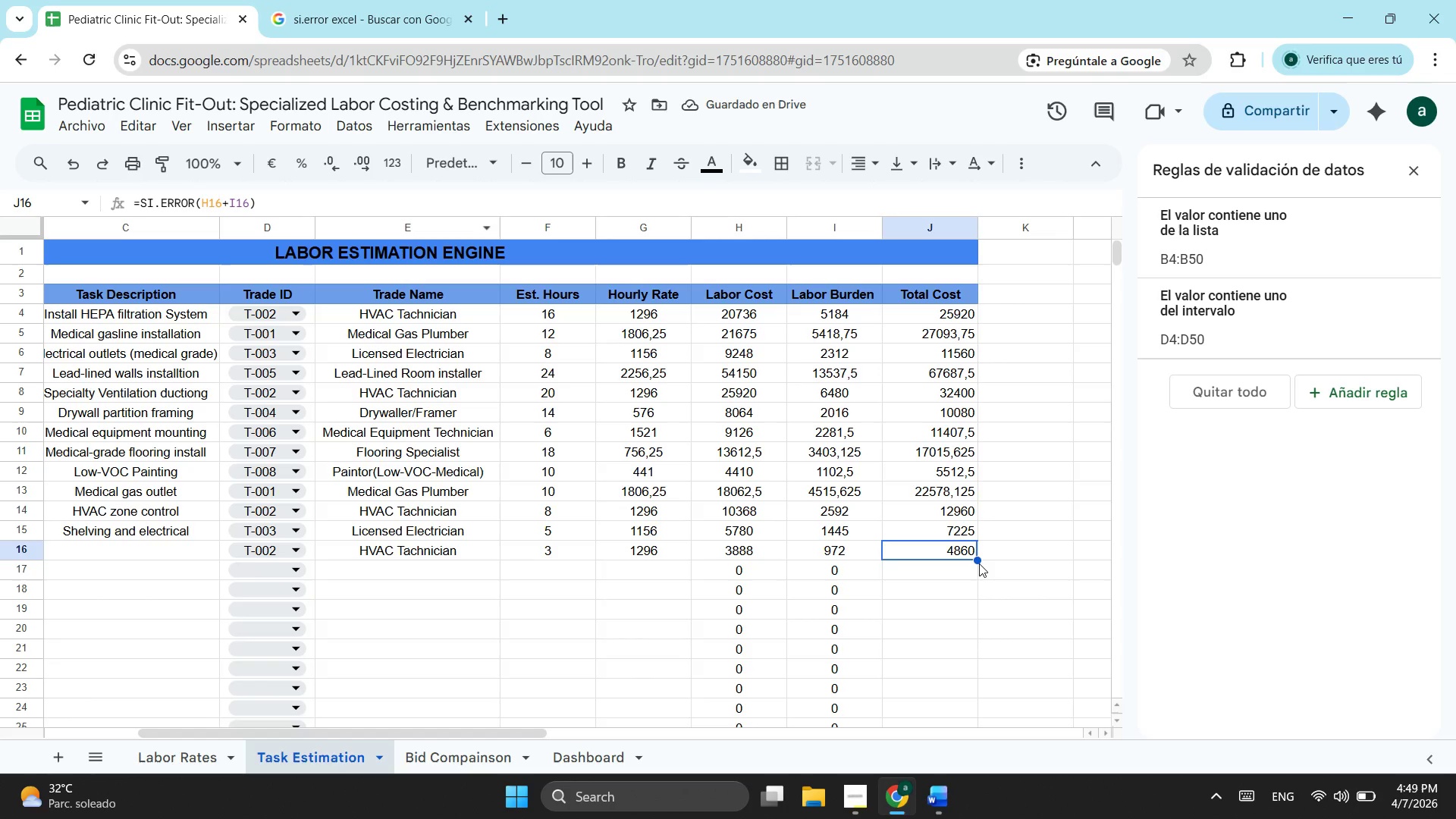 
left_click_drag(start_coordinate=[981, 560], to_coordinate=[949, 591])
 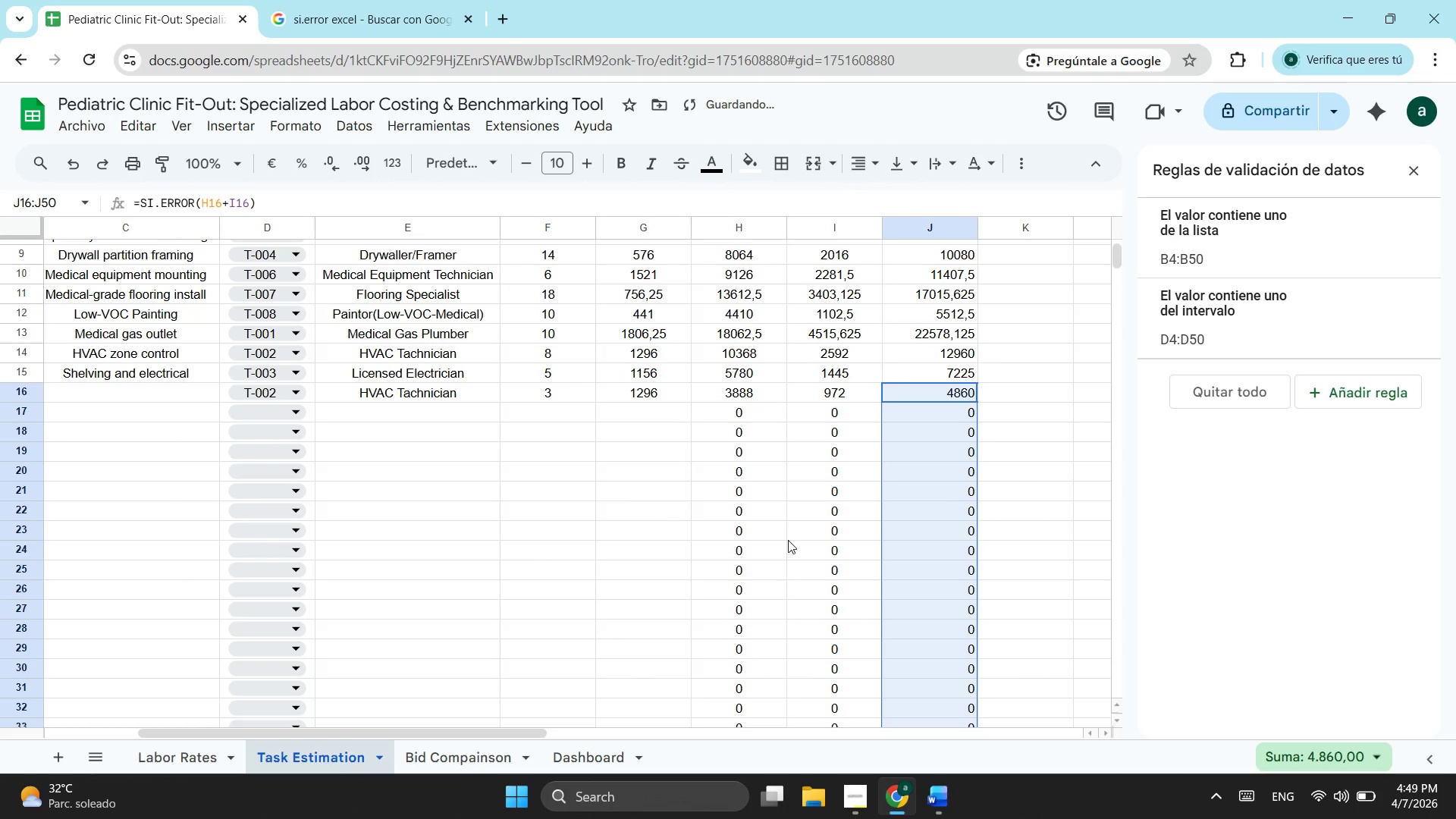 
scroll: coordinate [937, 661], scroll_direction: down, amount: 4.0
 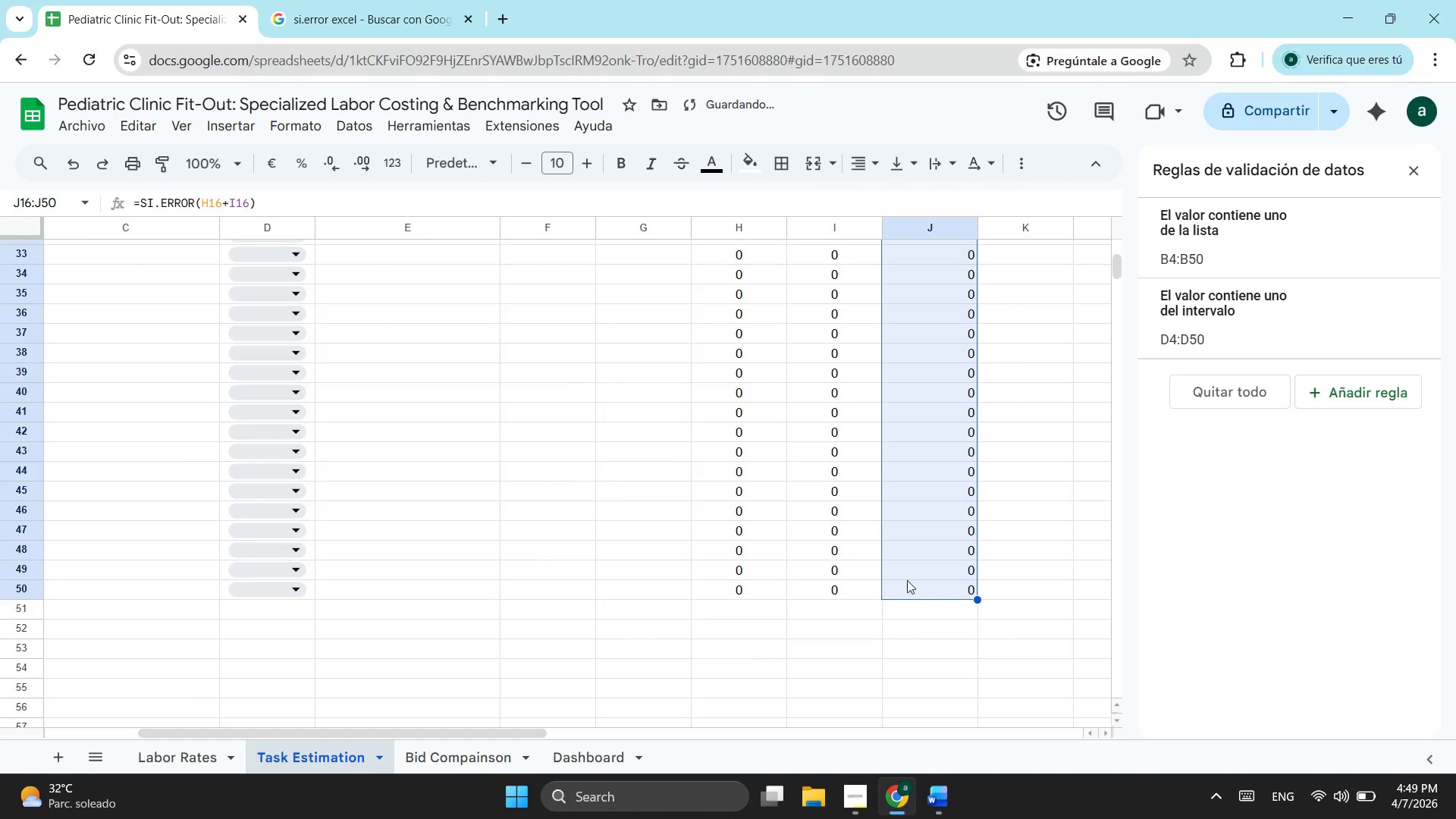 
scroll: coordinate [974, 538], scroll_direction: up, amount: 4.0
 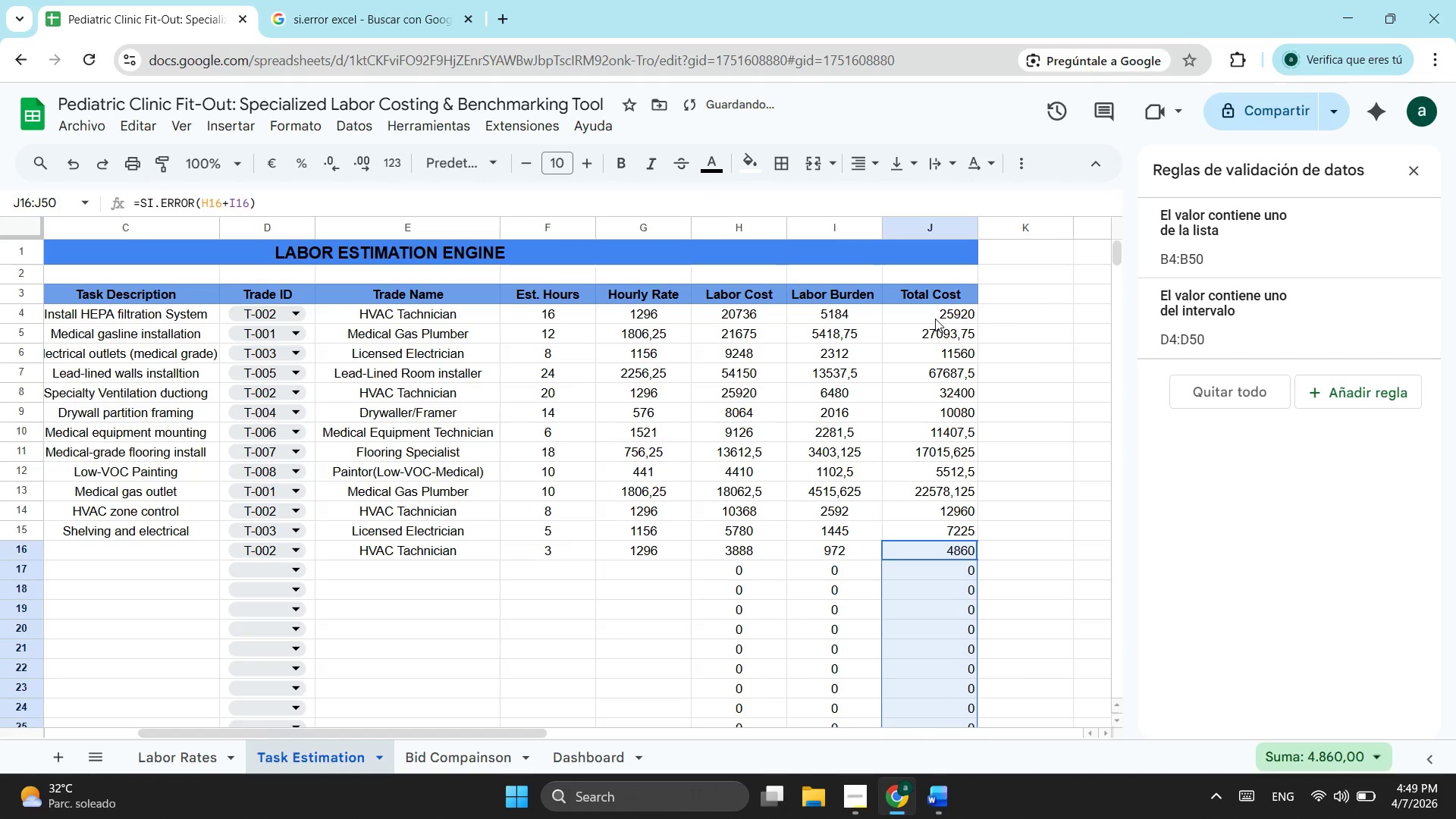 
left_click_drag(start_coordinate=[937, 317], to_coordinate=[946, 555])
 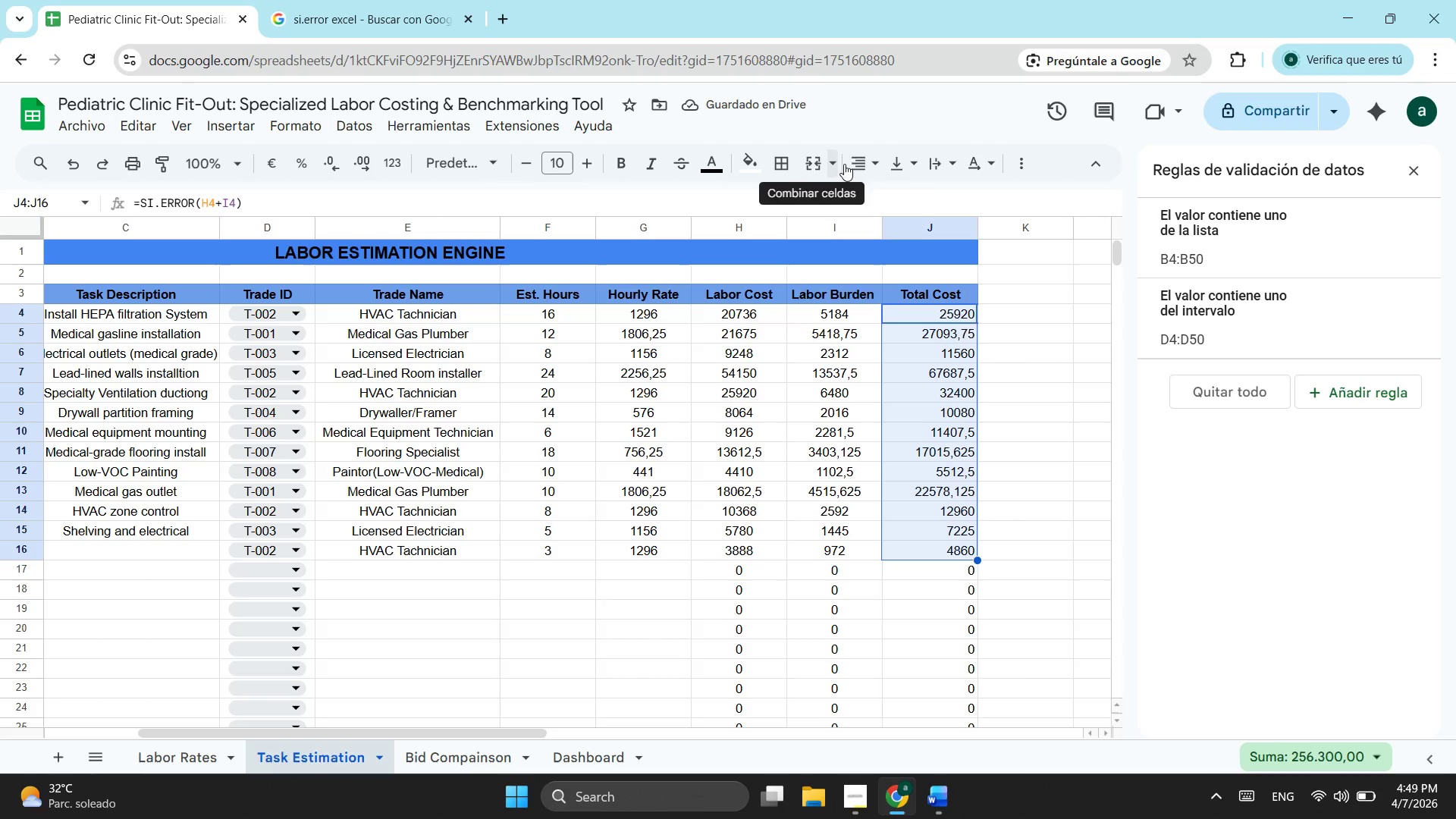 
left_click([857, 163])
 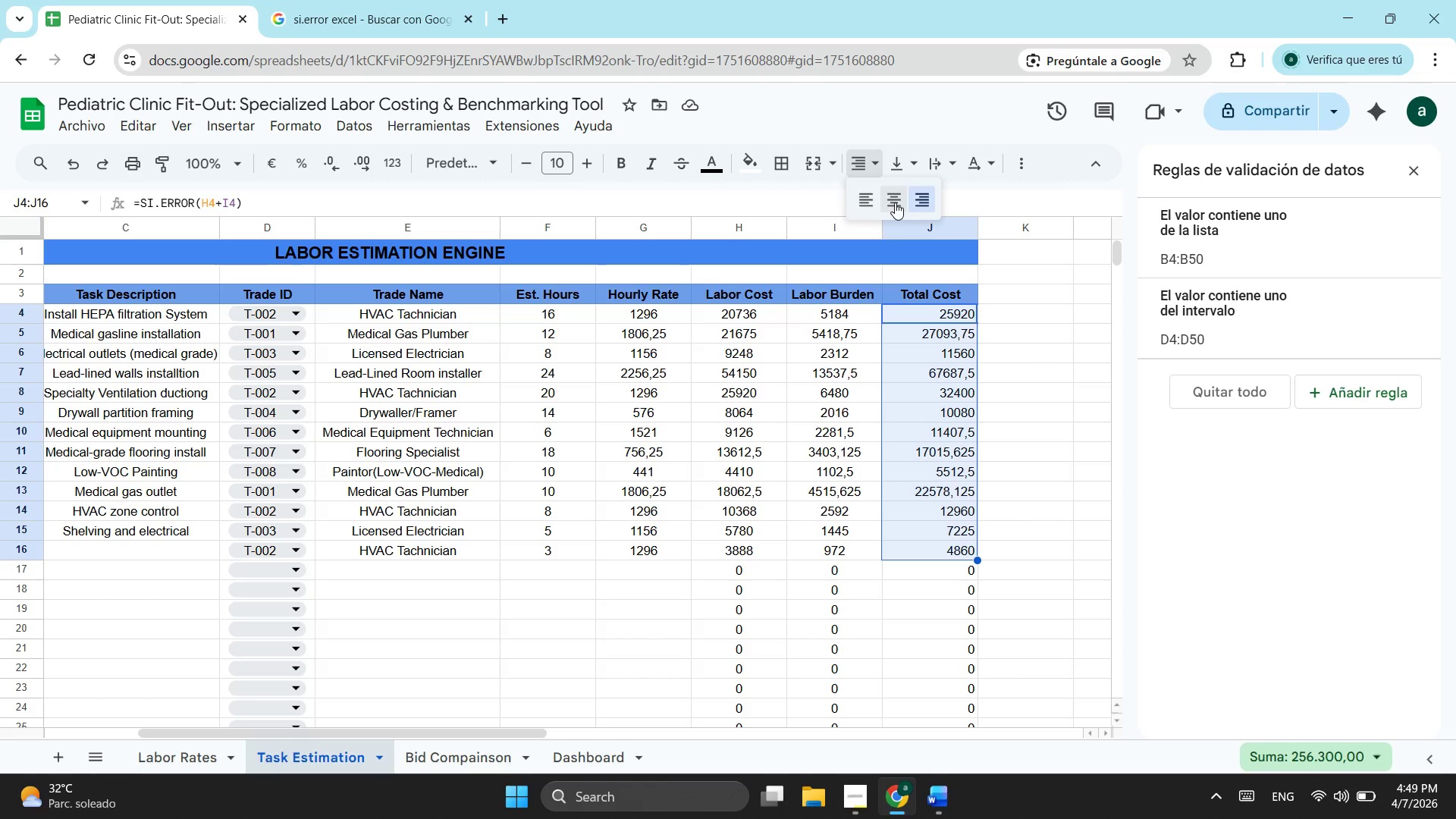 
left_click([895, 202])
 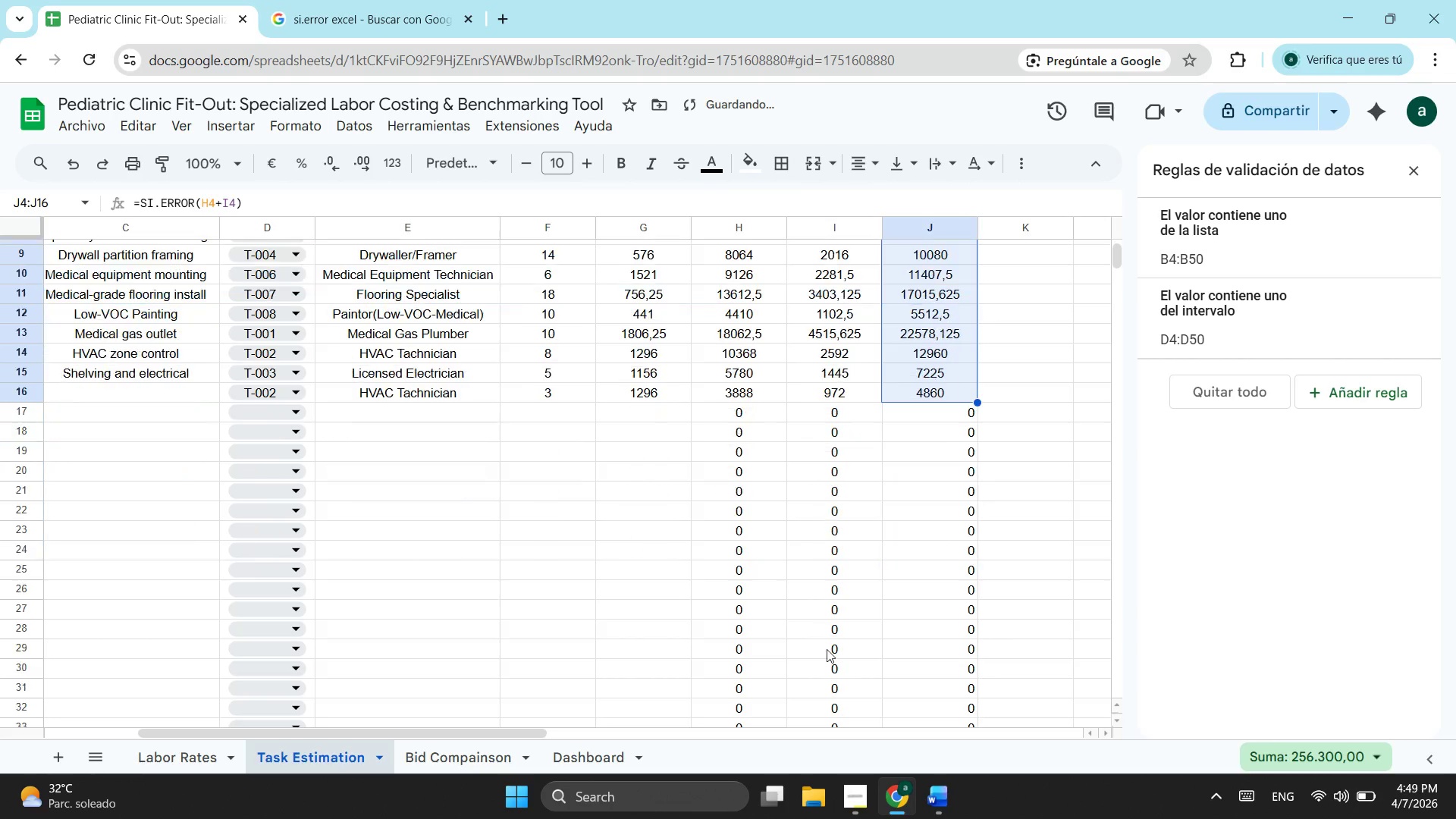 
scroll: coordinate [849, 601], scroll_direction: none, amount: 0.0
 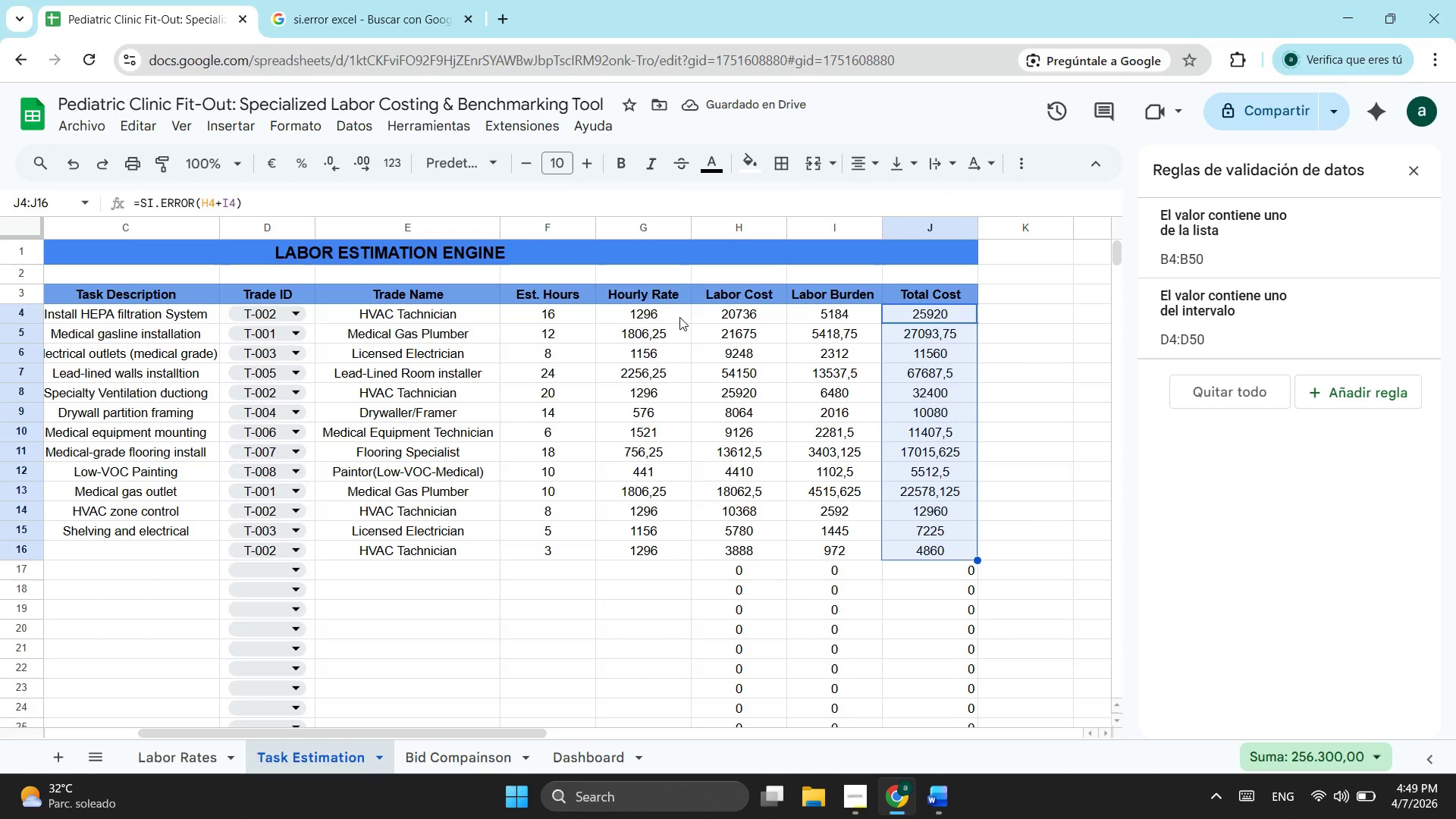 
left_click_drag(start_coordinate=[663, 317], to_coordinate=[951, 588])
 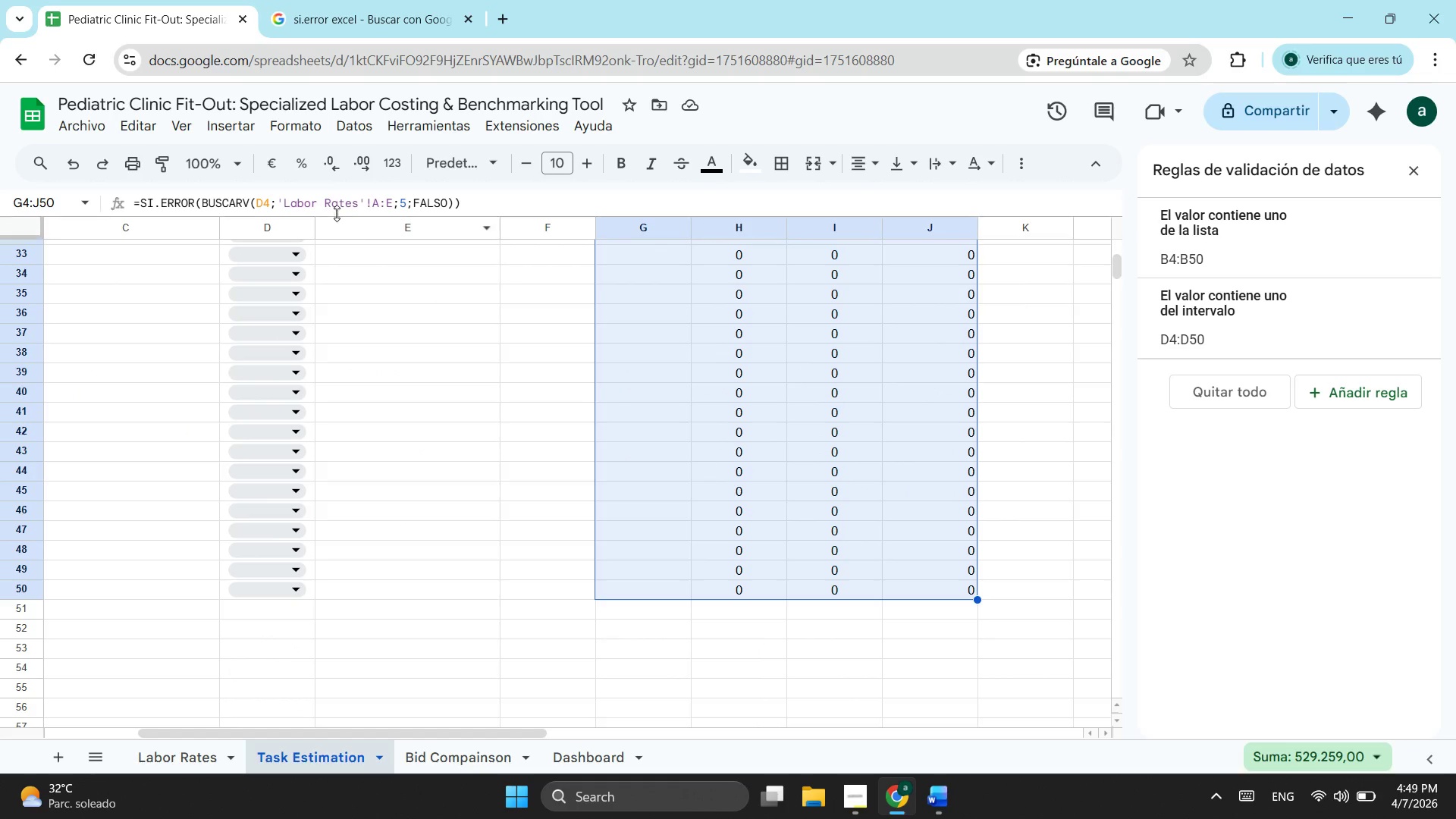 
scroll: coordinate [909, 574], scroll_direction: down, amount: 4.0
 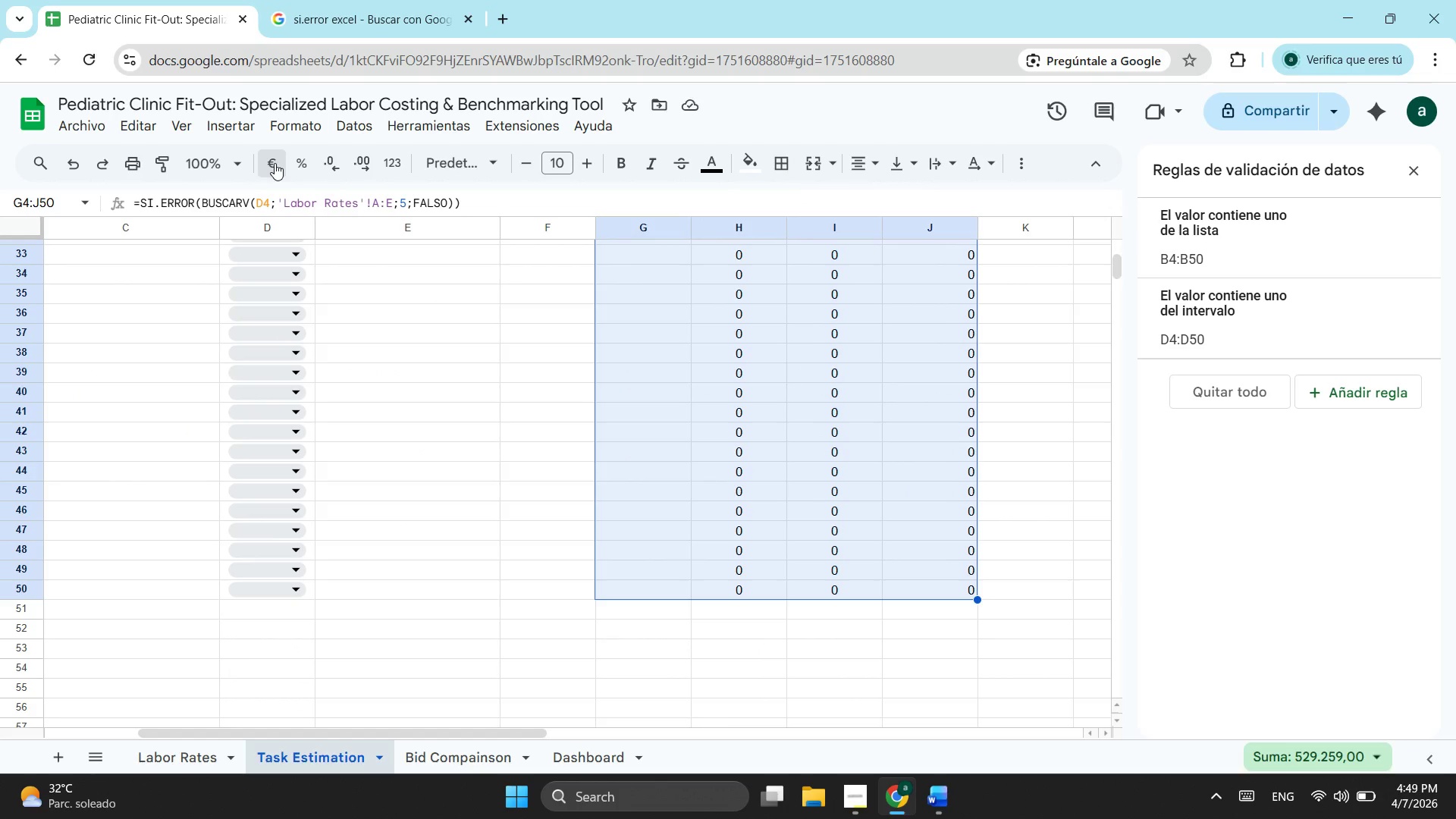 
scroll: coordinate [868, 492], scroll_direction: up, amount: 5.0
 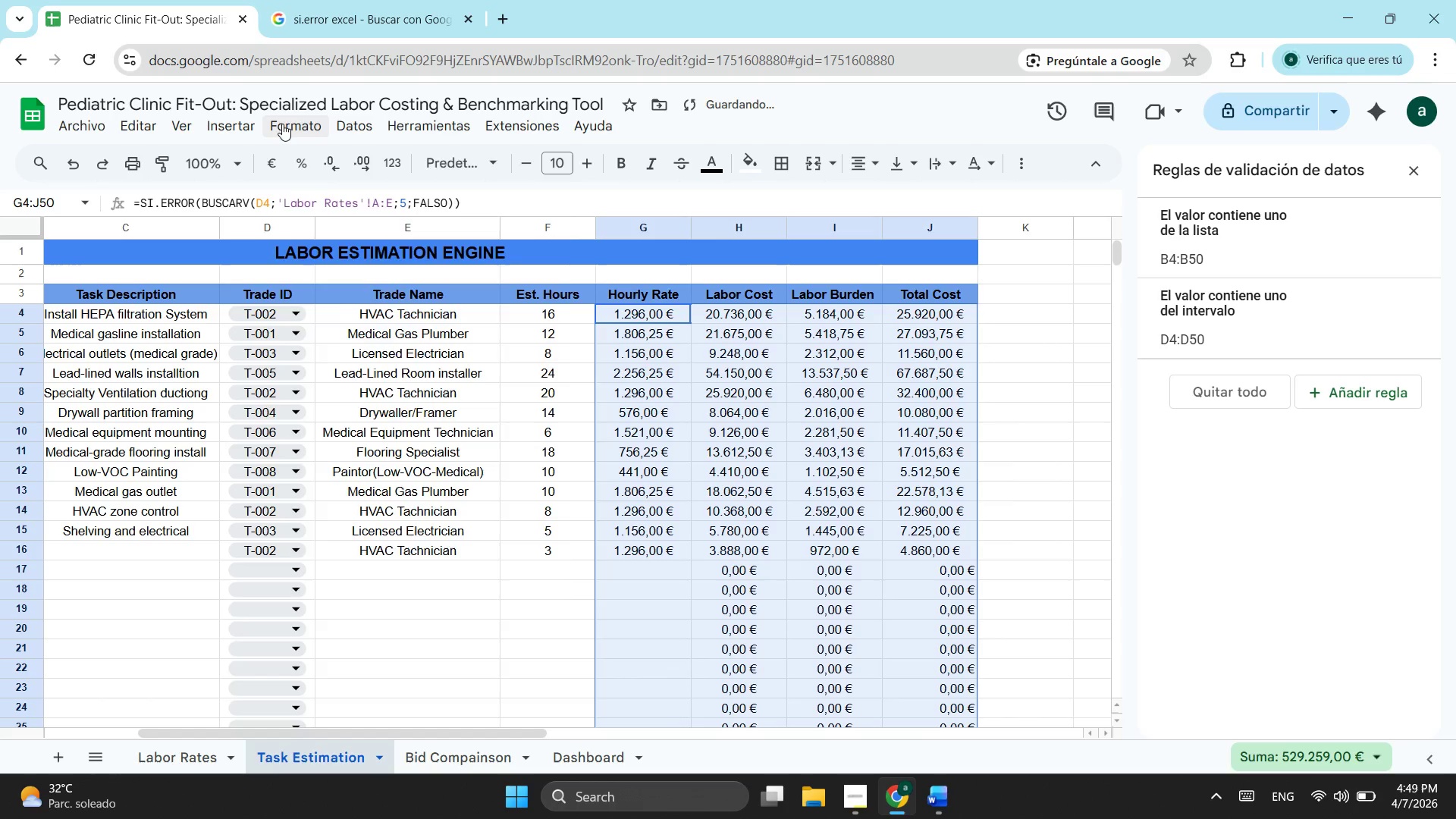 
left_click([285, 124])
 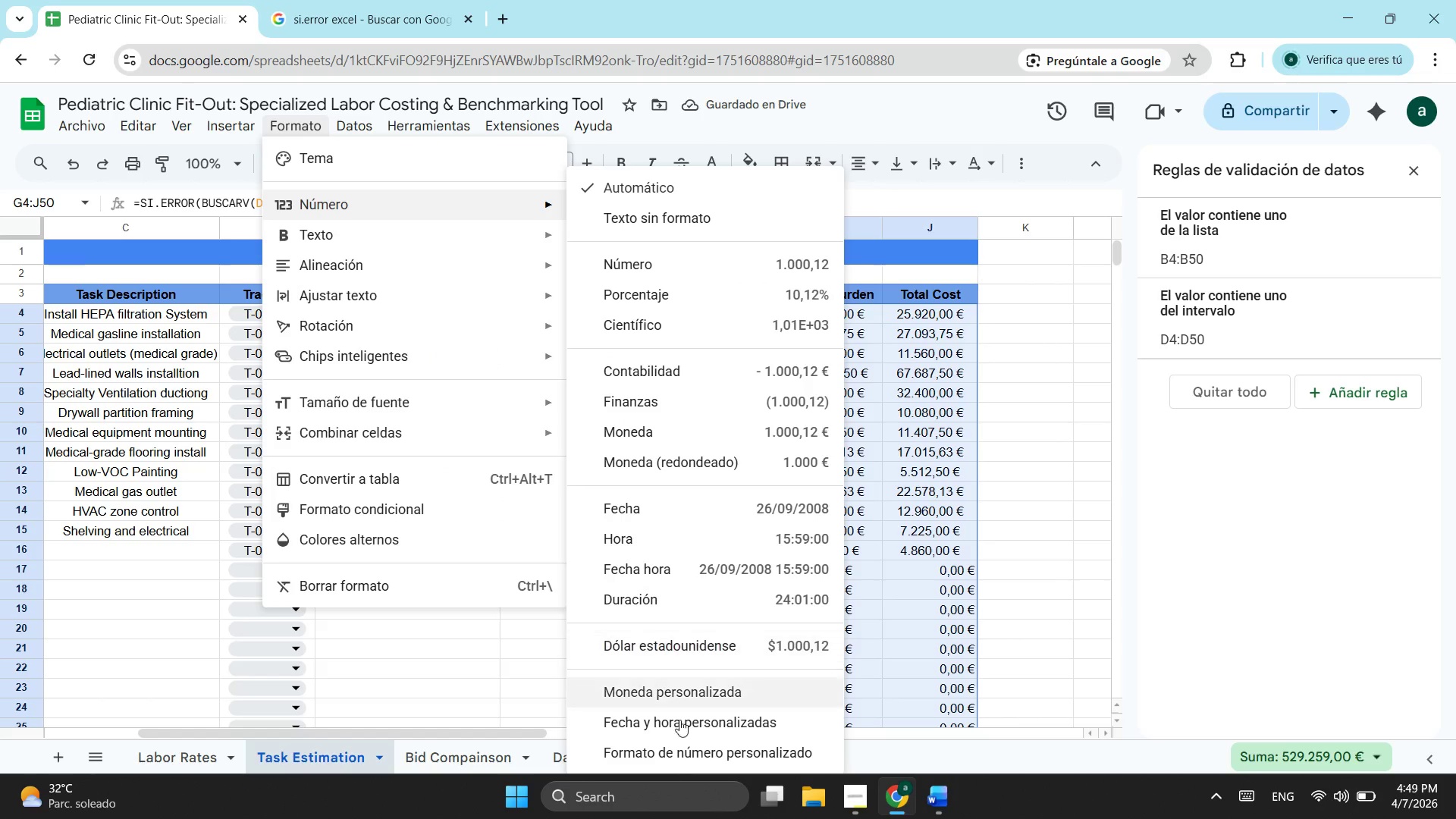 
left_click([720, 701])
 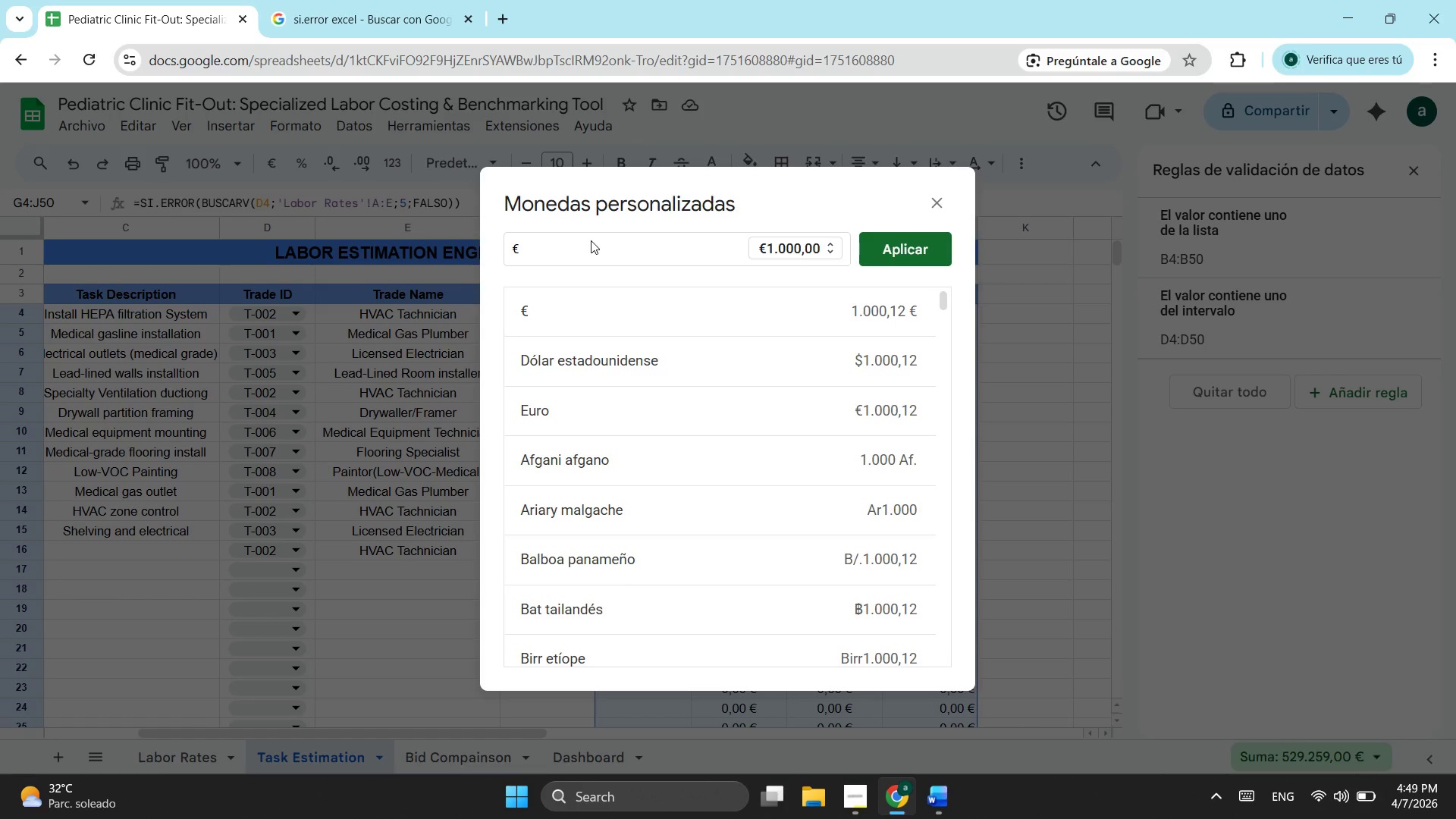 
left_click([591, 240])
 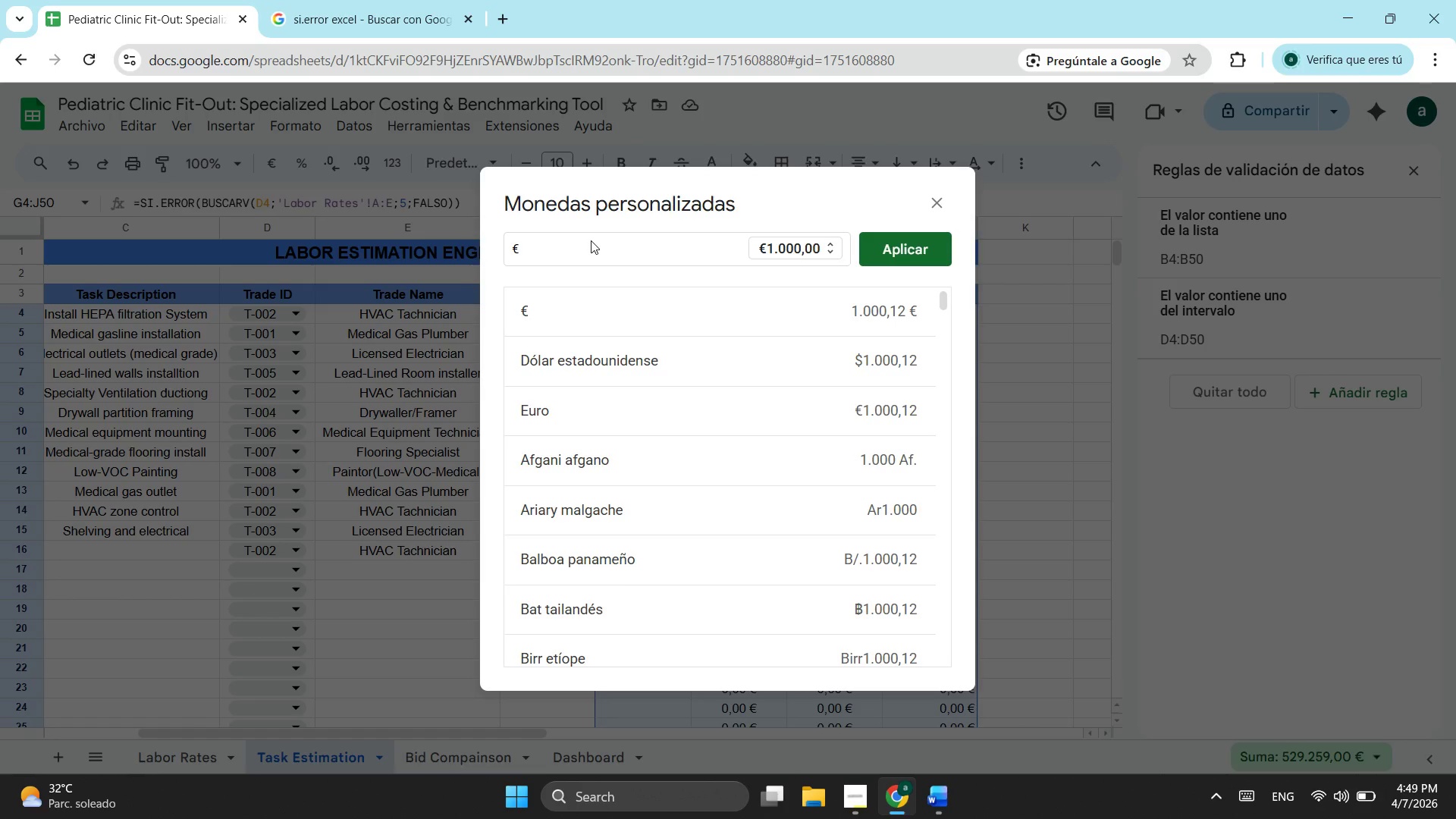 
key(C)
 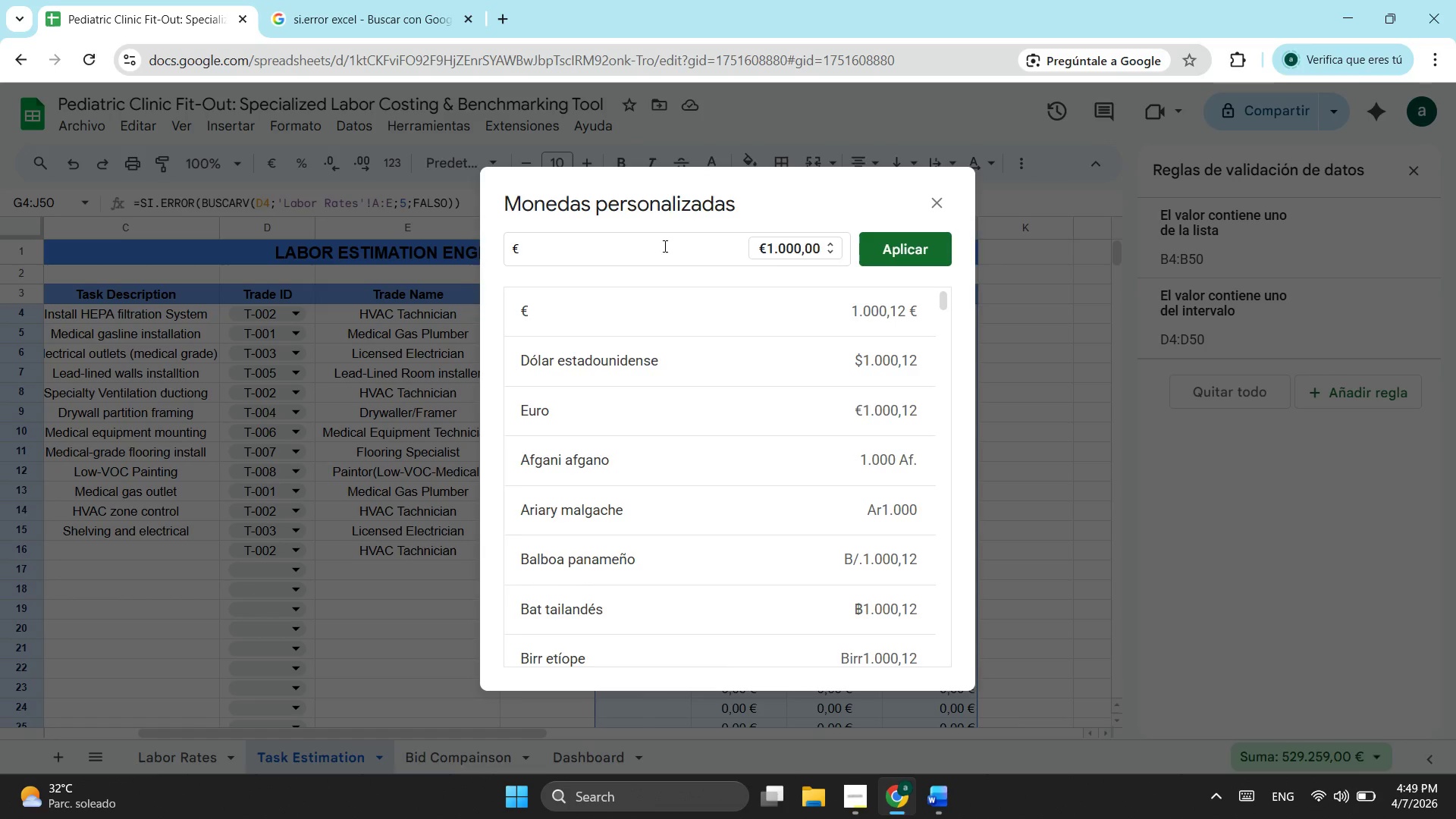 
double_click([667, 244])
 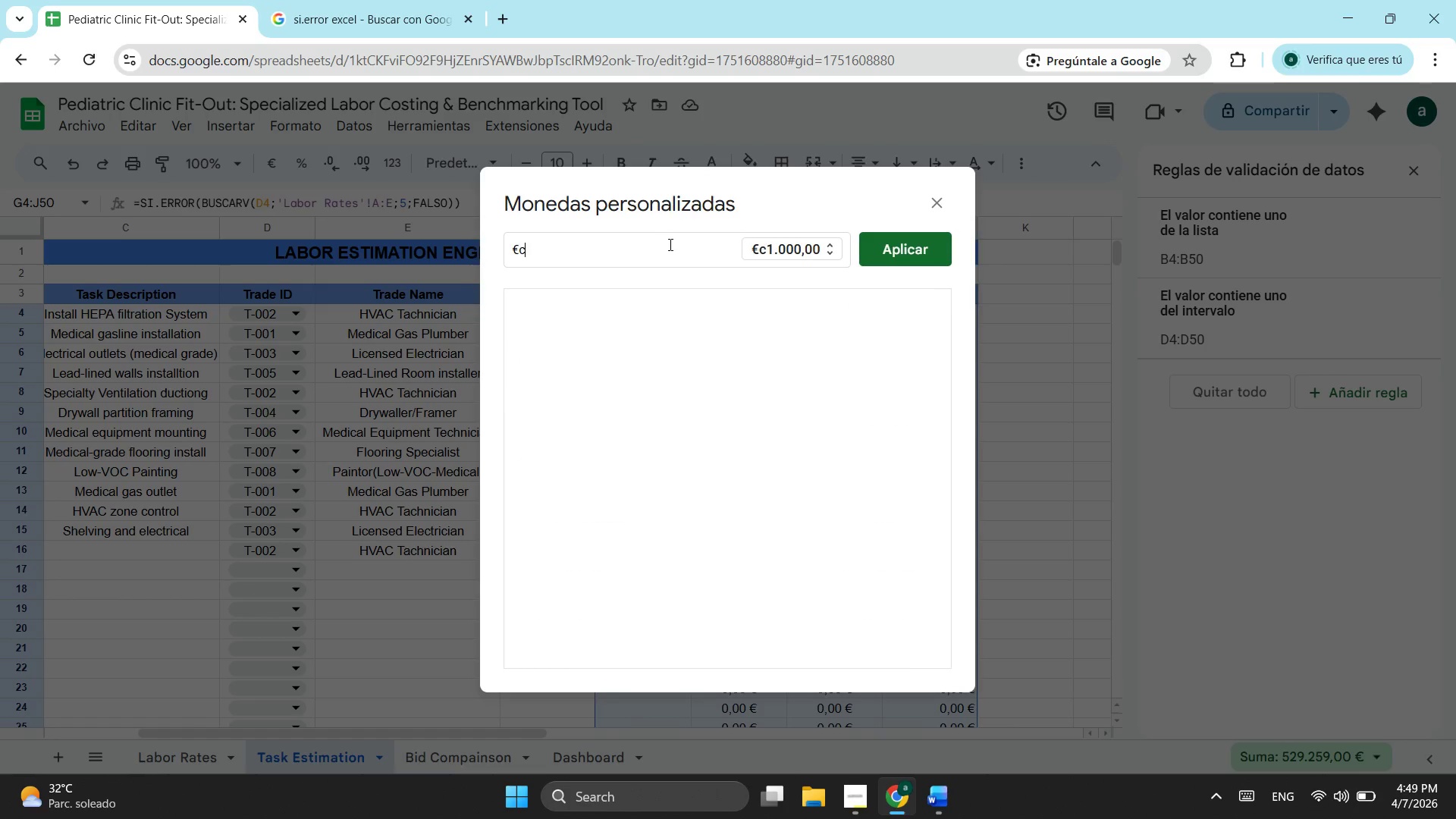 
type(c)
key(Backspace)
key(Backspace)
type(c)
key(Backspace)
key(Backspace)
type(dolar)
key(Backspace)
key(Backspace)
key(Backspace)
key(Backspace)
 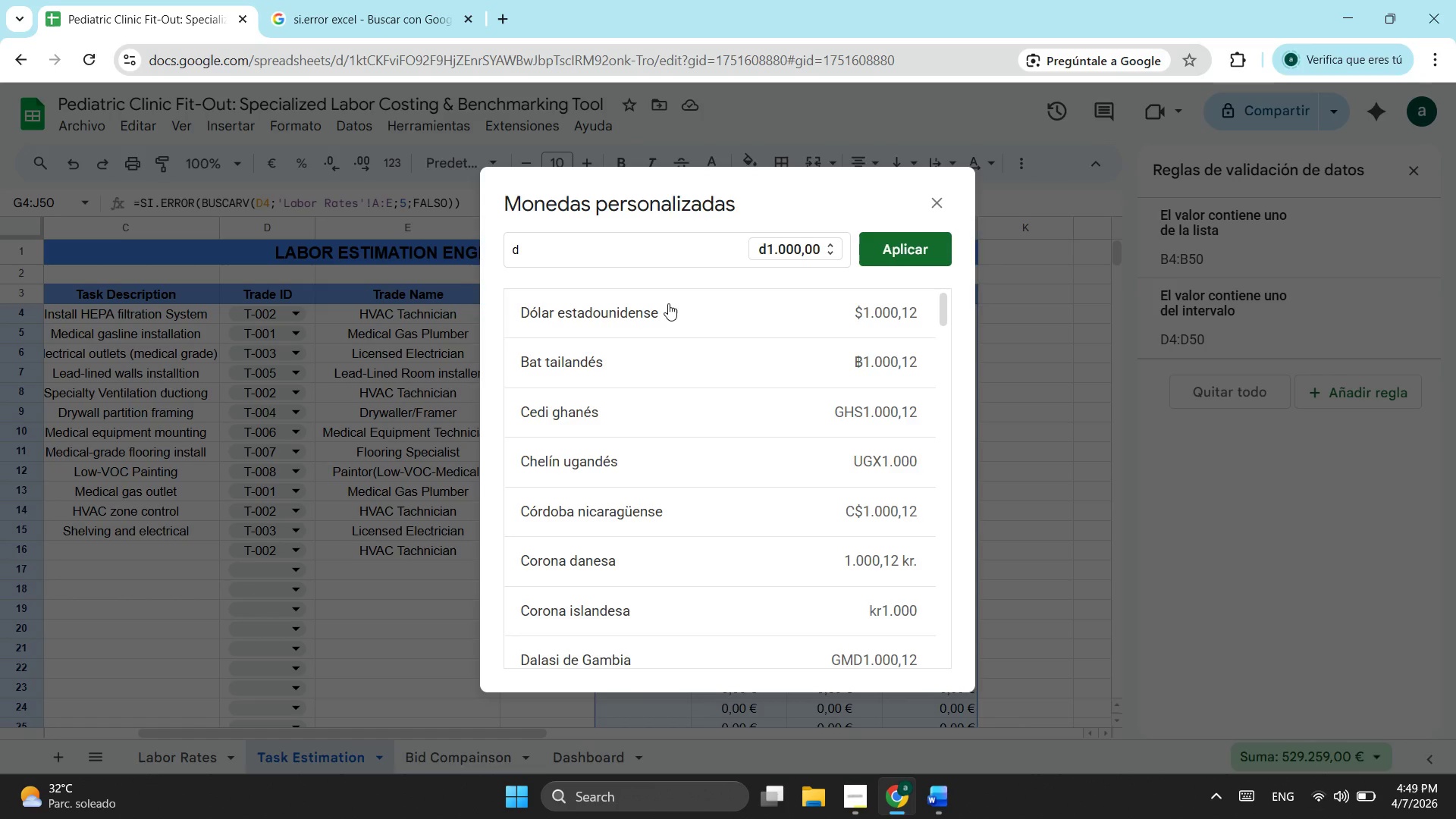 
left_click([672, 312])
 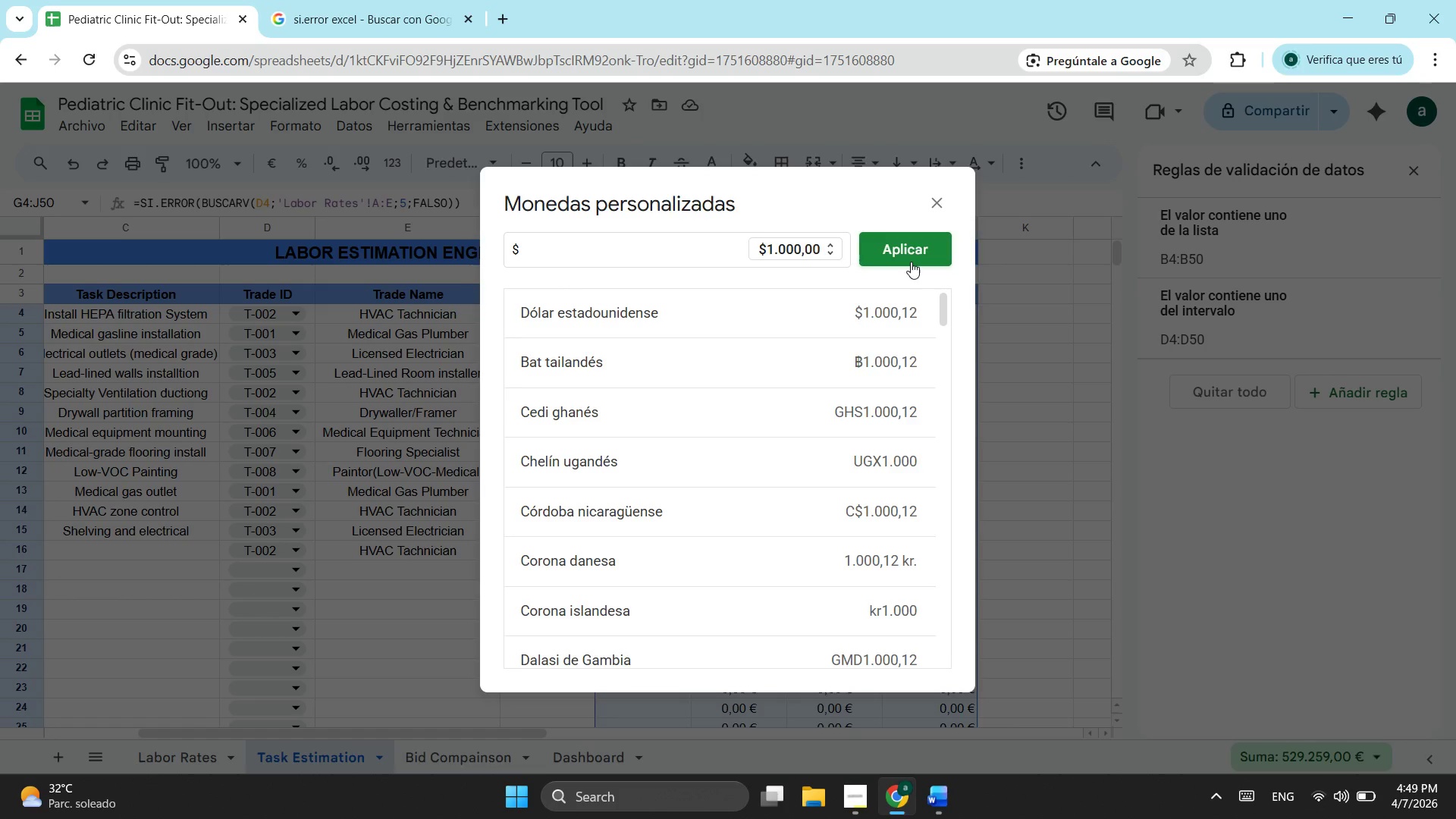 
left_click([911, 262])
 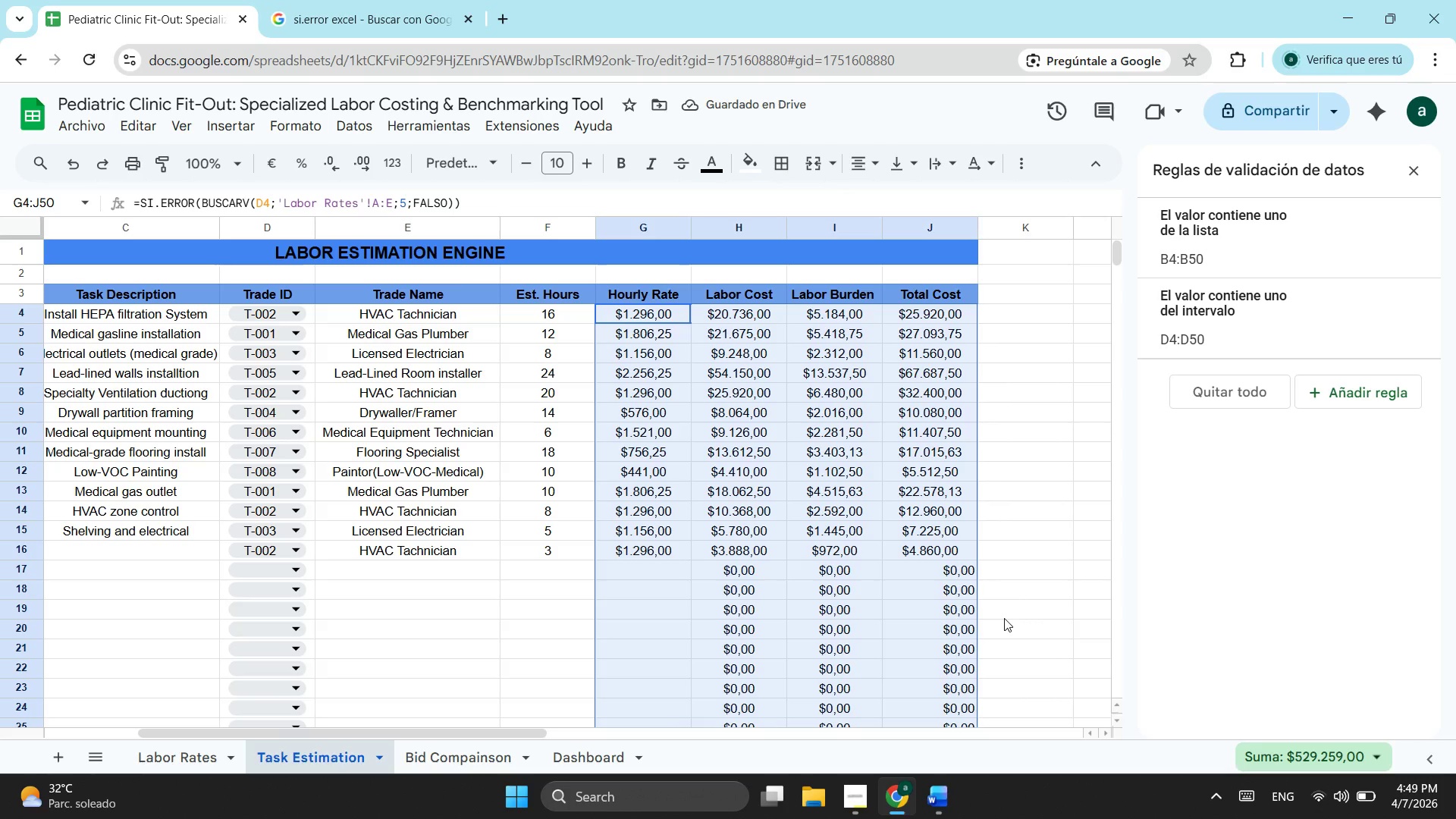 
wait(6.69)
 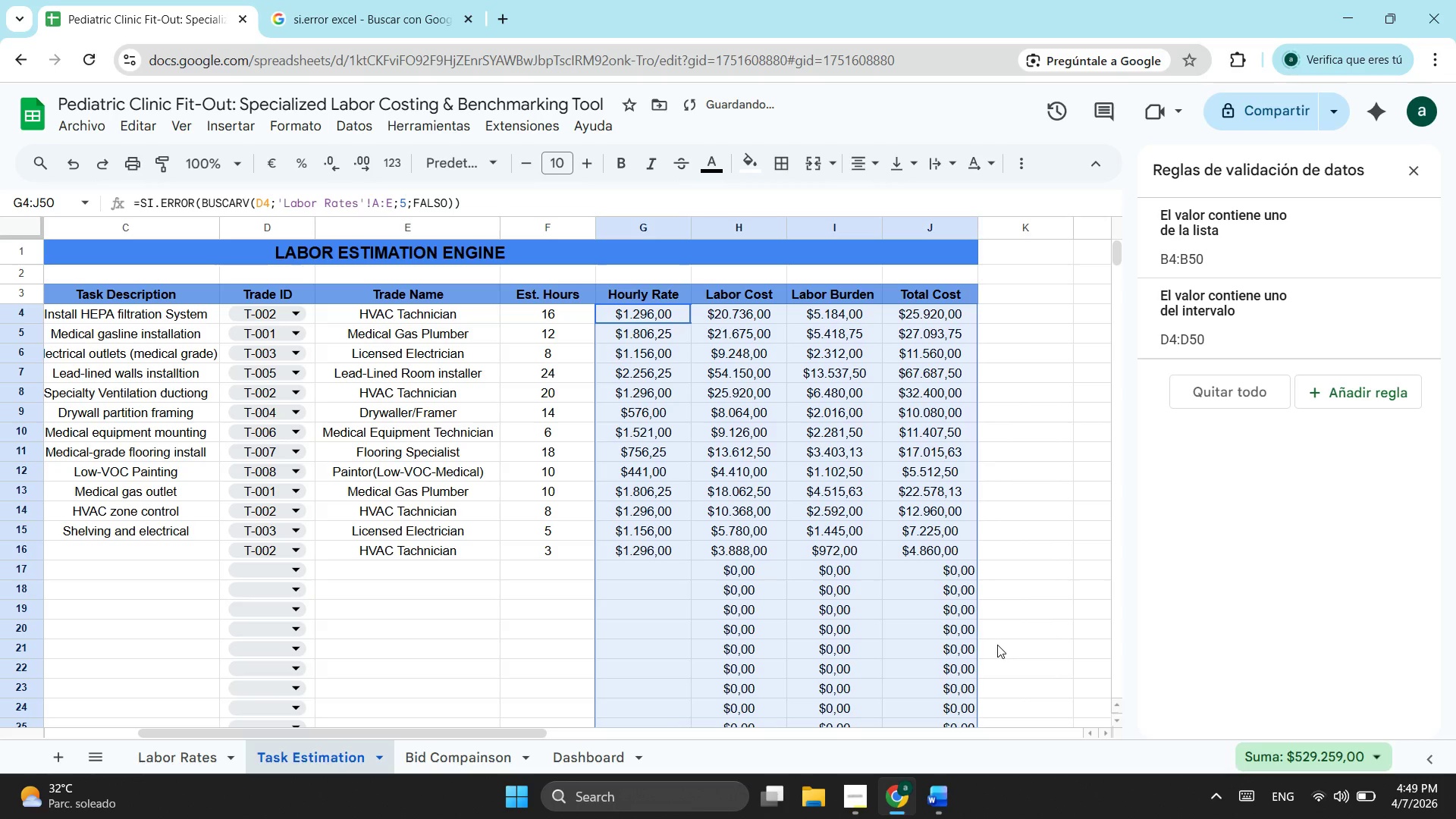 
left_click([77, 171])
 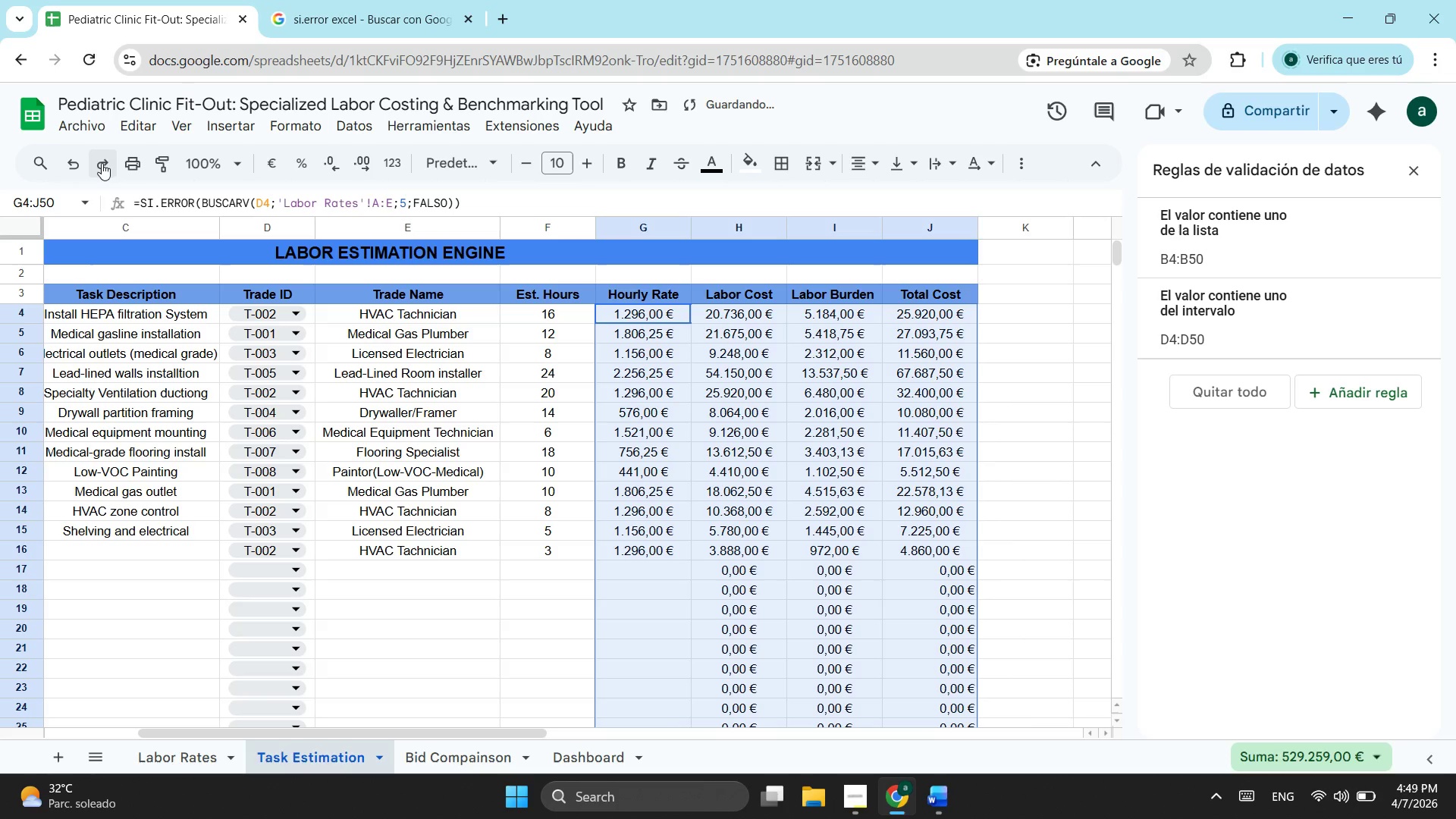 
left_click([102, 163])
 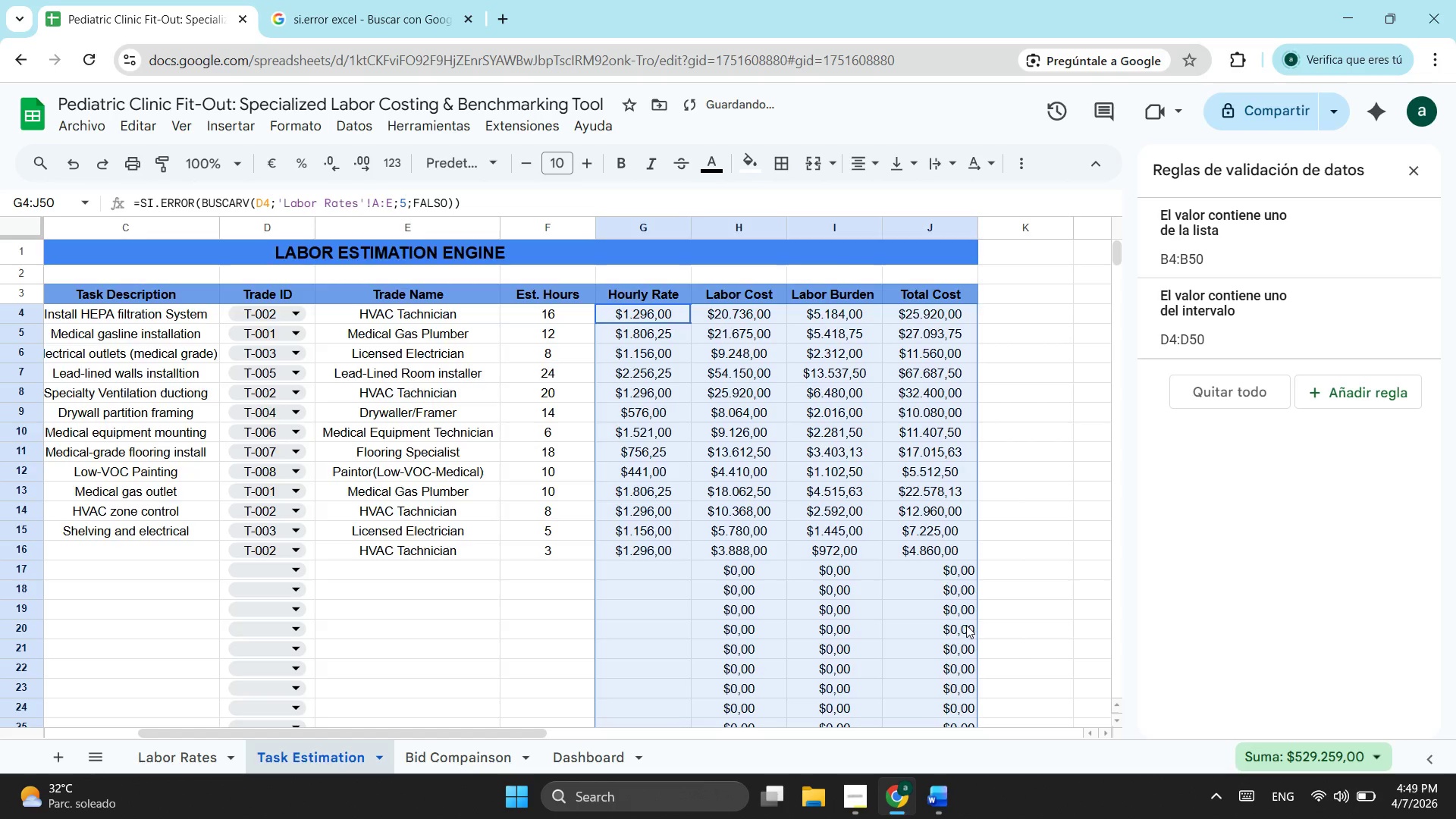 
left_click([742, 567])
 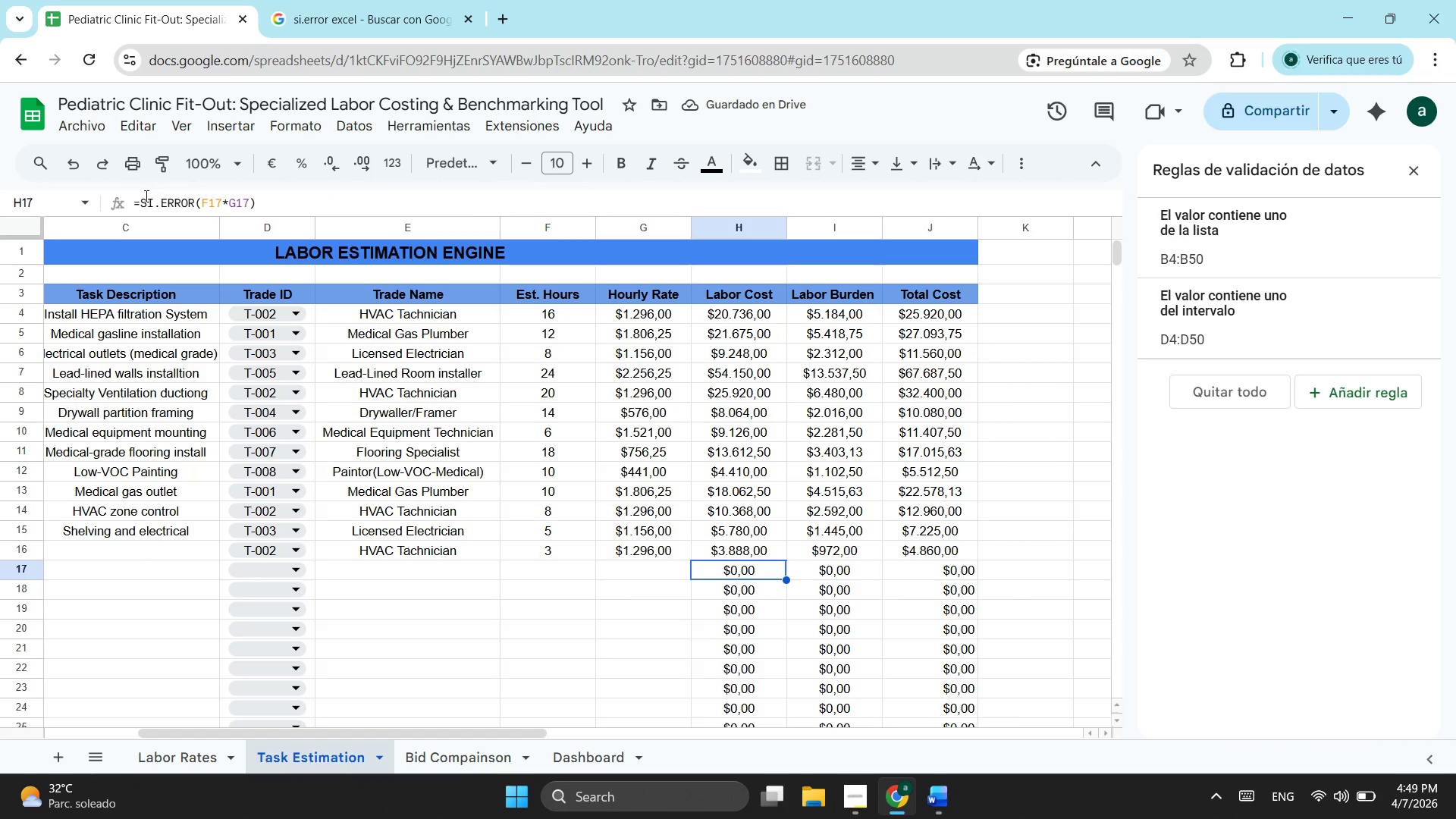 
scroll: coordinate [777, 582], scroll_direction: up, amount: 2.0
 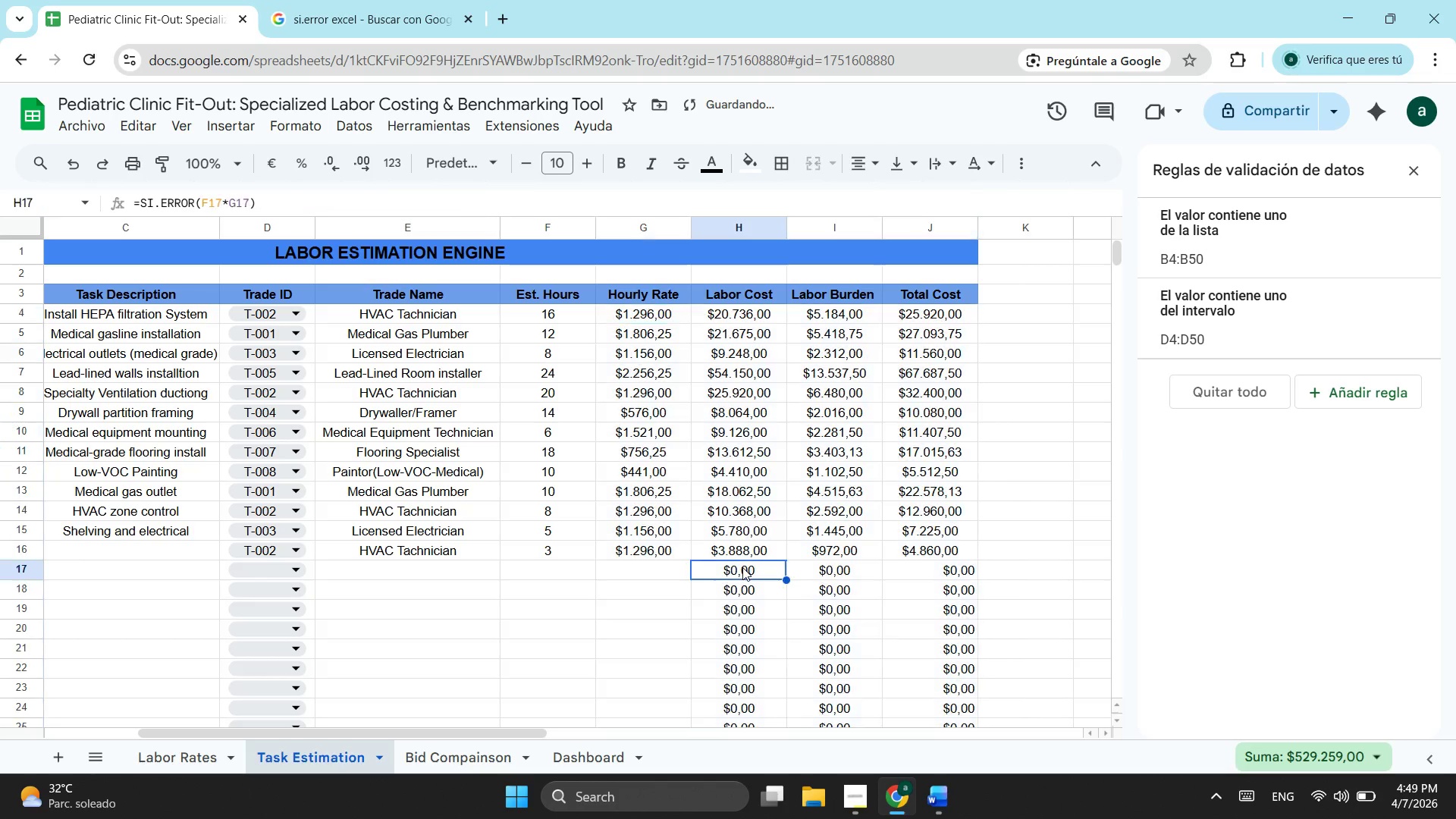 
left_click([145, 196])
 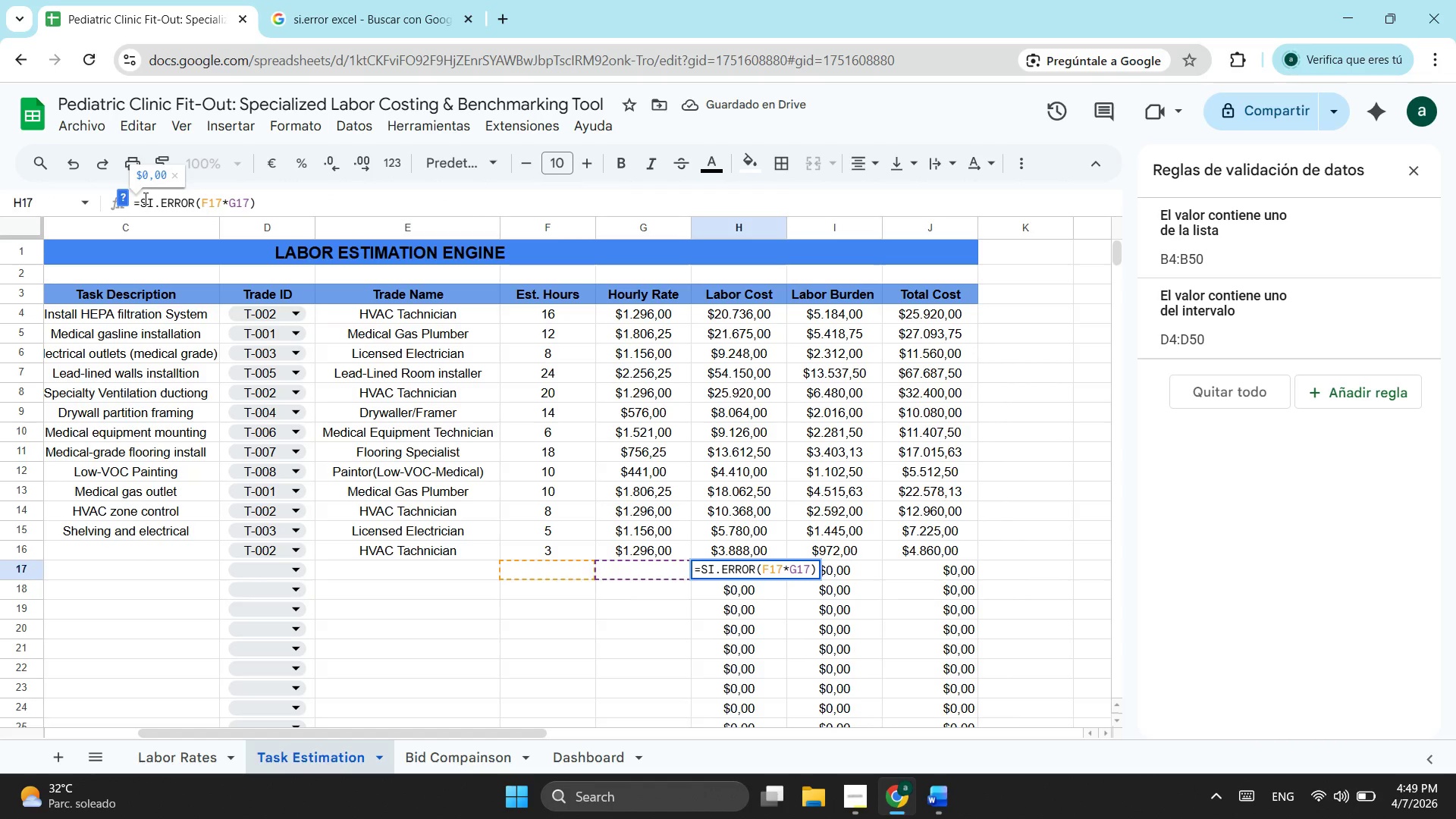 
left_click([144, 198])
 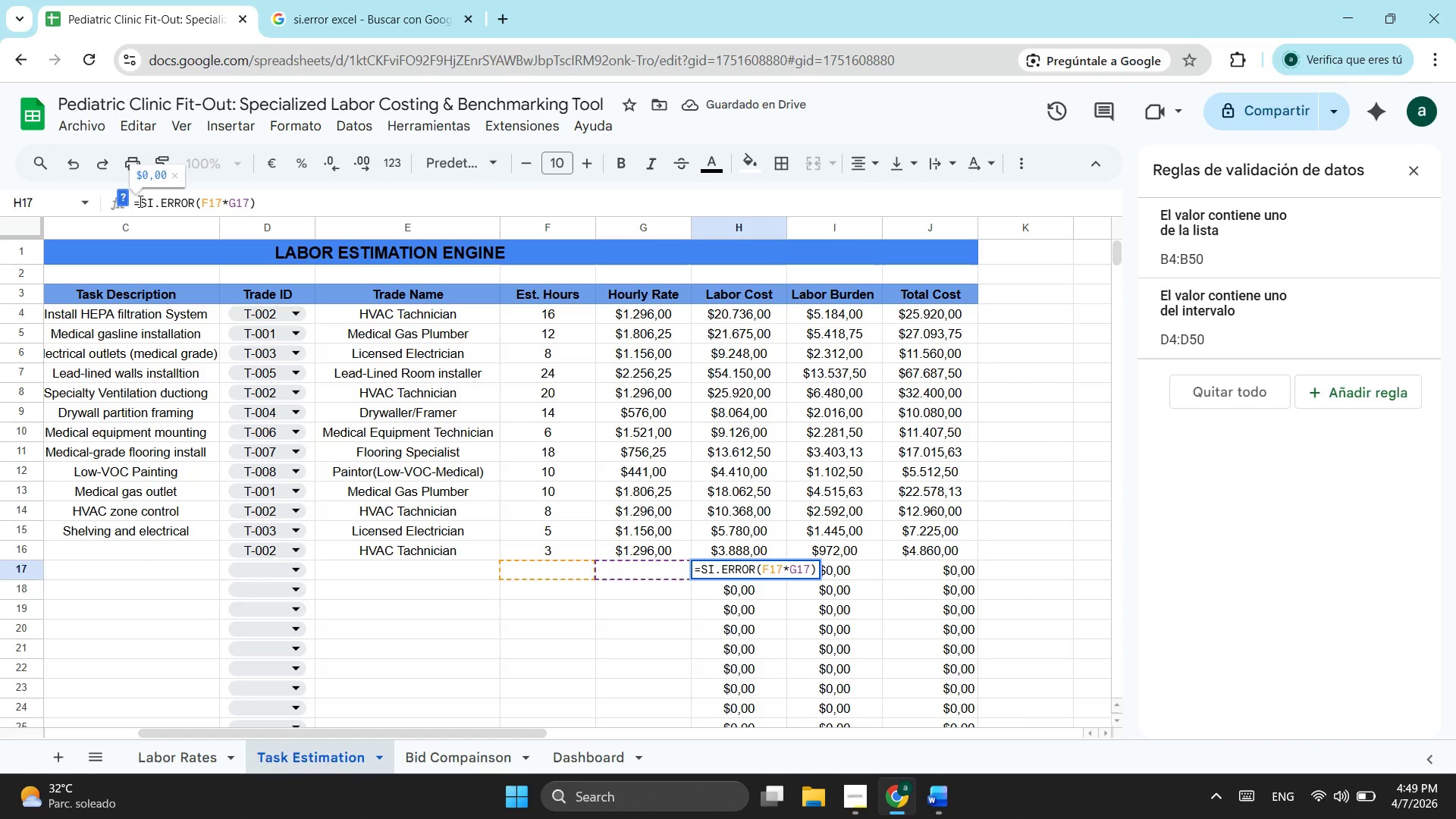 
left_click([139, 201])
 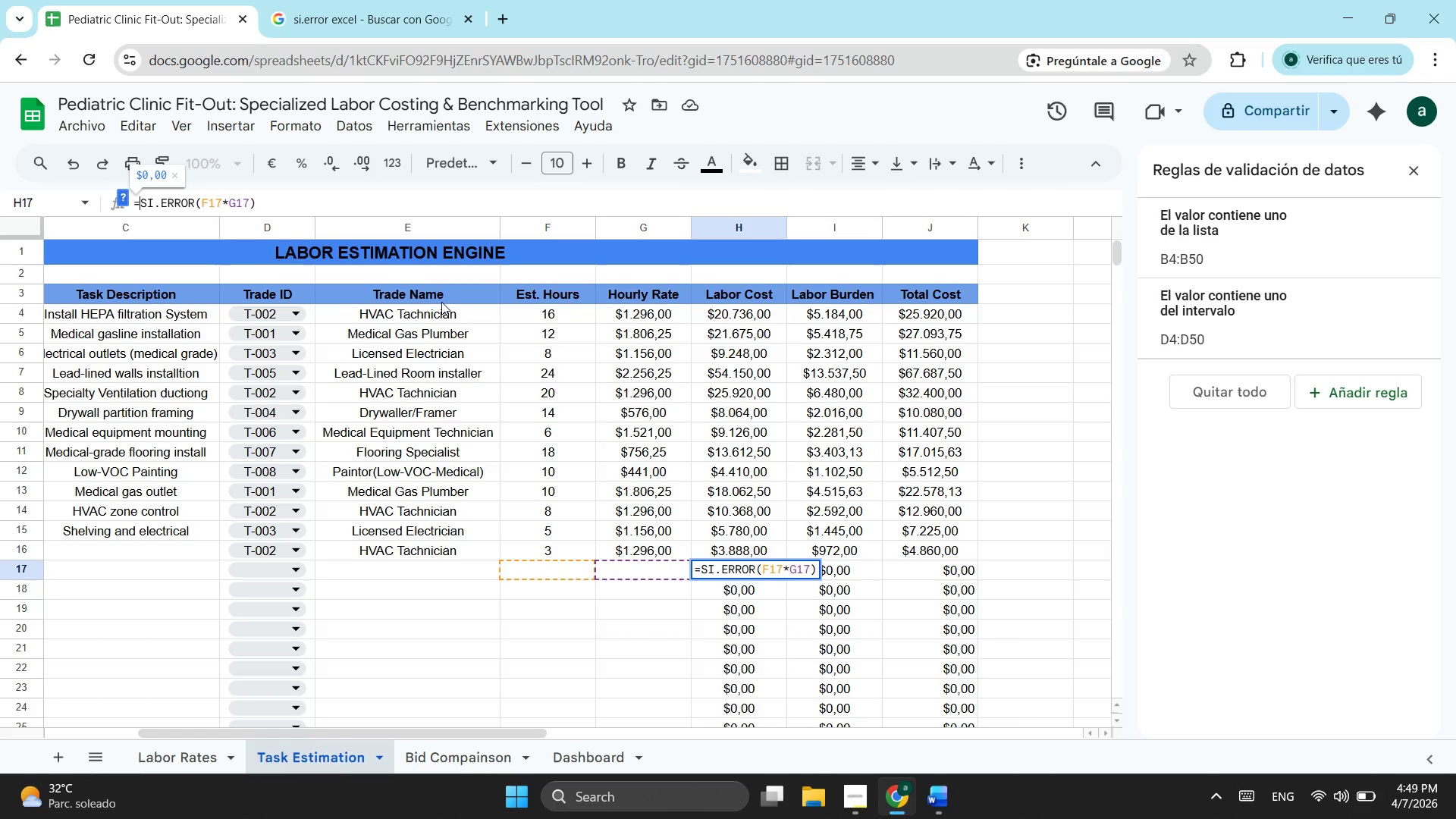 
type(si)
key(Backspace)
type(i()
 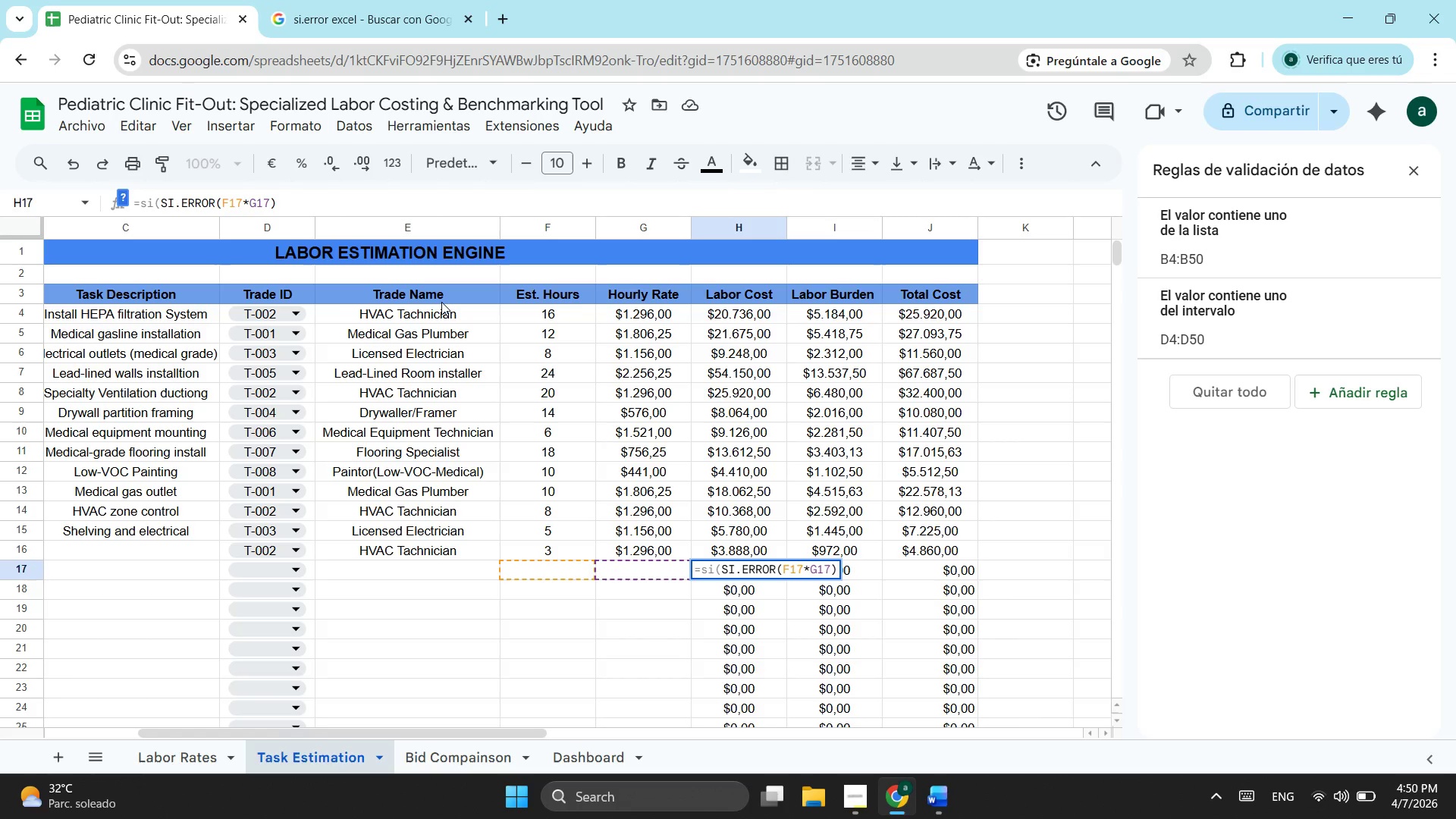 
key(0)
 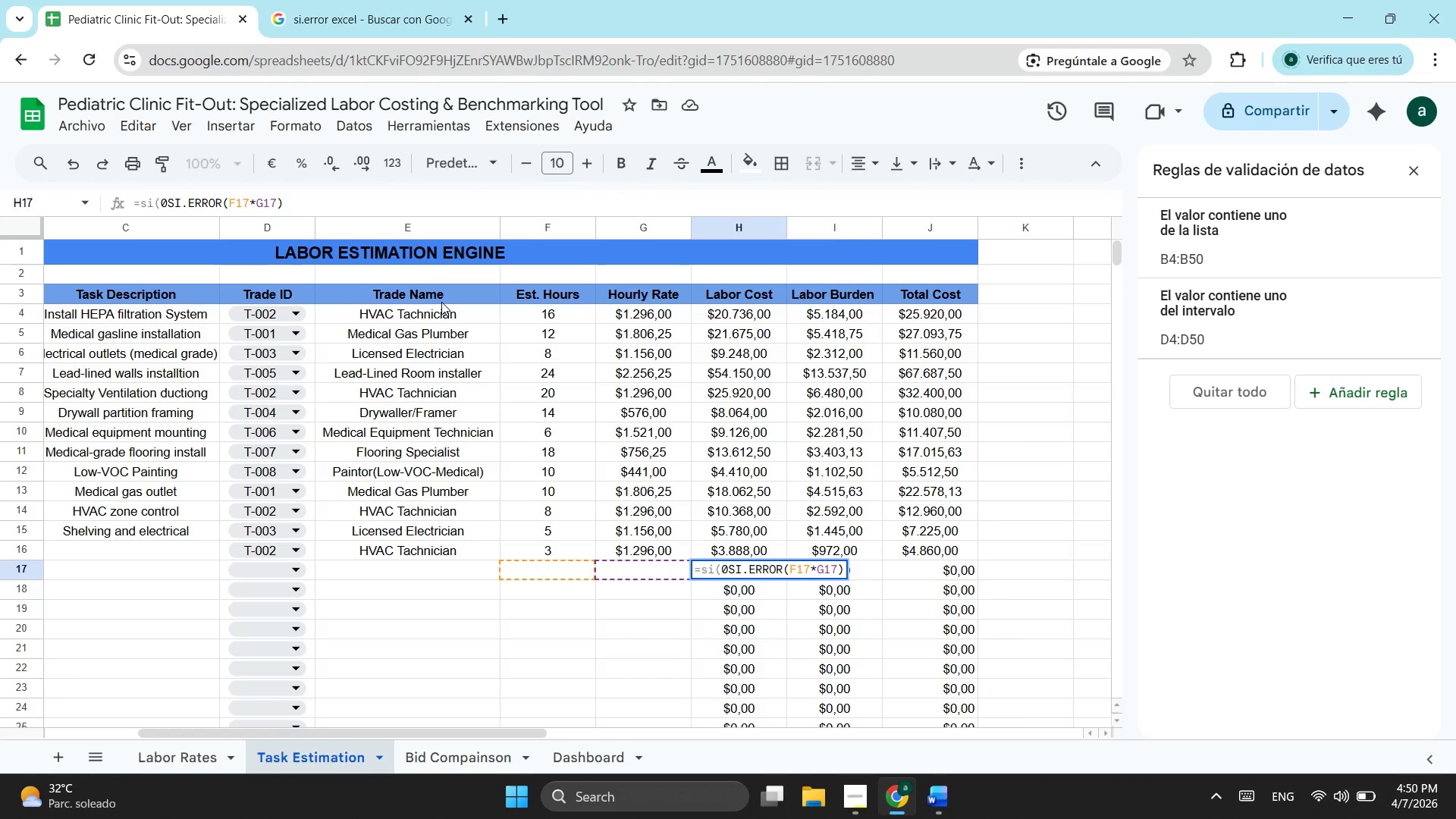 
key(Backspace)
 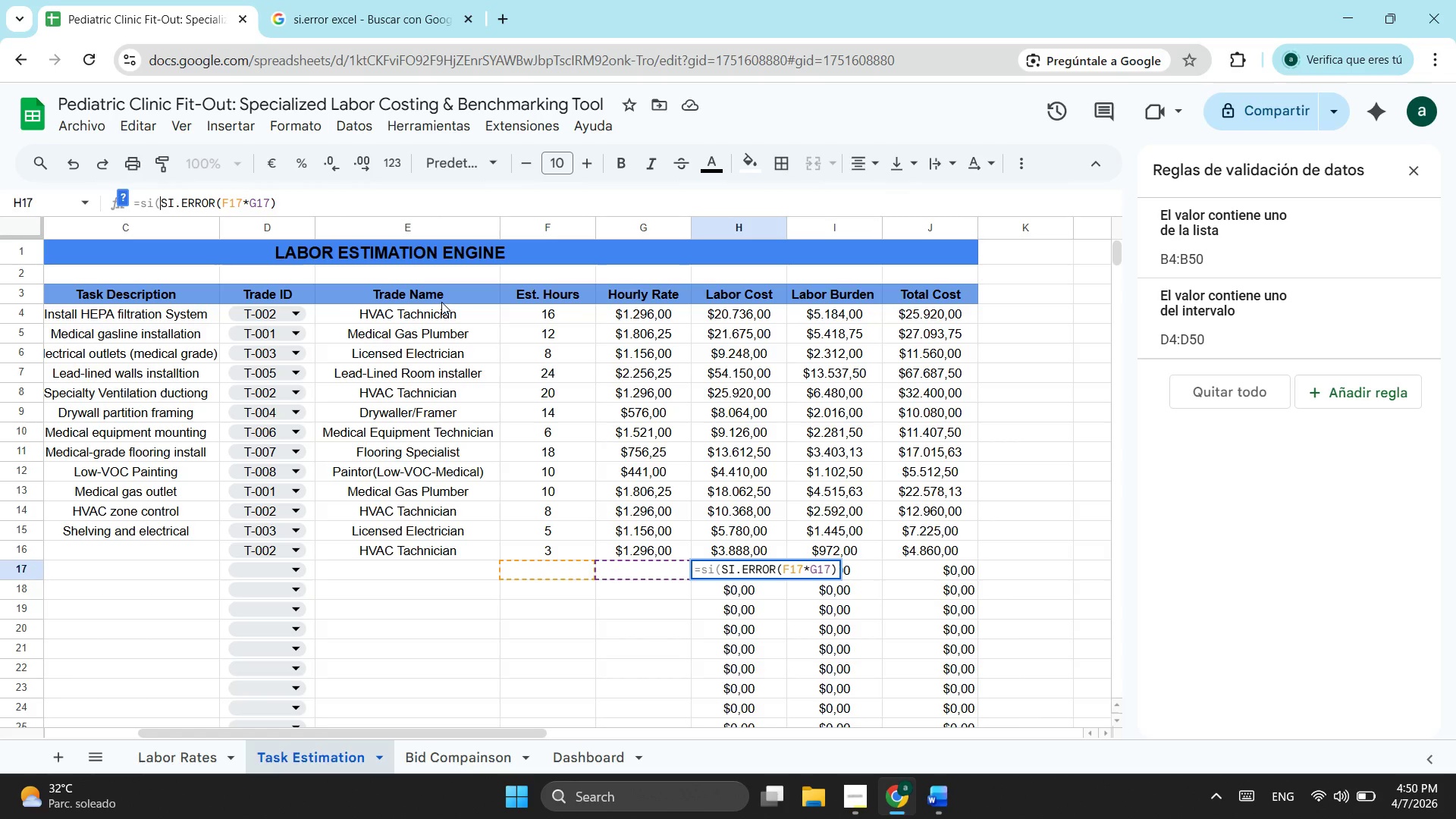 
key(Semicolon)
 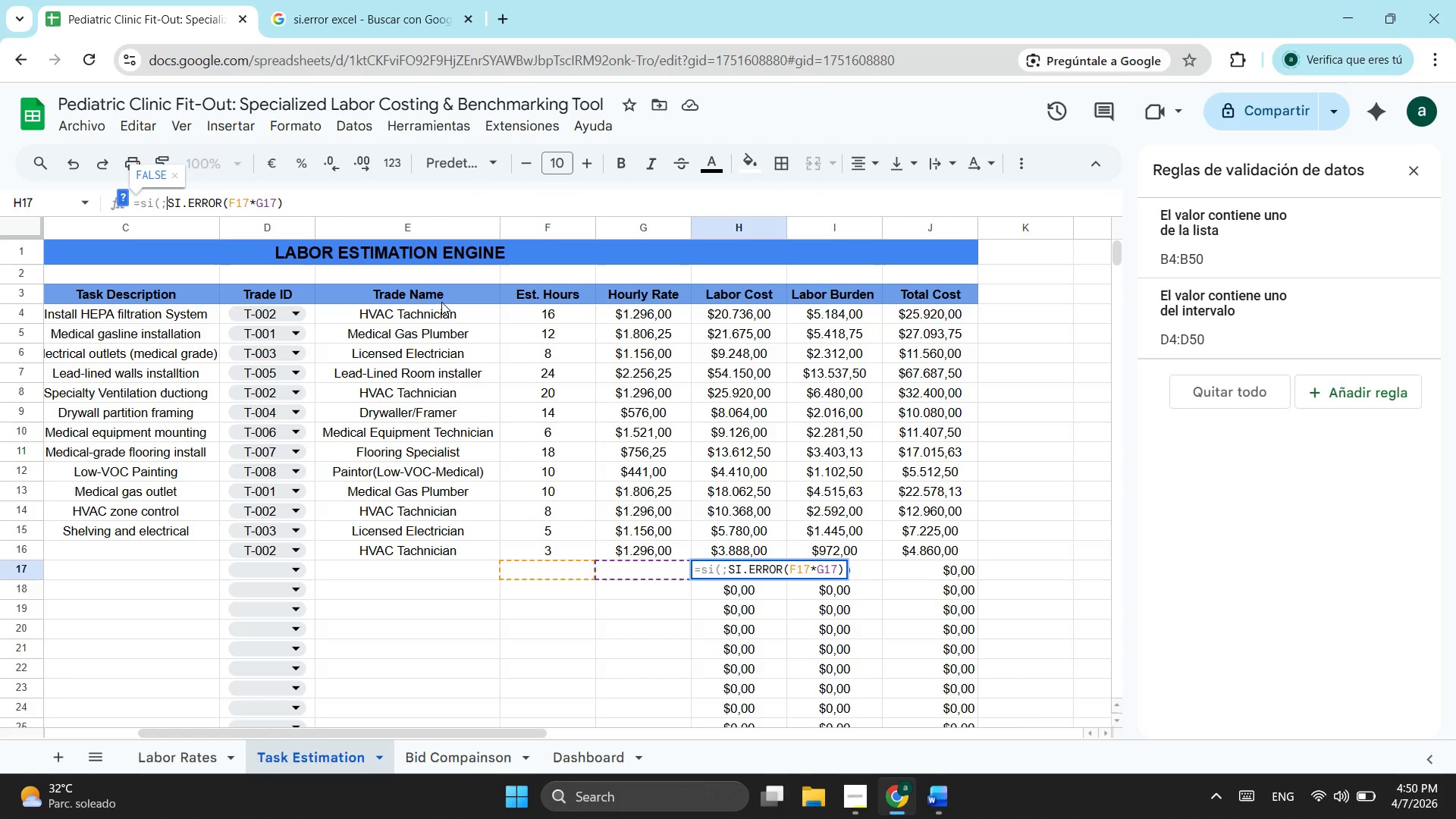 
key(Backspace)
 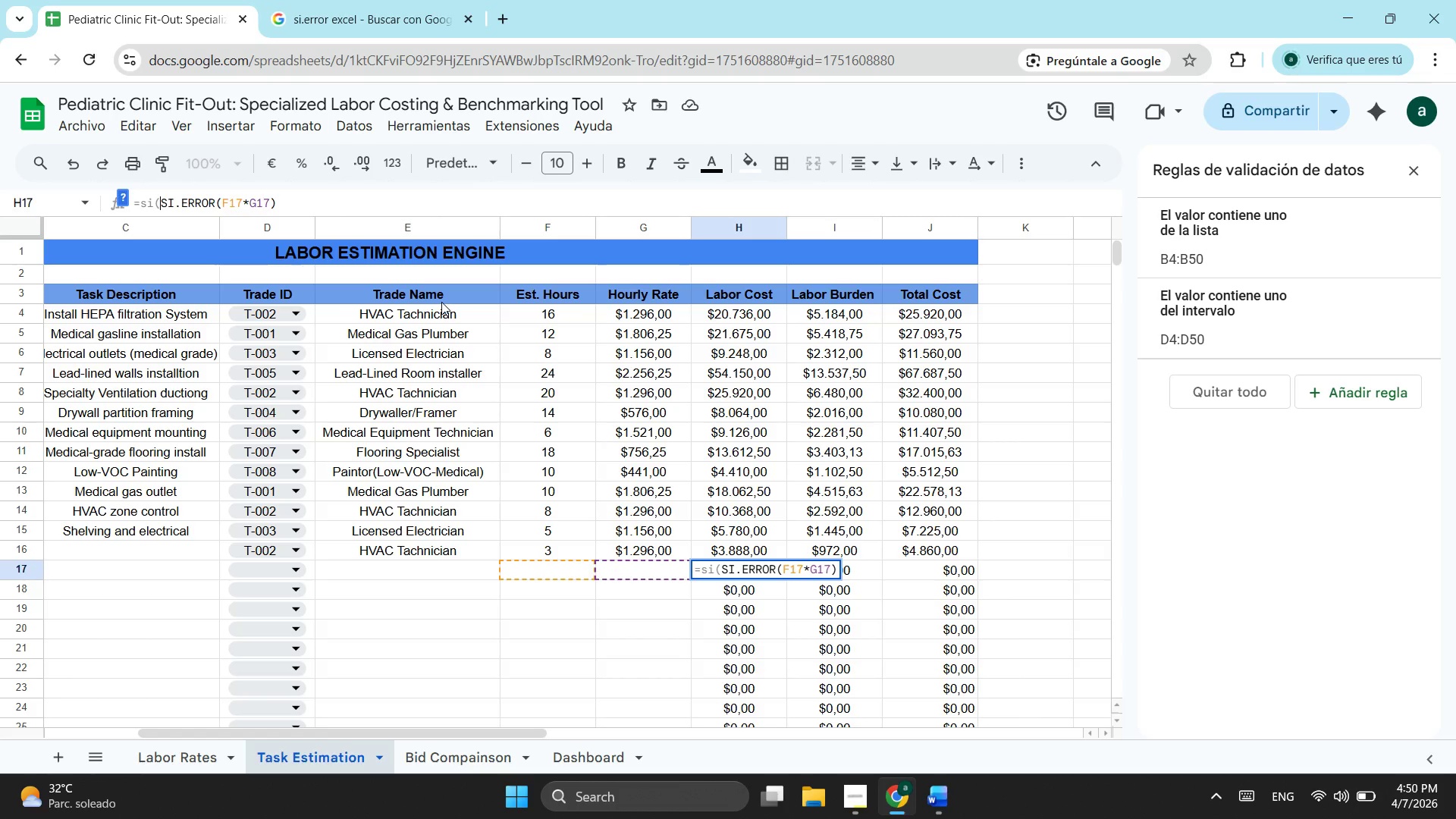 
wait(5.83)
 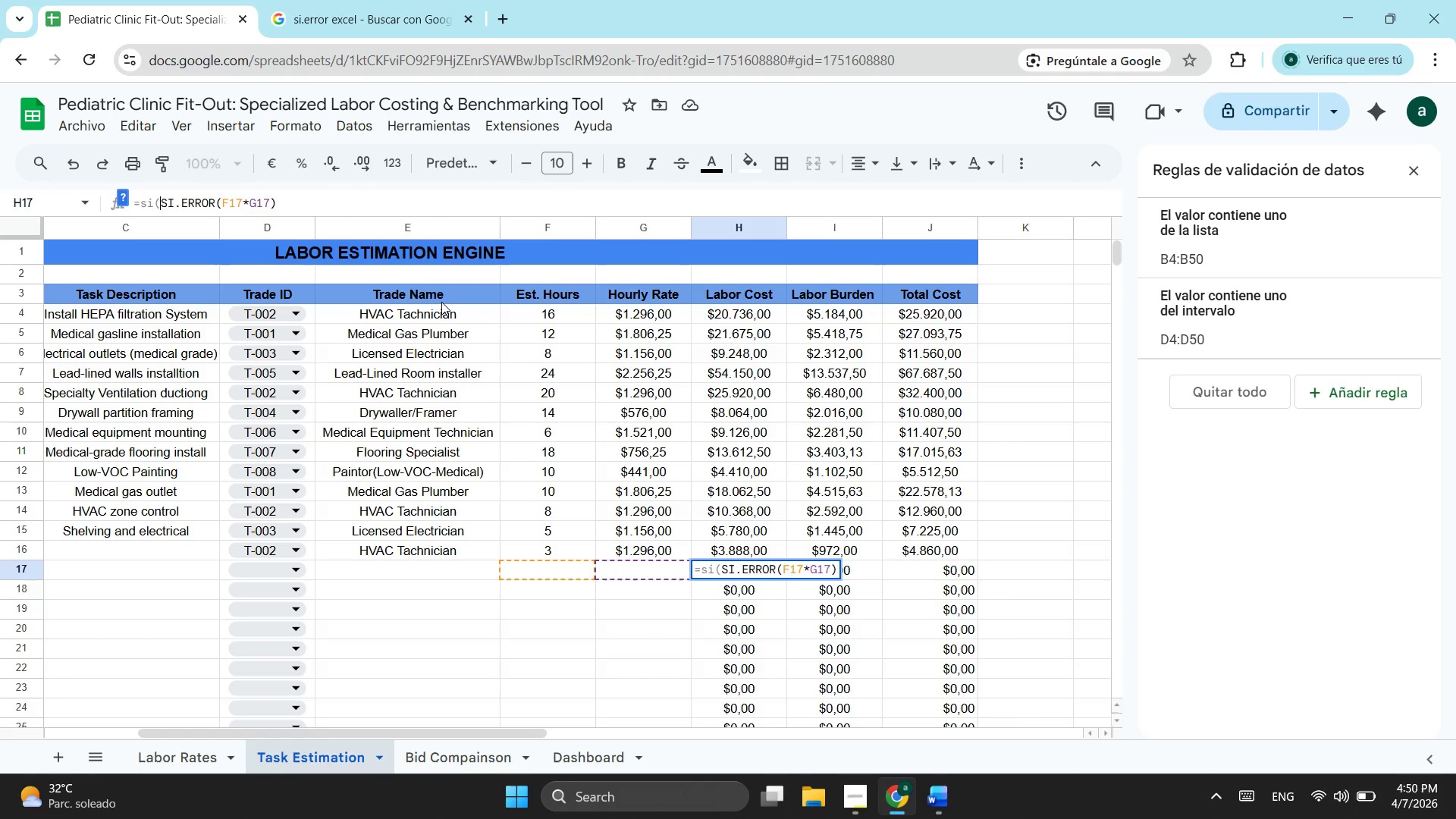 
key(0)
 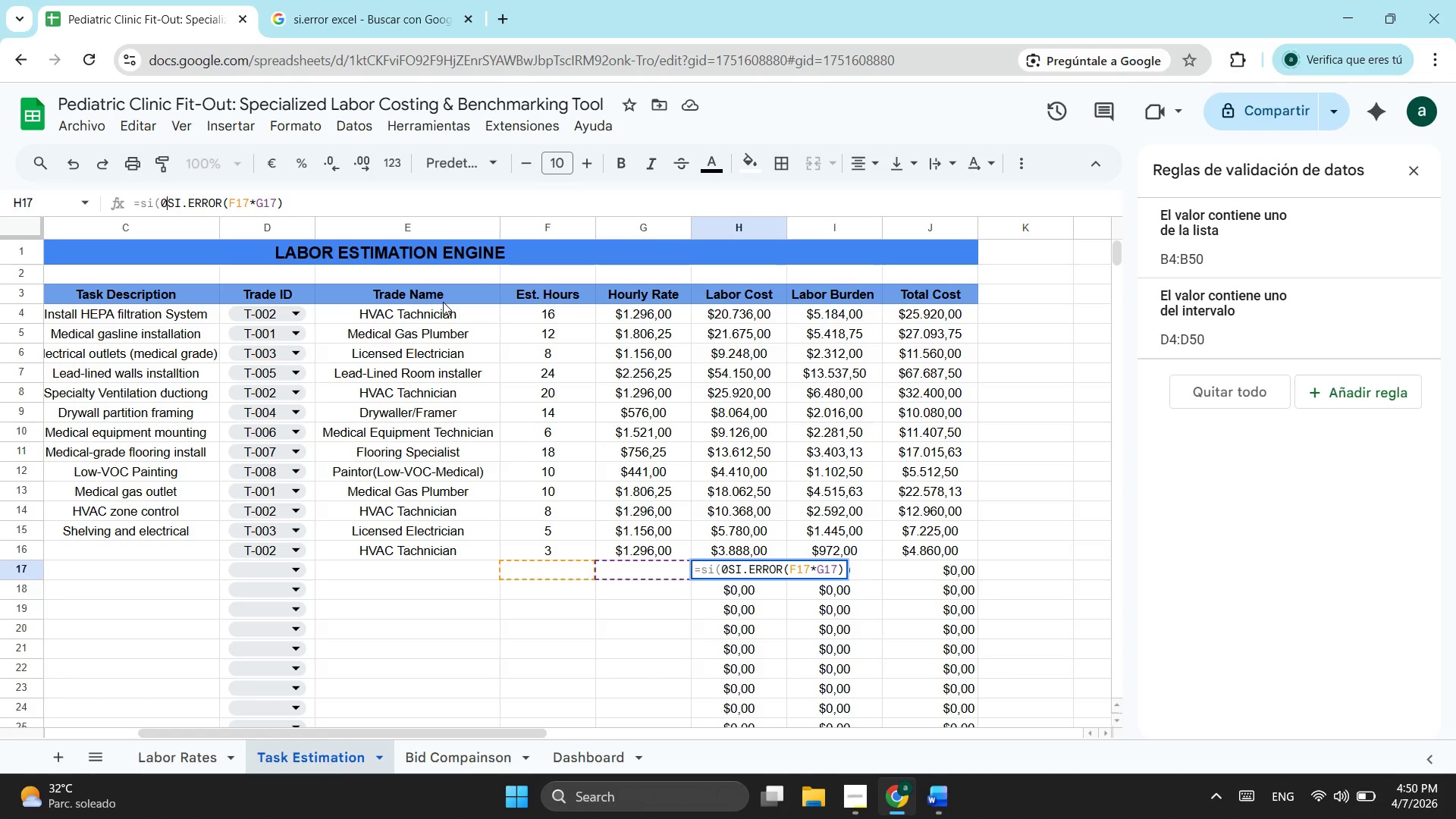 
key(Shift+Semicolon)
 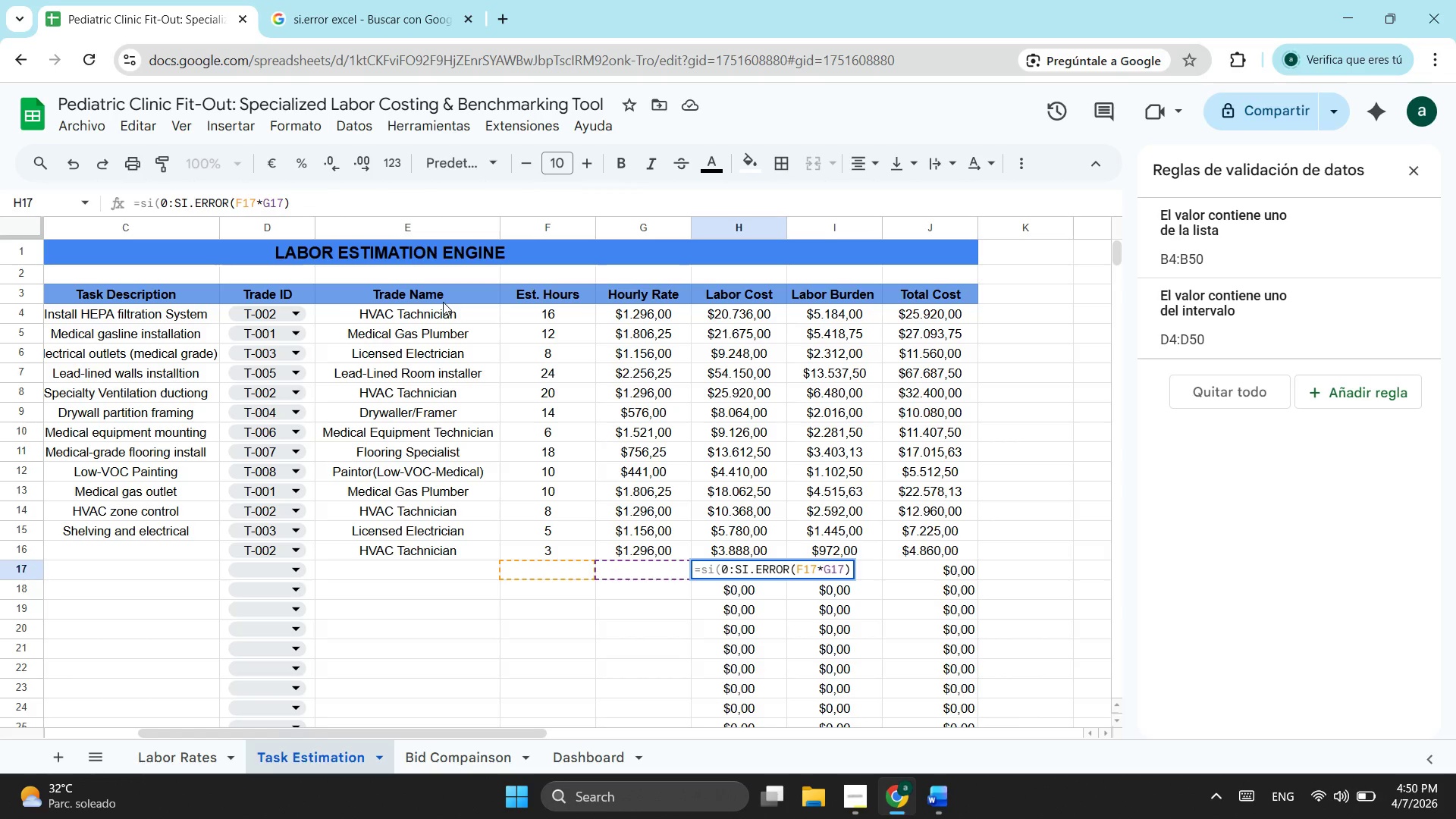 
key(Backspace)
 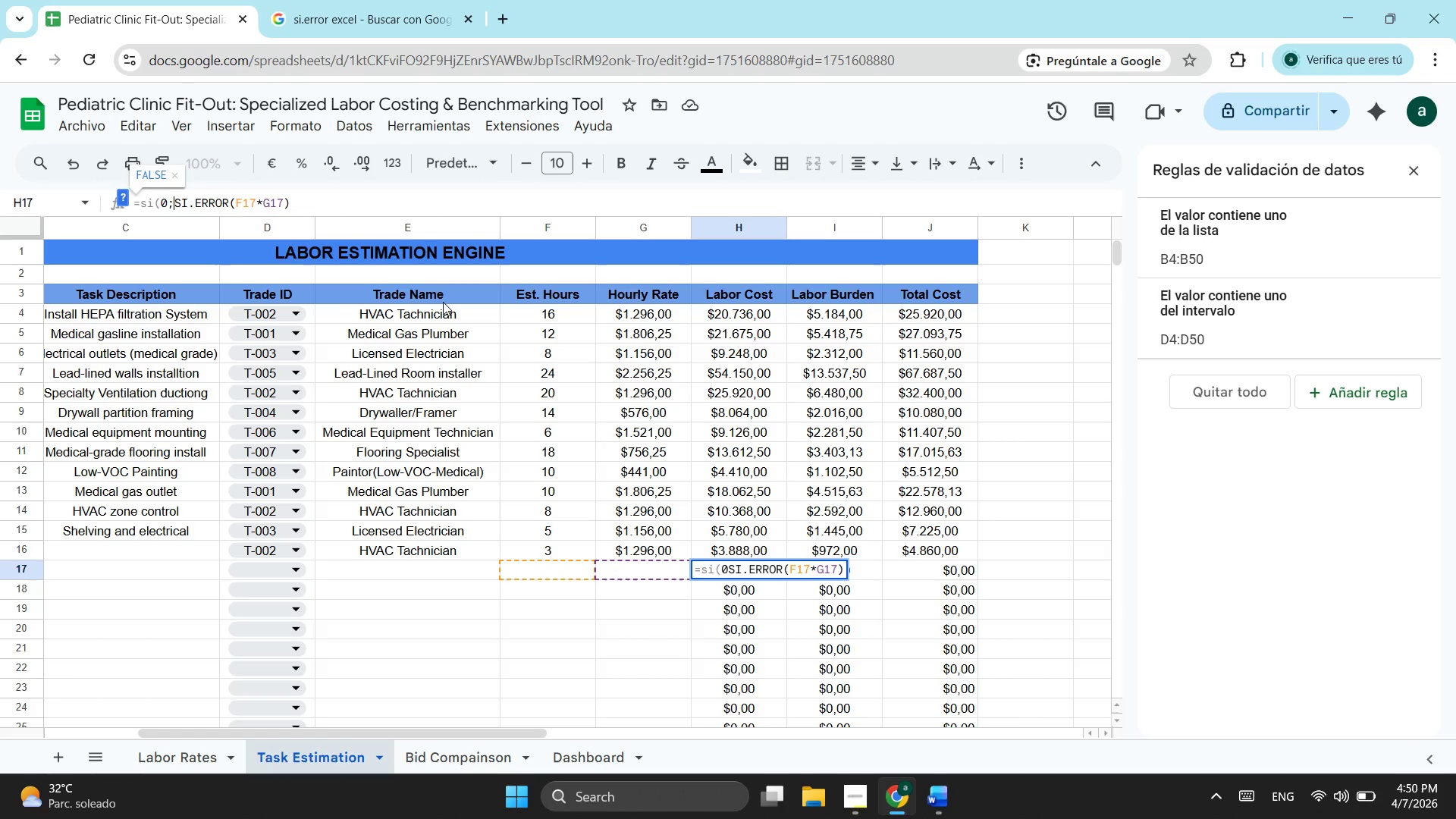 
key(Semicolon)
 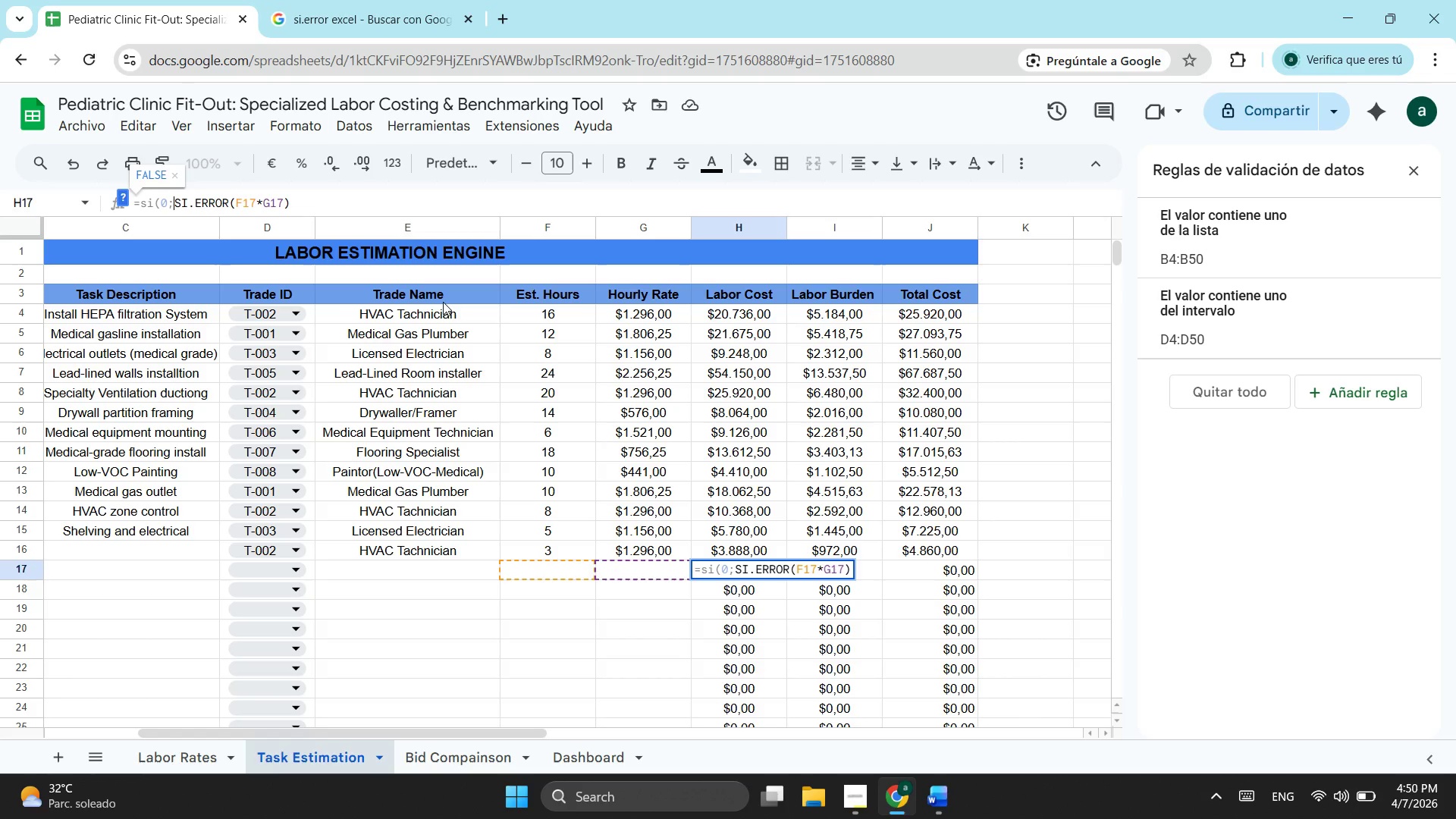 
key(Shift+Quote)
 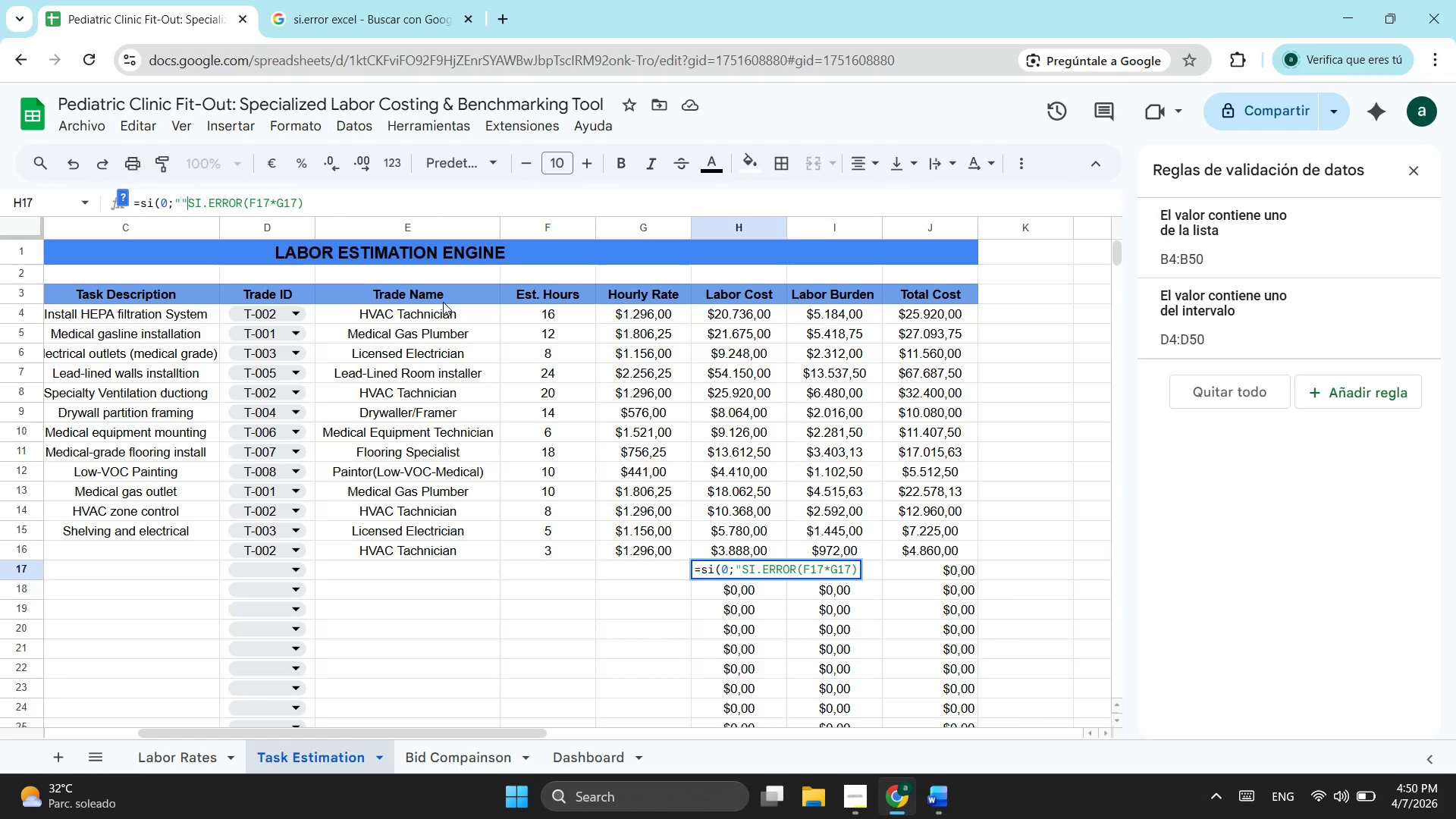 
key(Shift+Quote)
 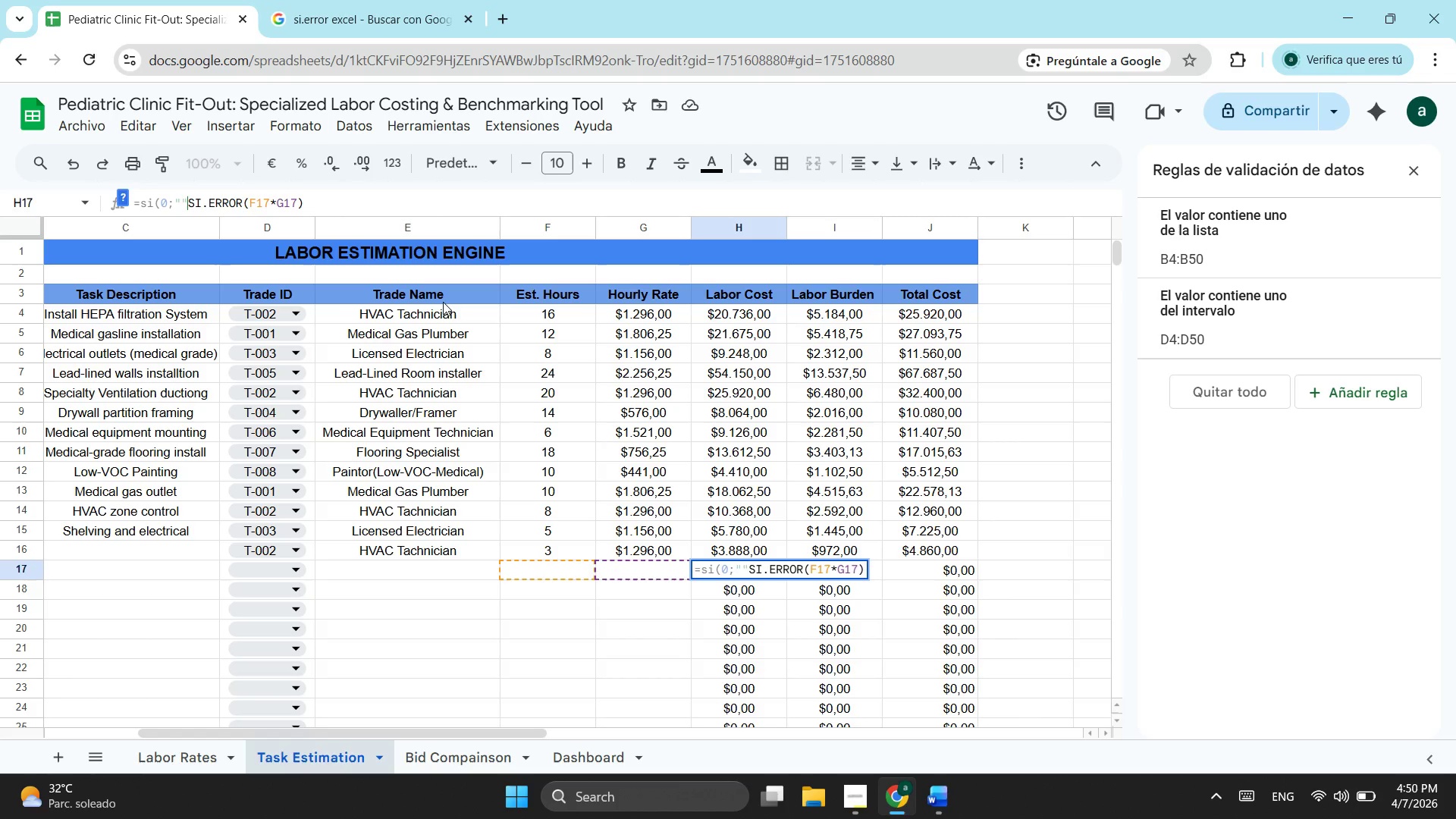 
key(Semicolon)
 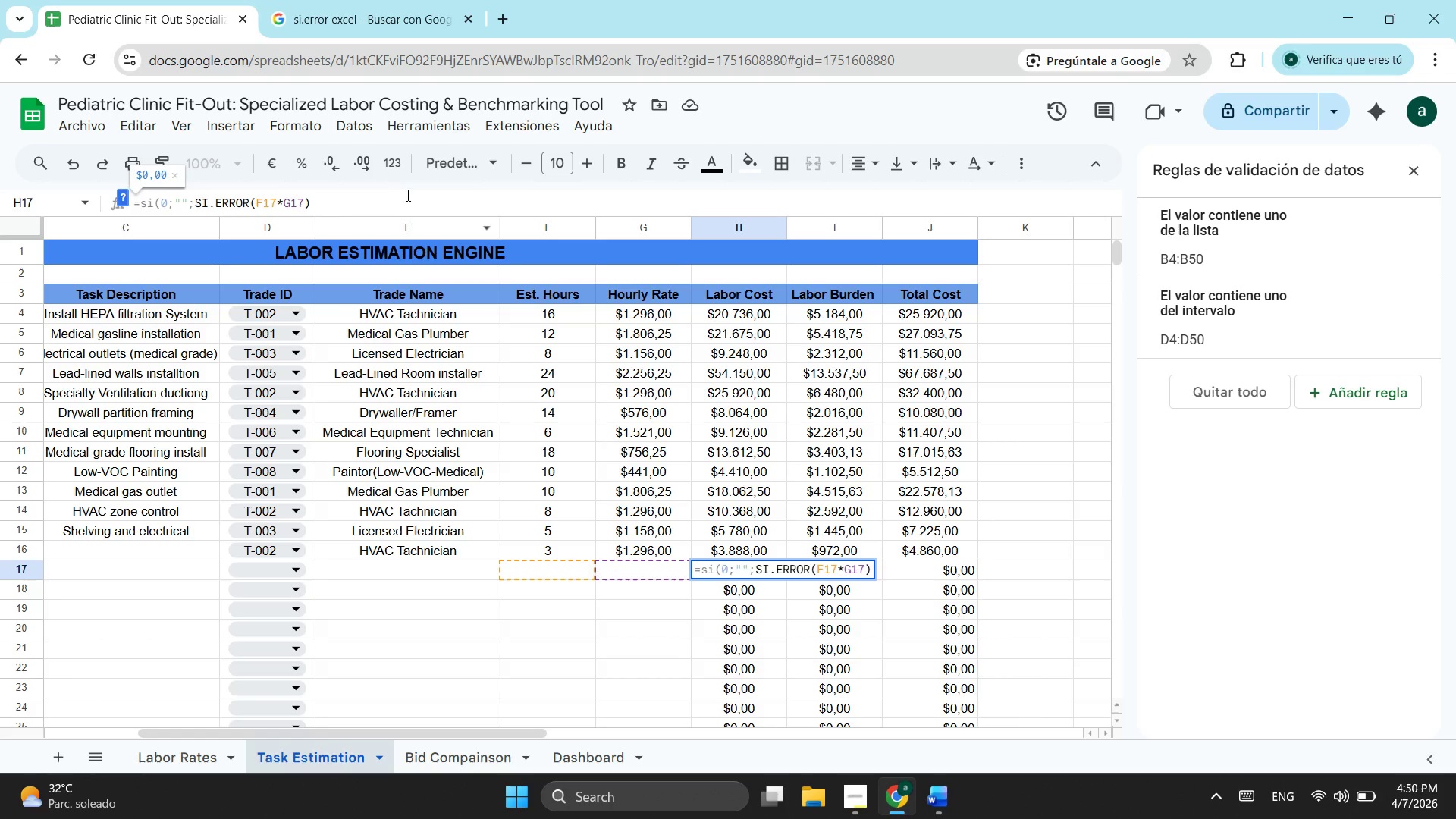 
left_click([394, 201])
 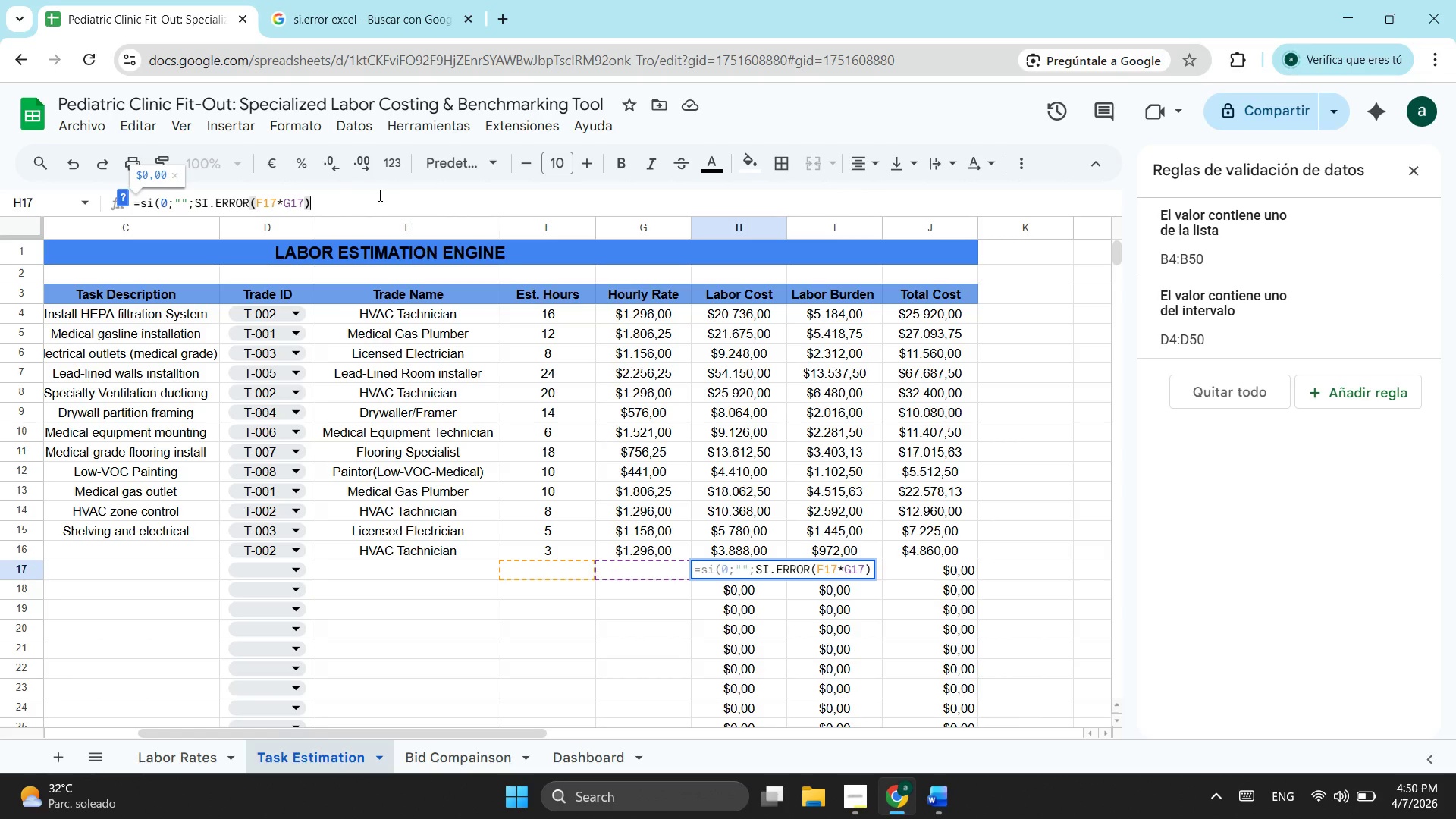 
key(Shift+ShiftLeft)
 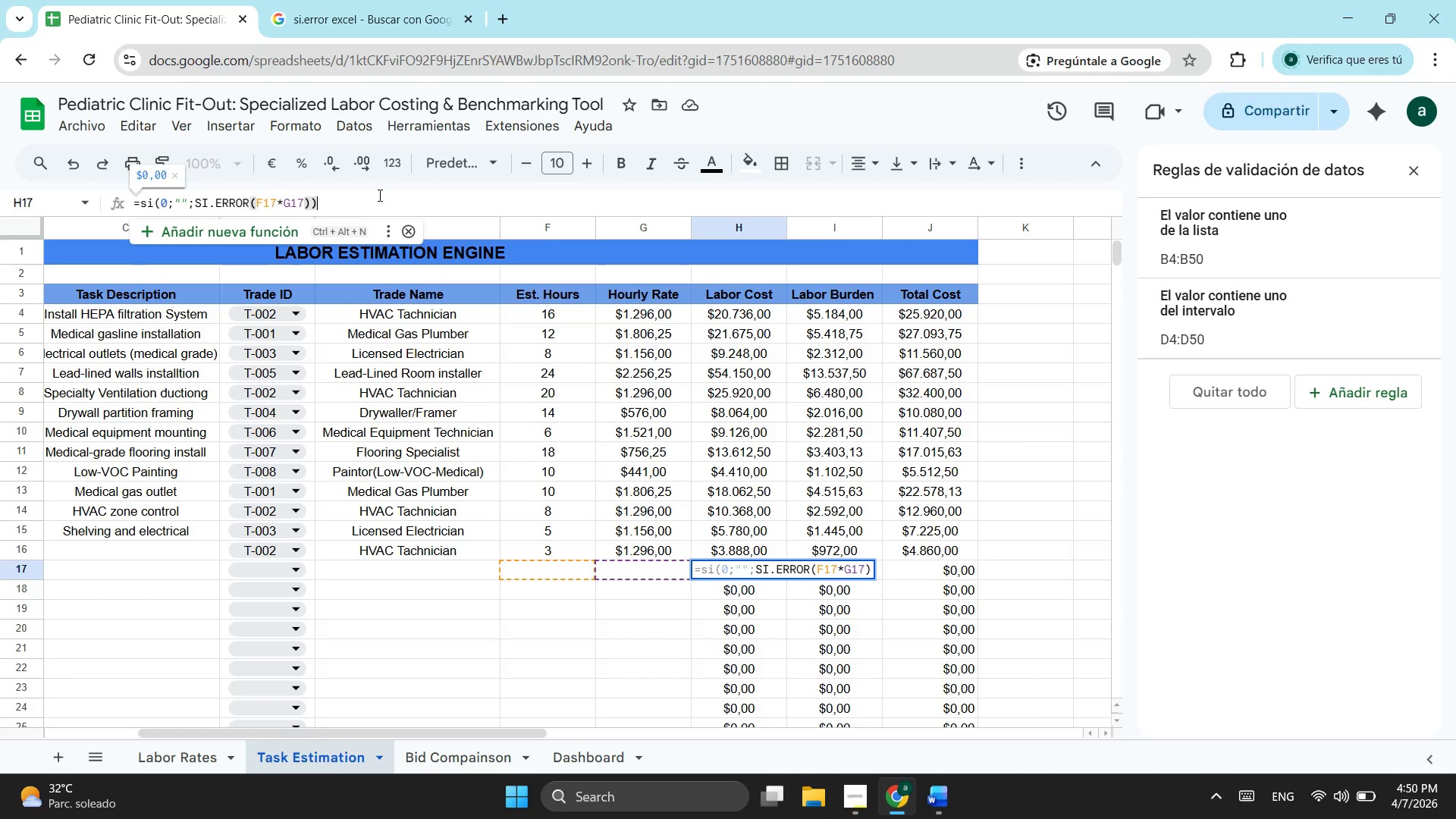 
key(Shift+0)
 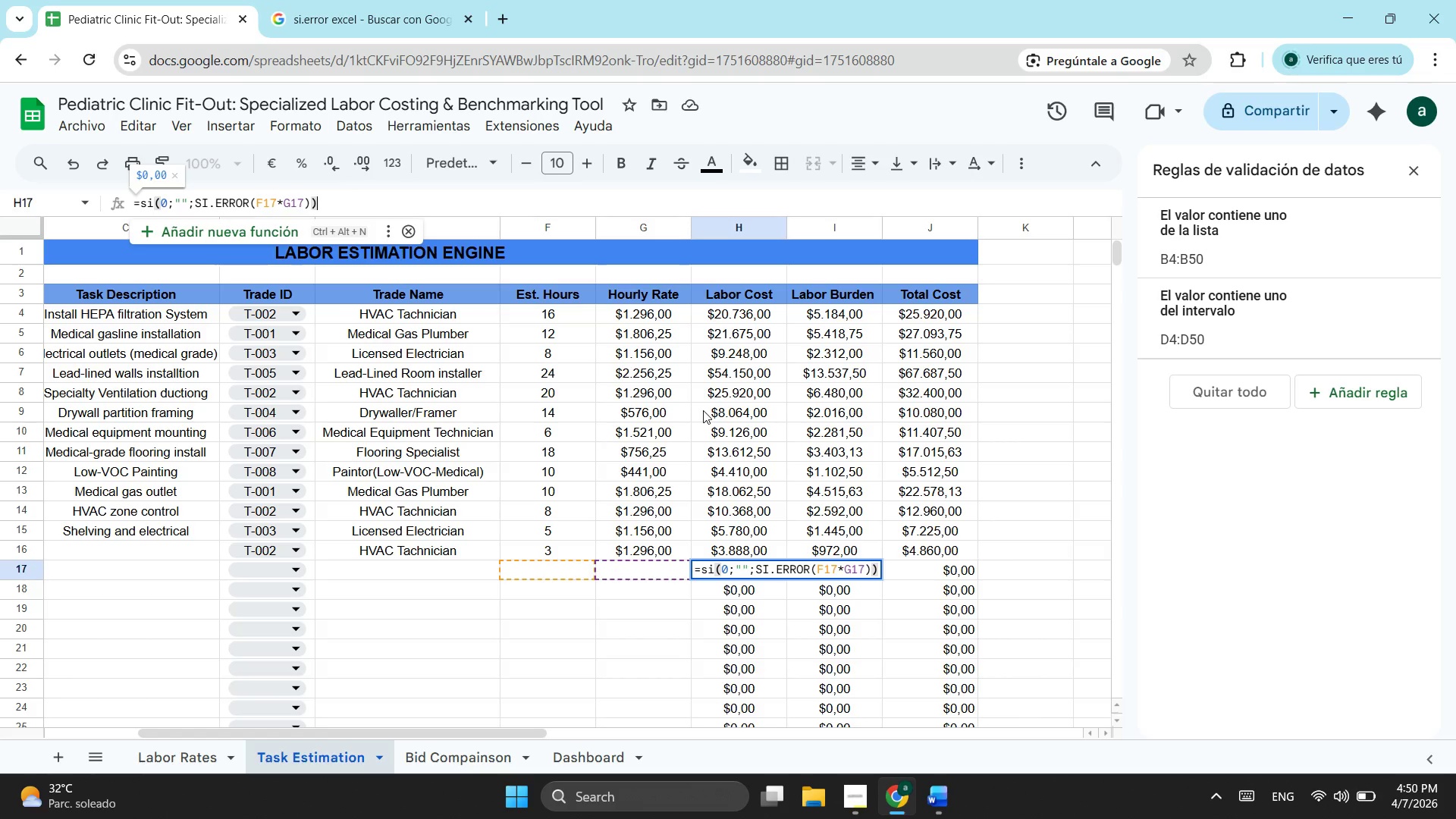 
key(Enter)
 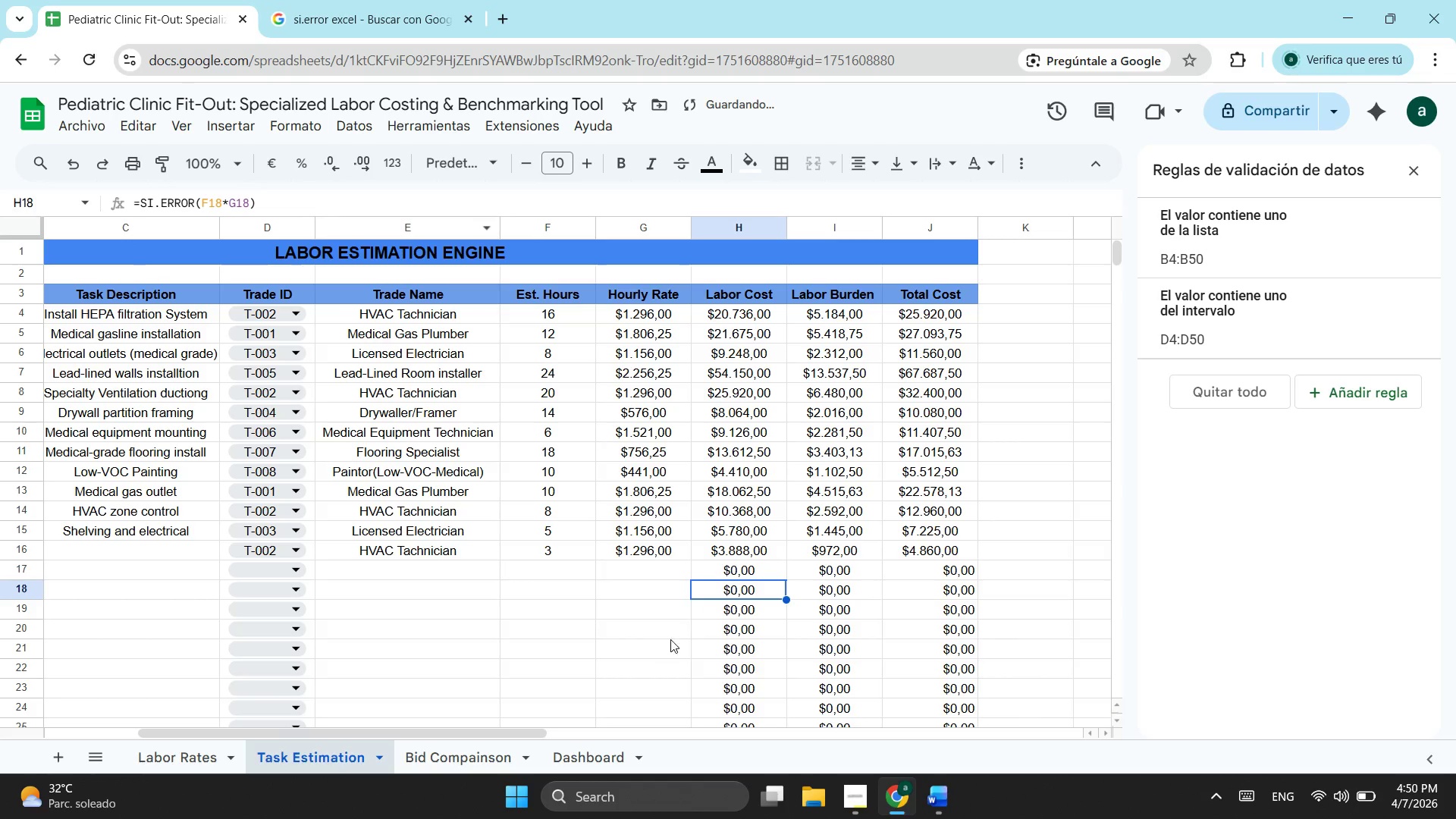 
left_click([741, 573])
 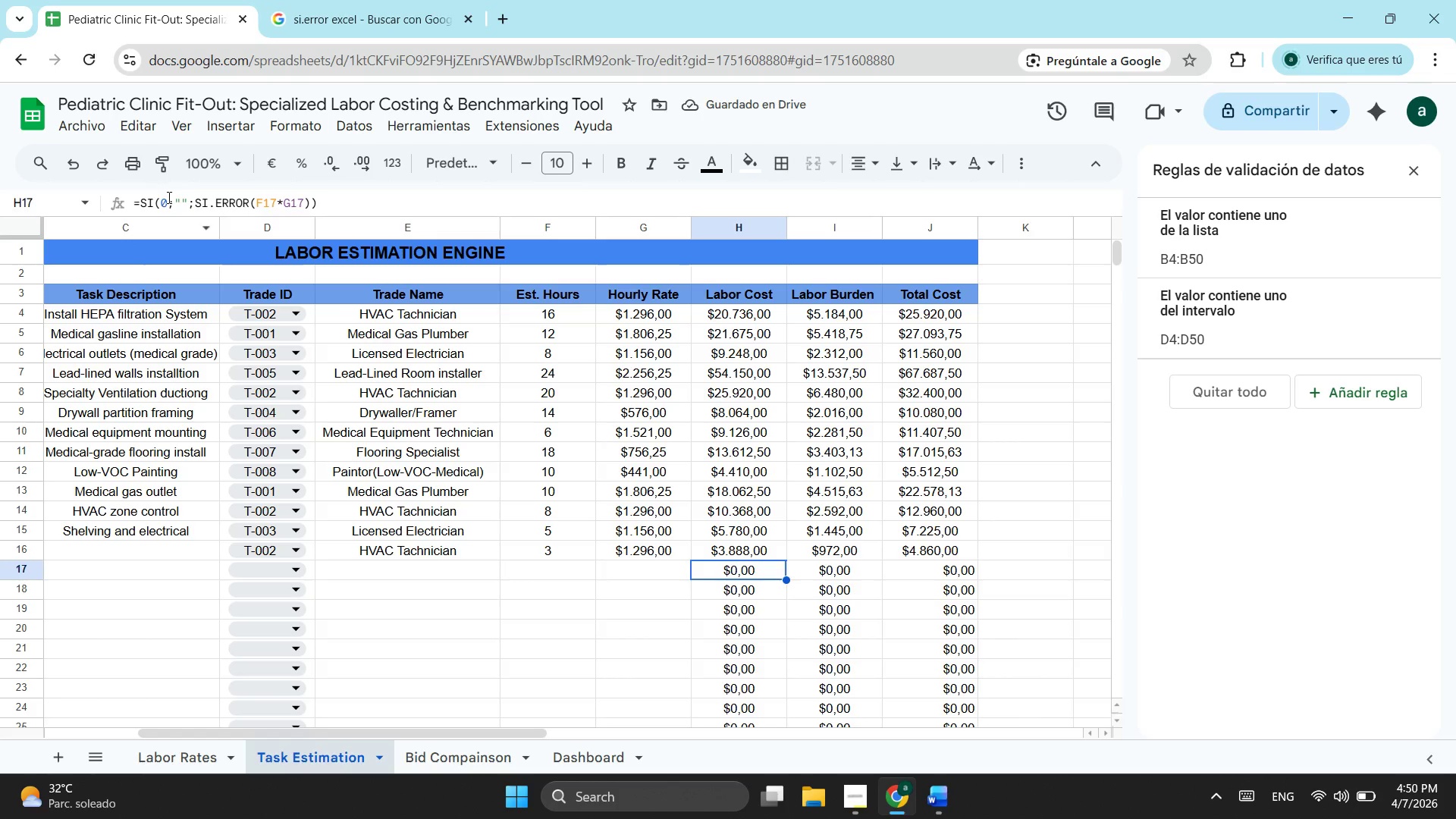 
left_click([167, 198])
 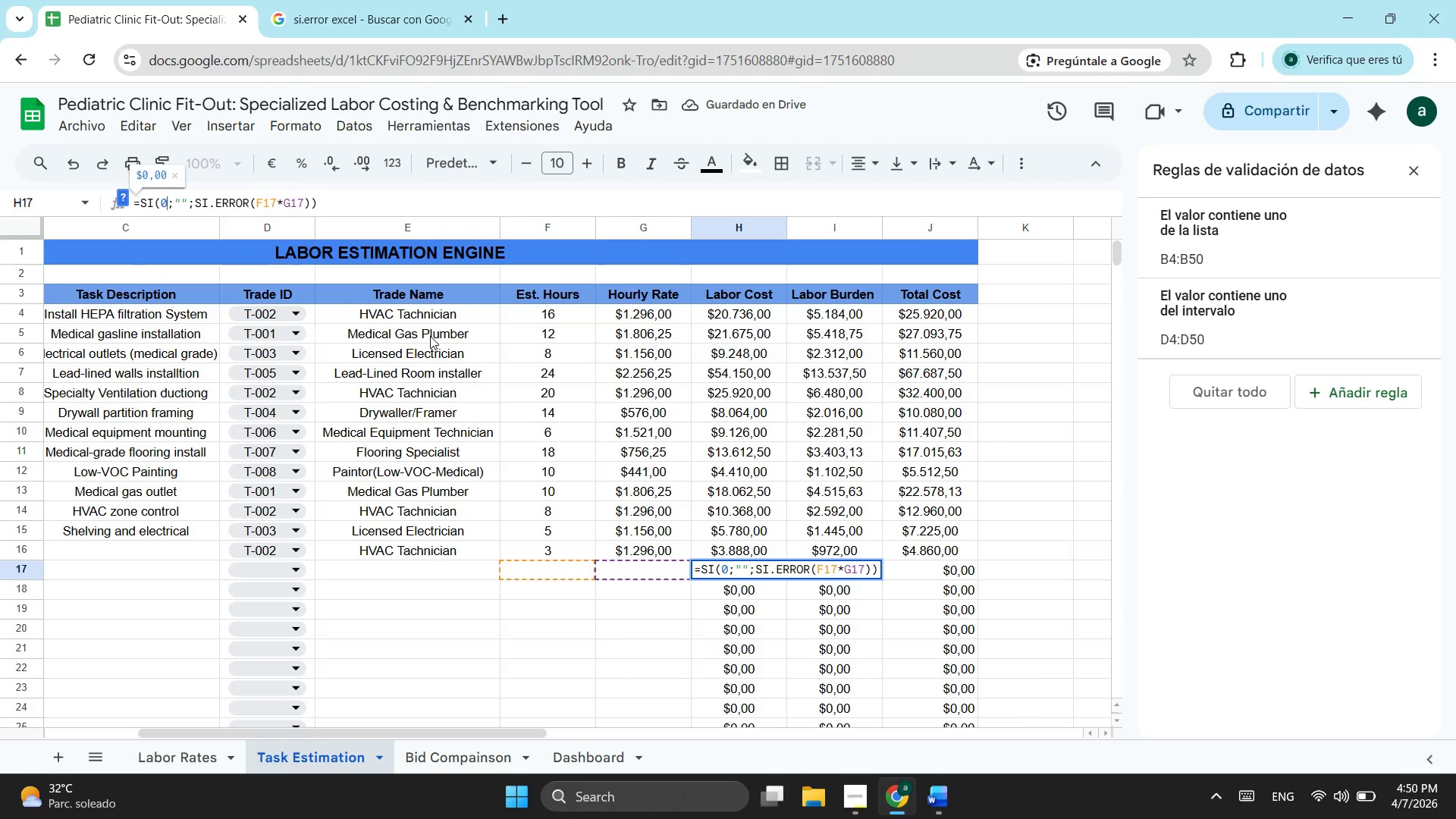 
key(Shift+ShiftLeft)
 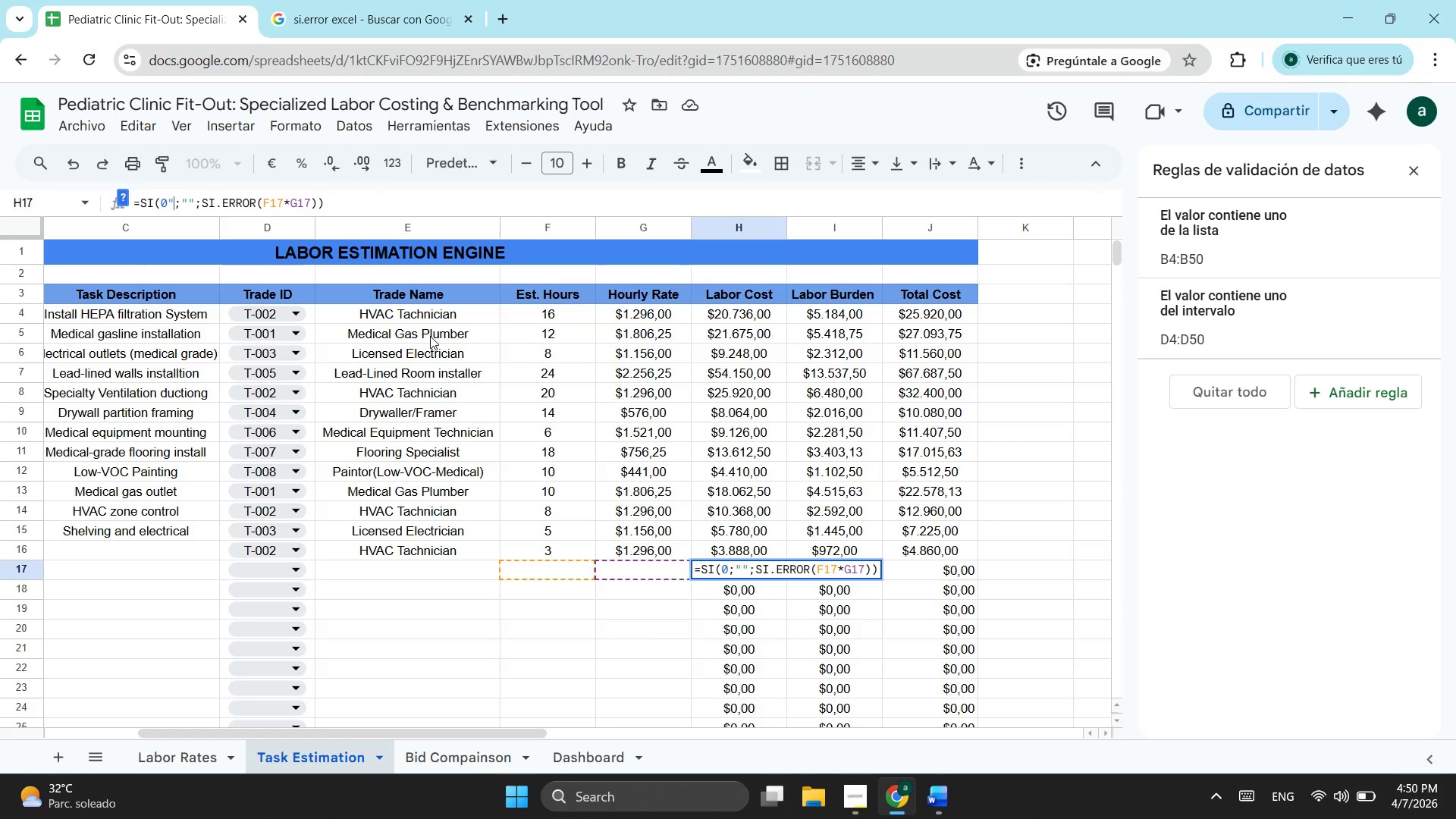 
key(Shift+Quote)
 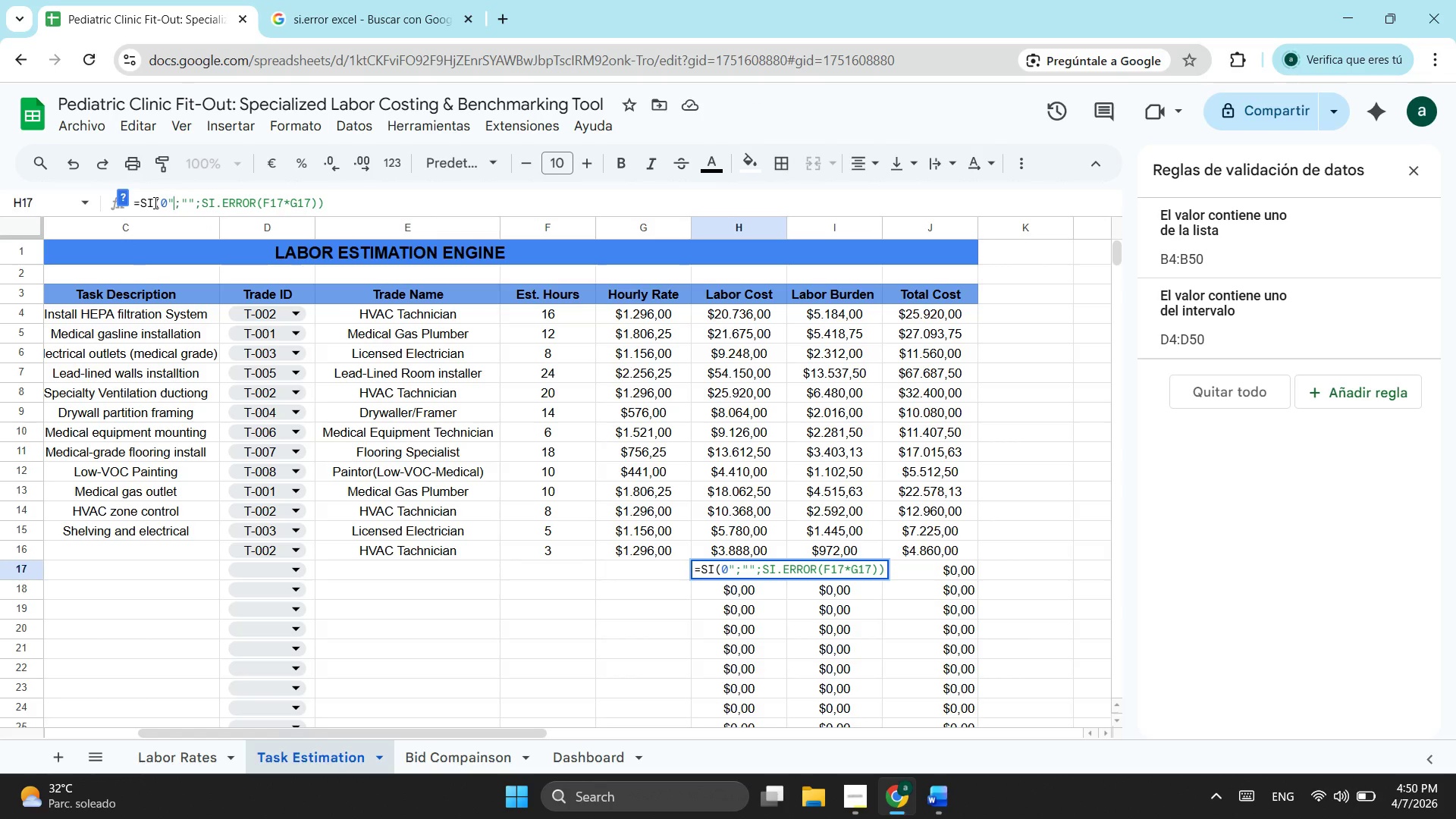 
left_click([160, 202])
 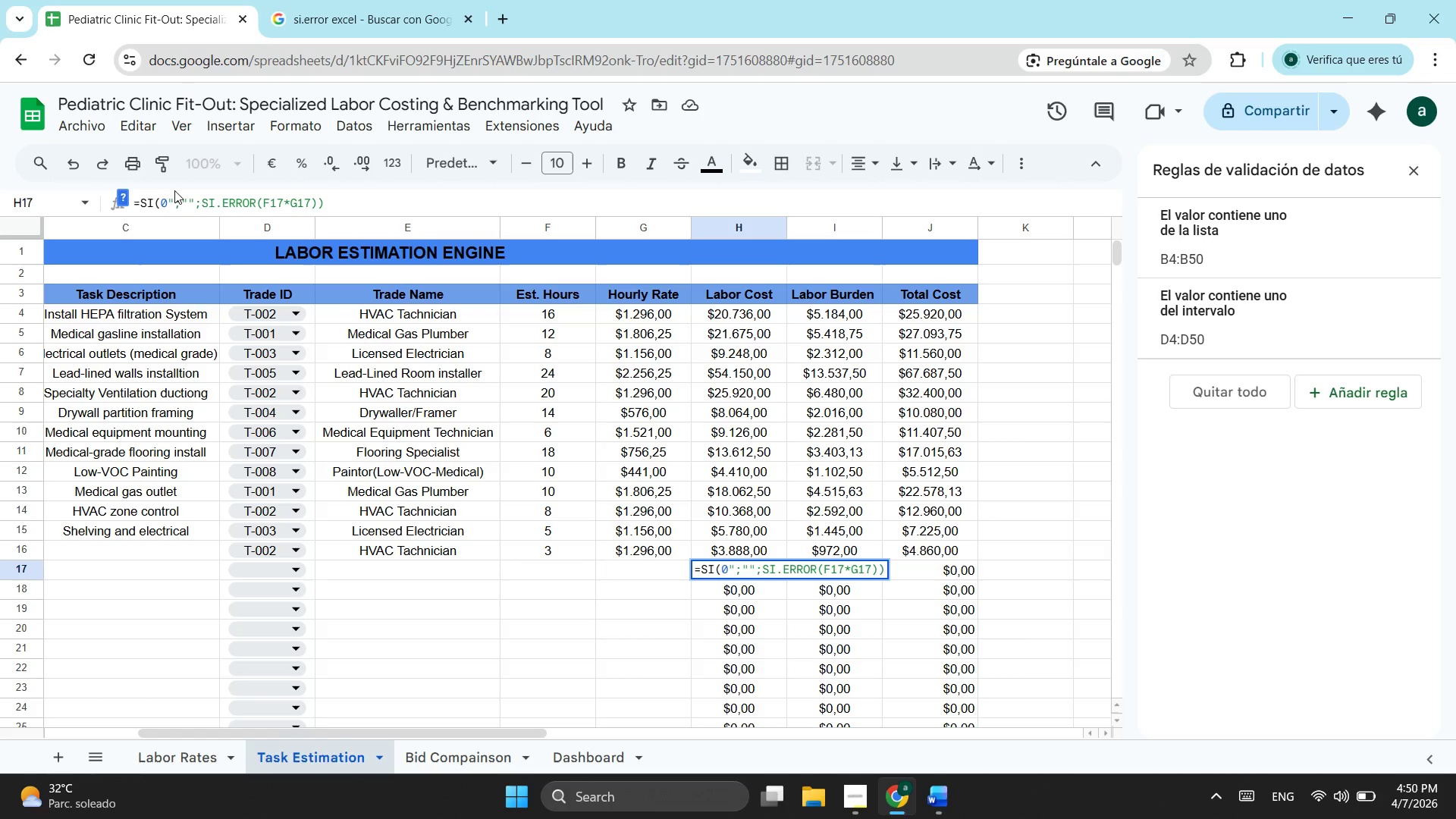 
key(Shift+Quote)
 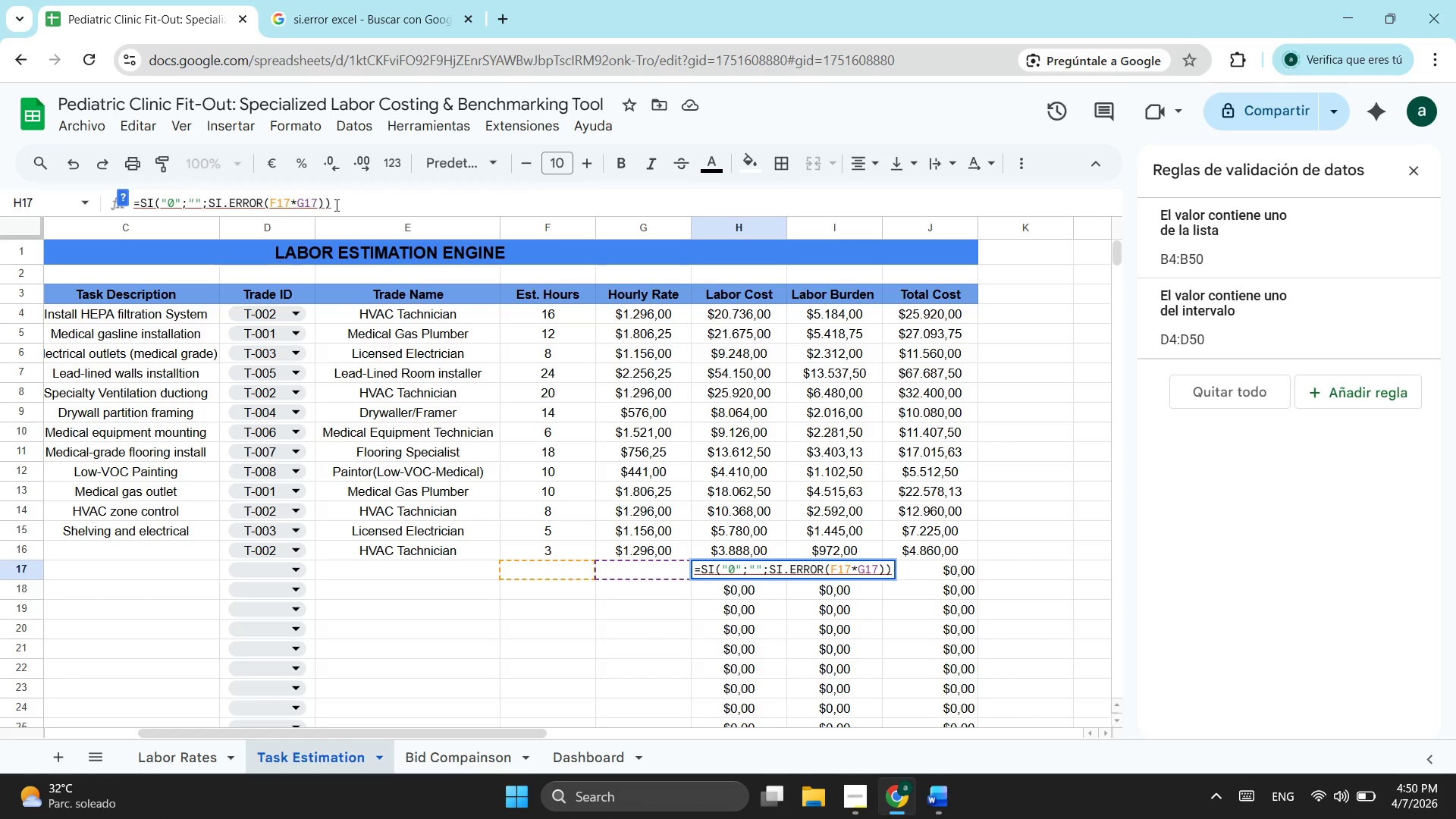 
left_click([365, 202])
 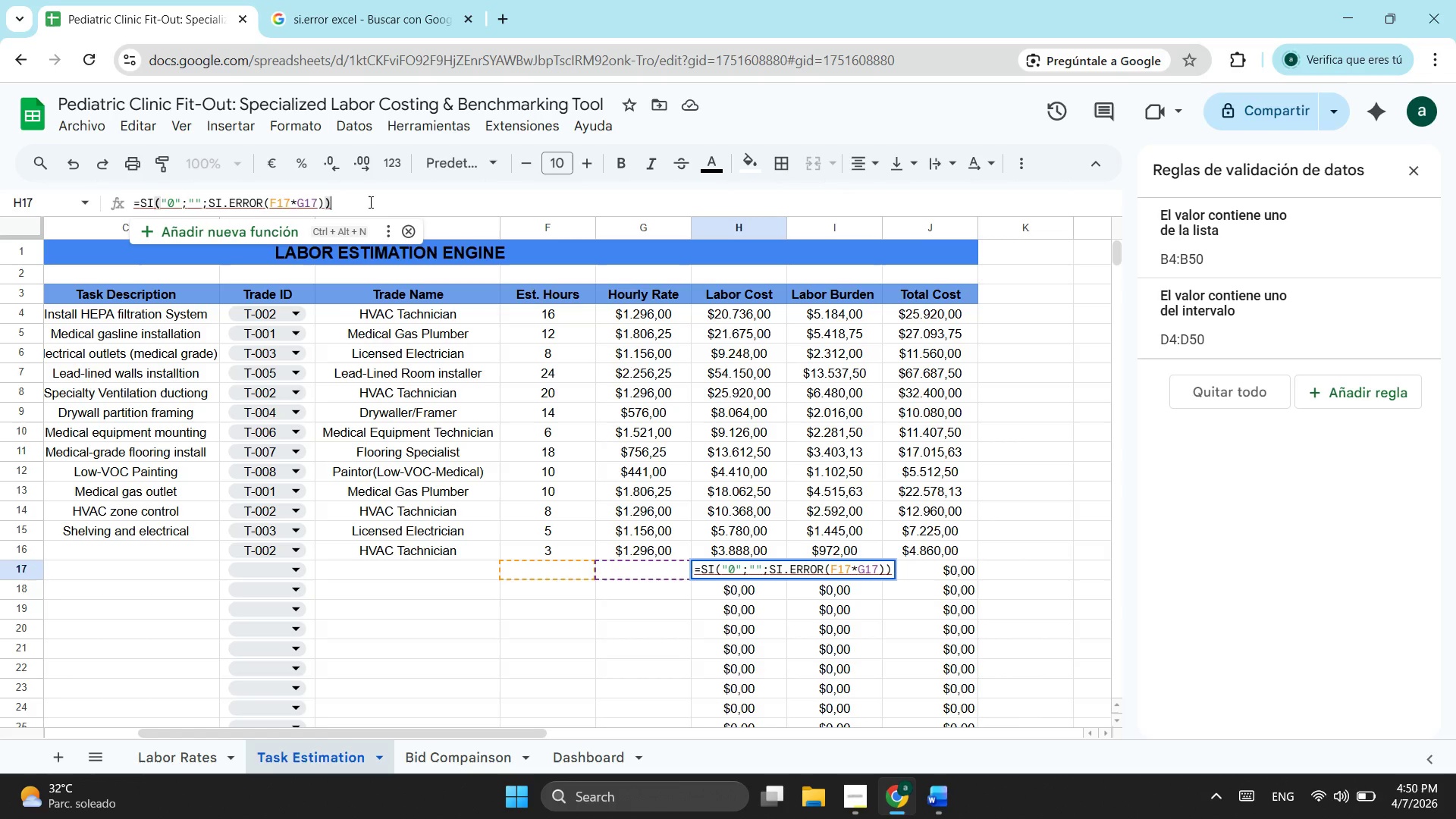 
key(Enter)
 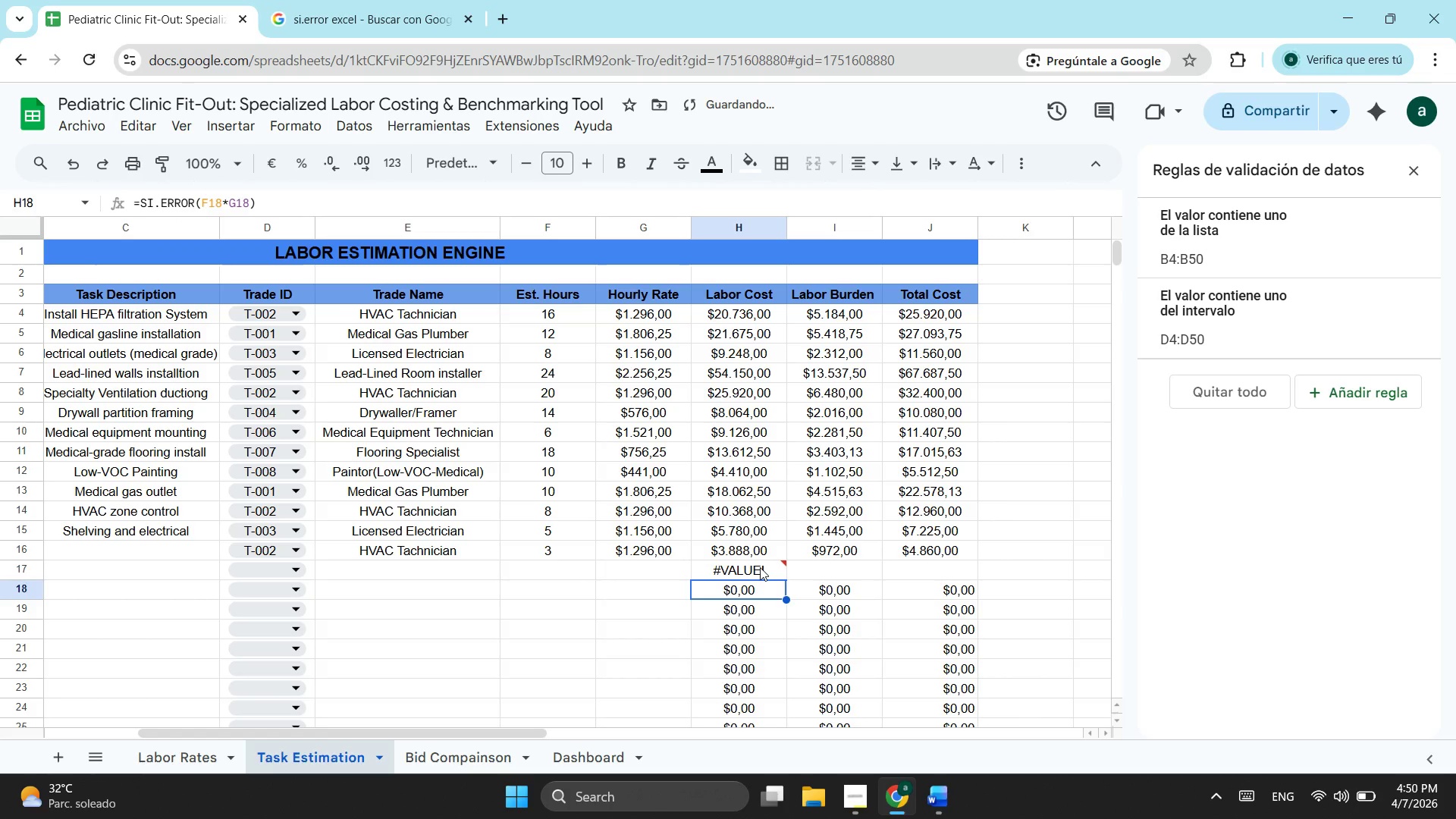 
left_click([760, 567])
 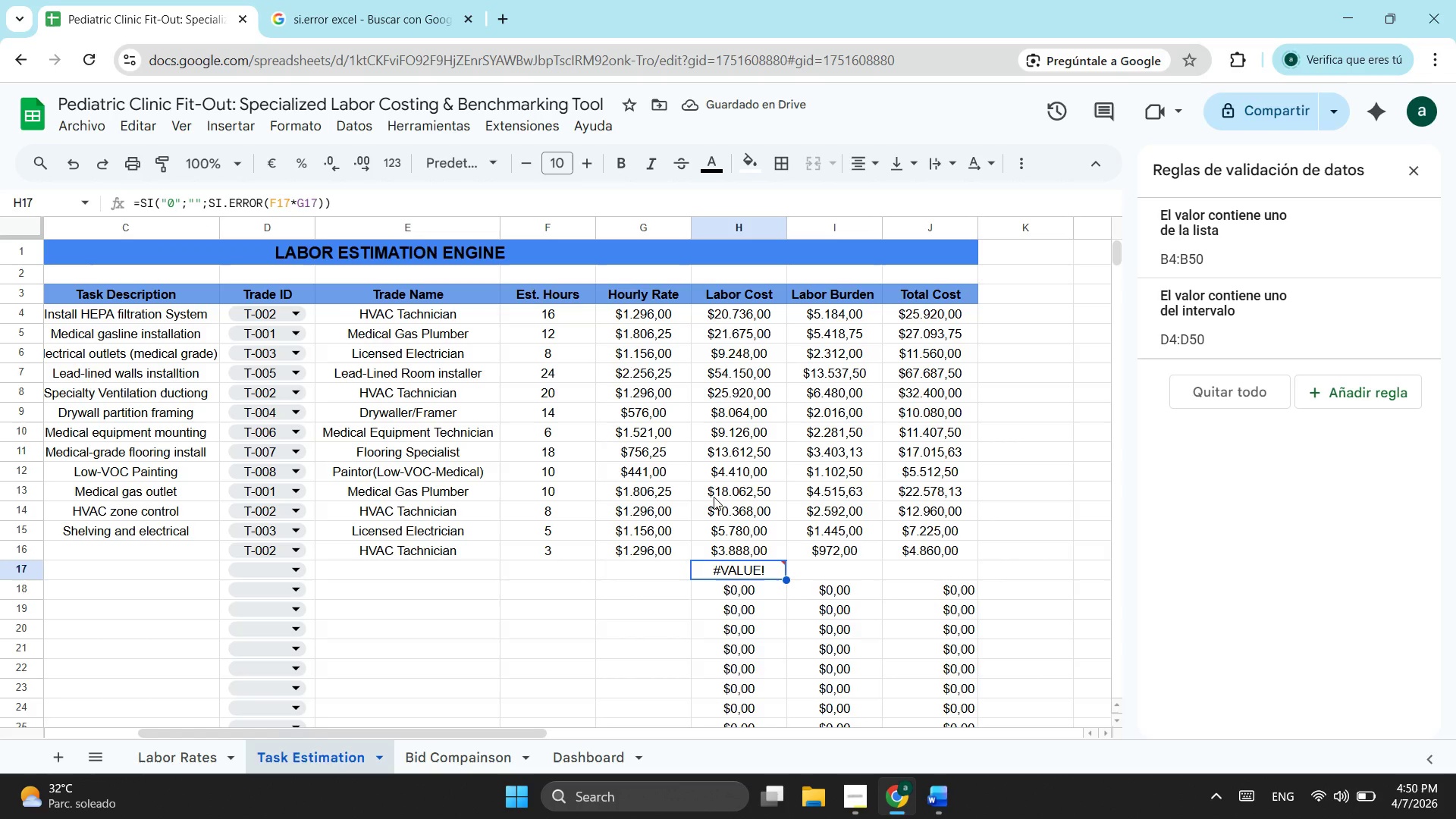 
left_click([529, 564])
 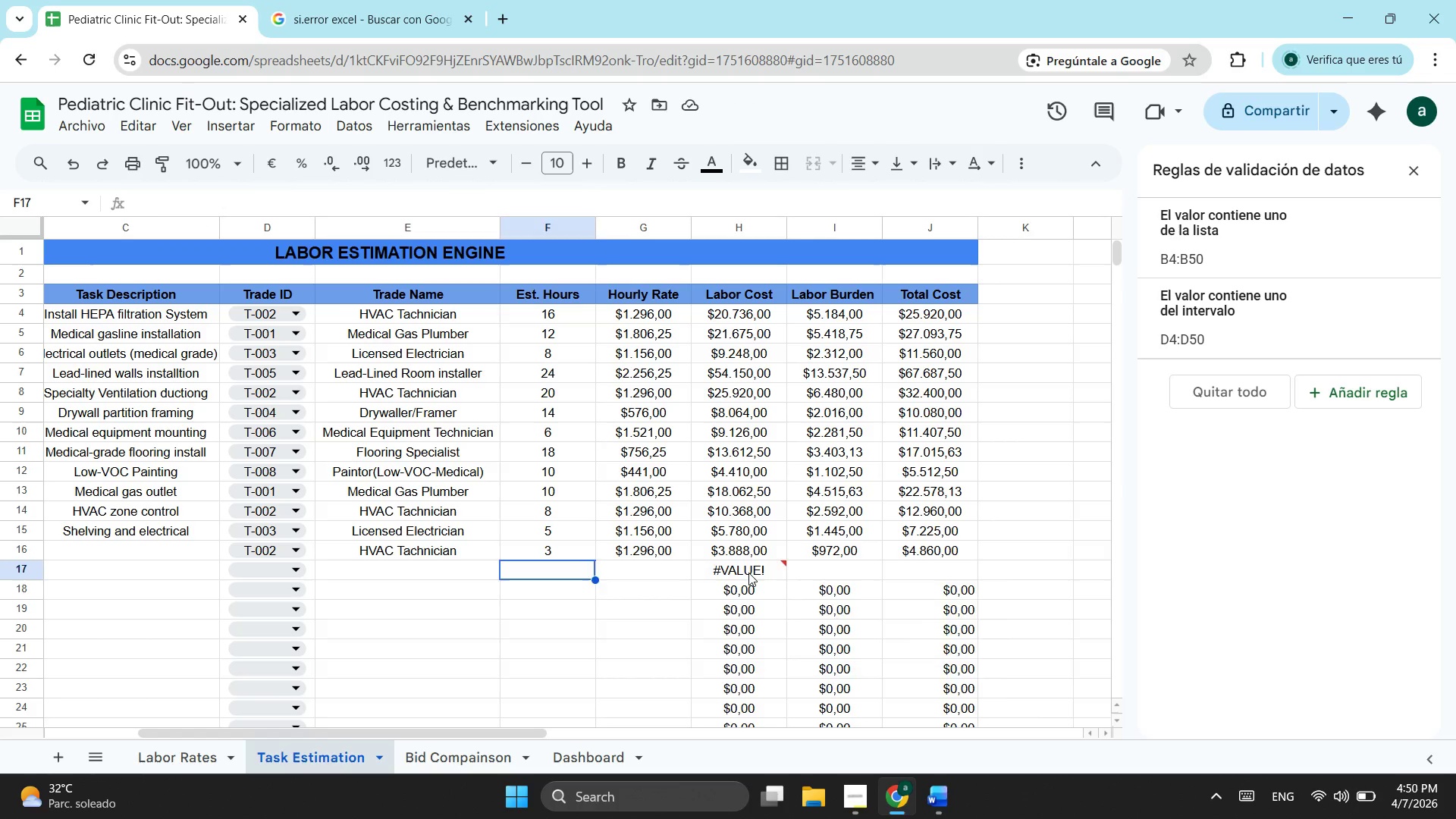 
left_click([748, 573])
 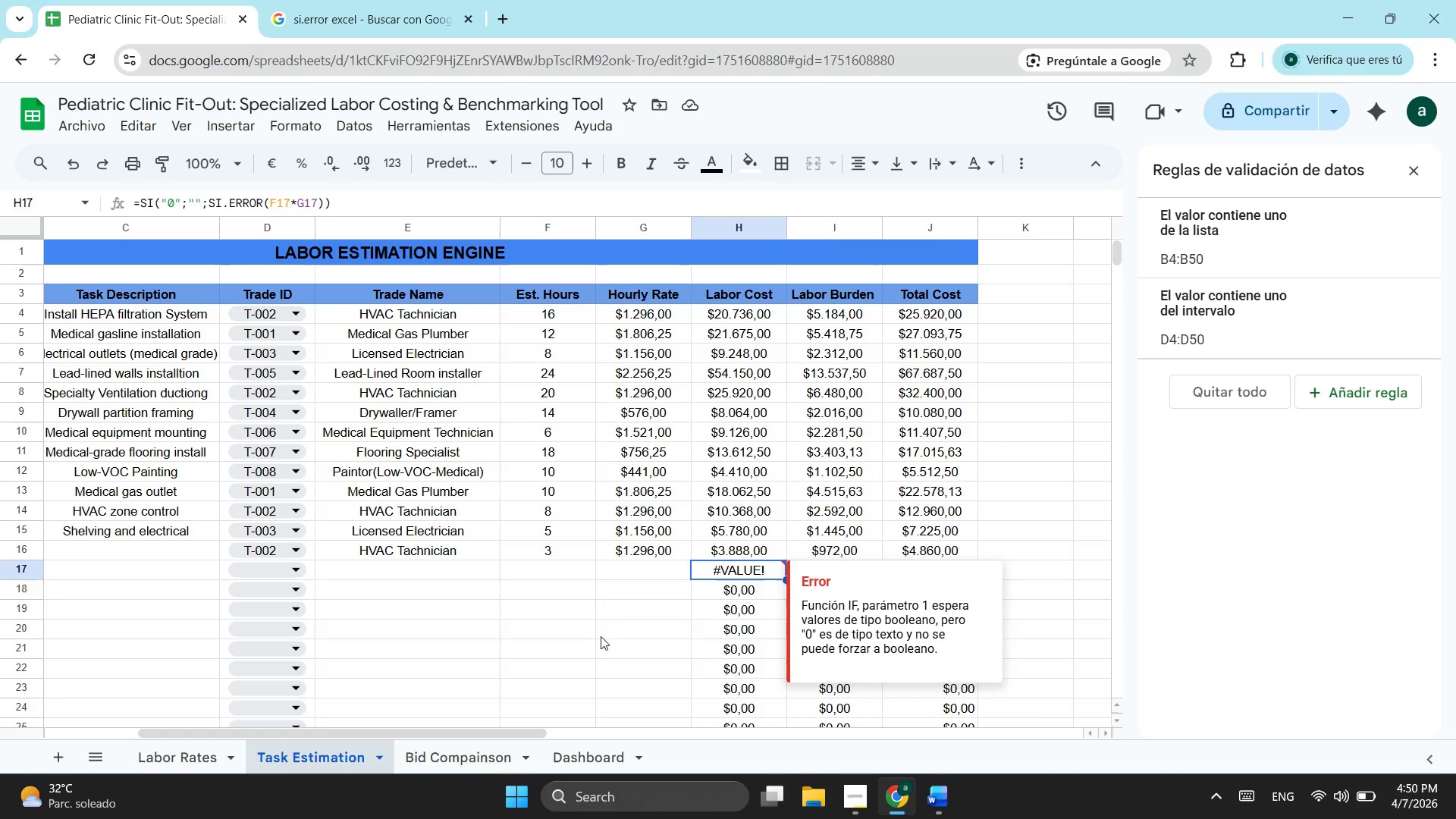 
left_click([546, 569])
 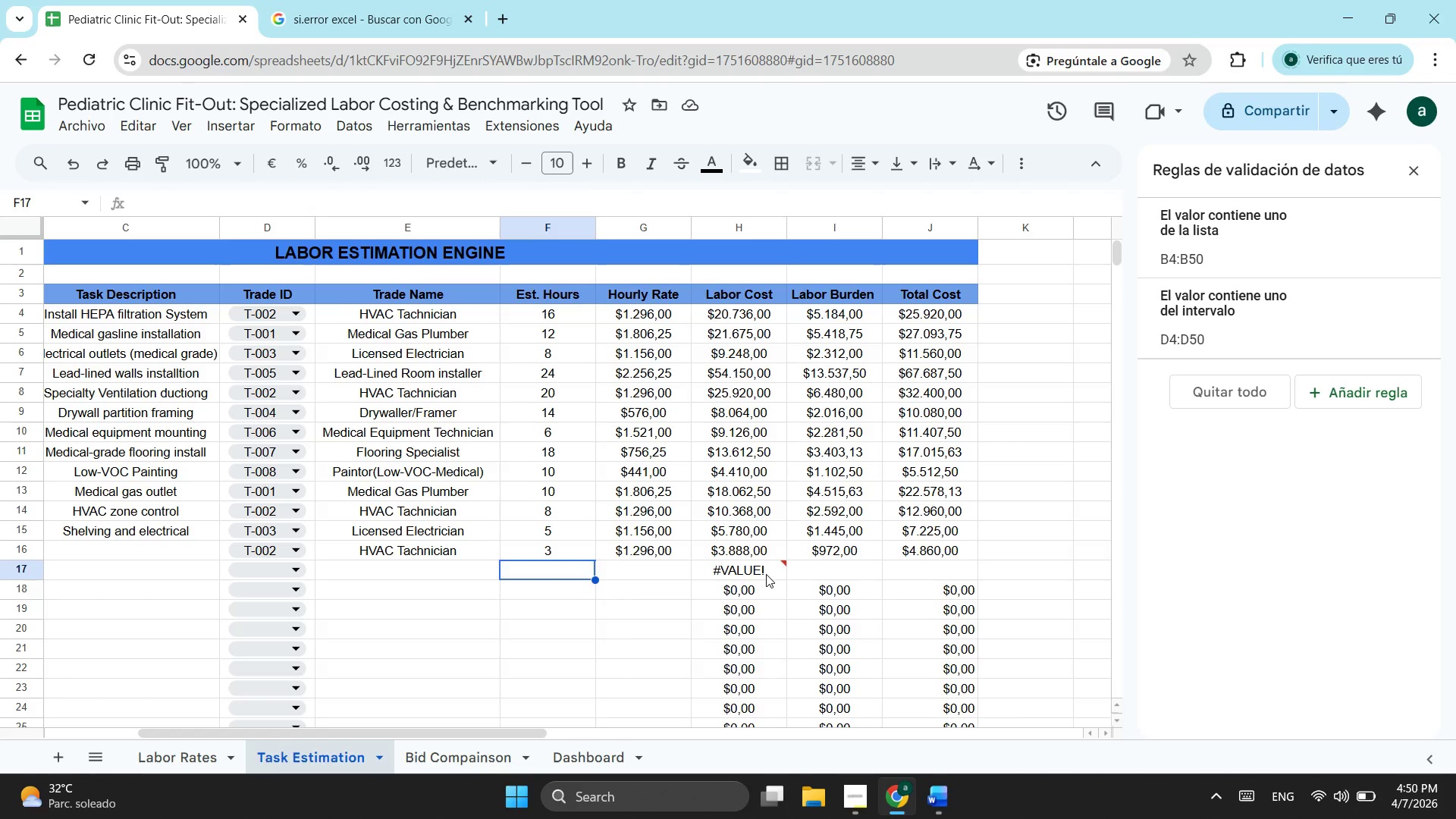 
left_click([766, 574])
 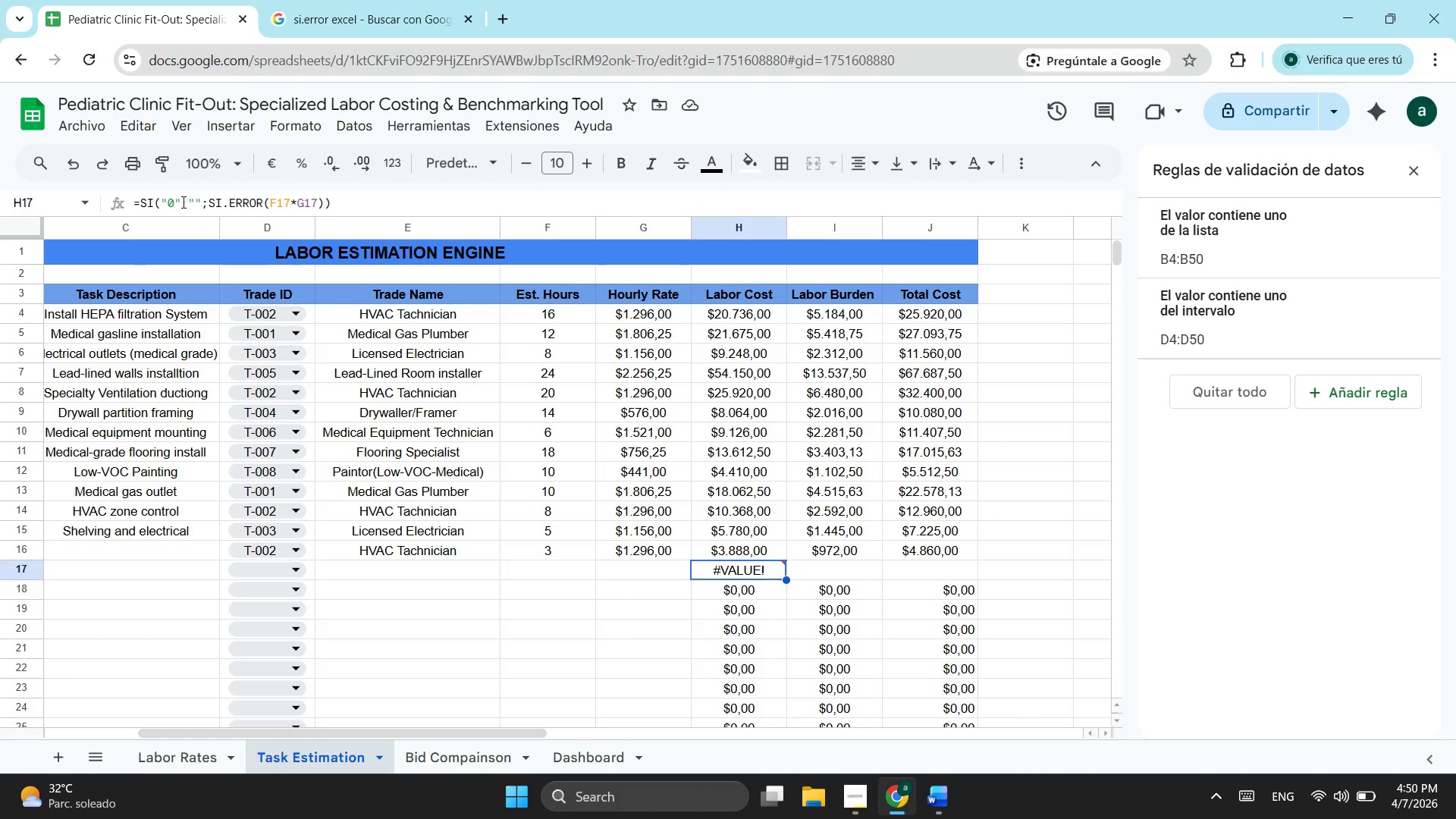 
left_click([174, 202])
 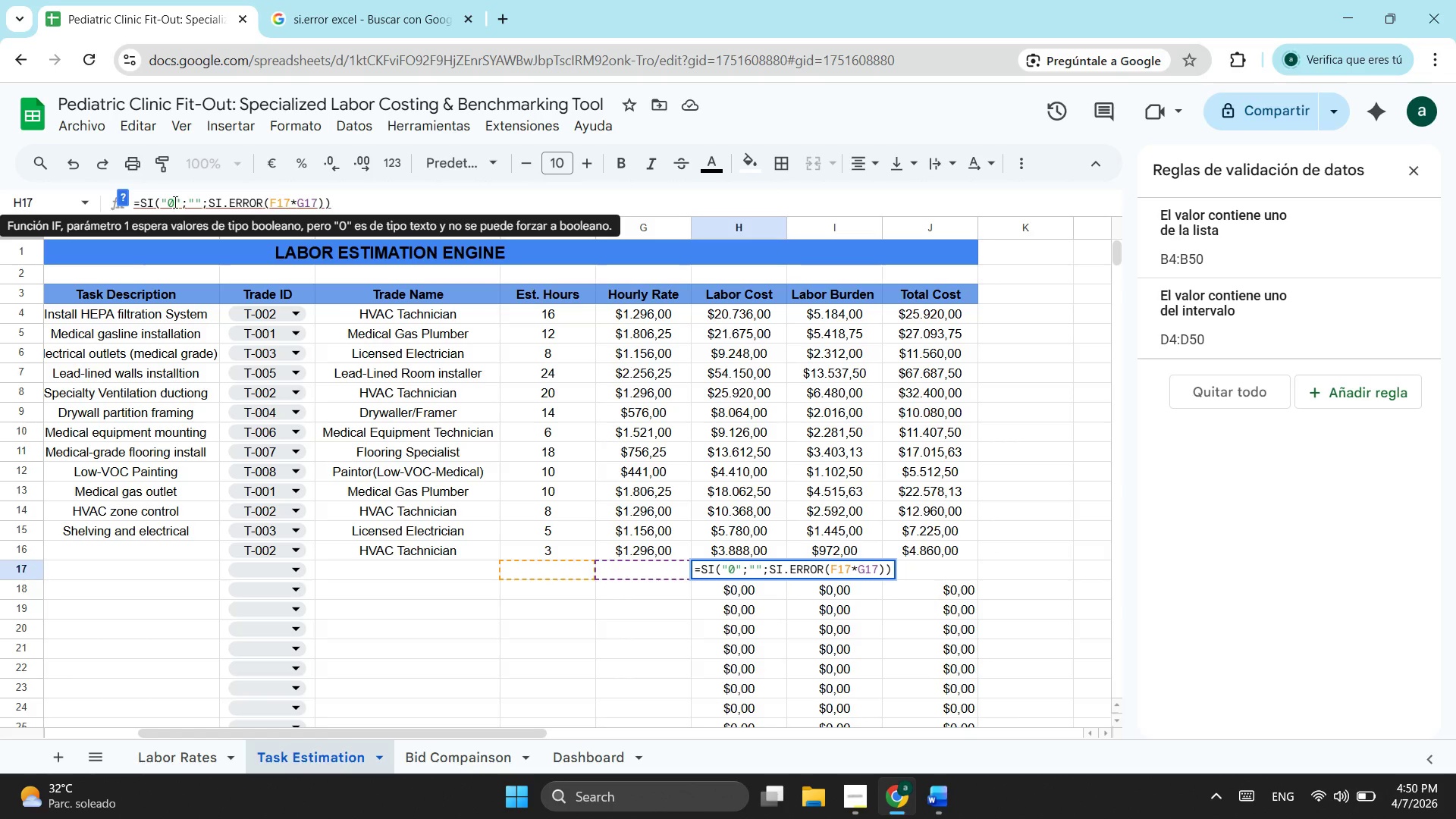 
key(Backspace)
 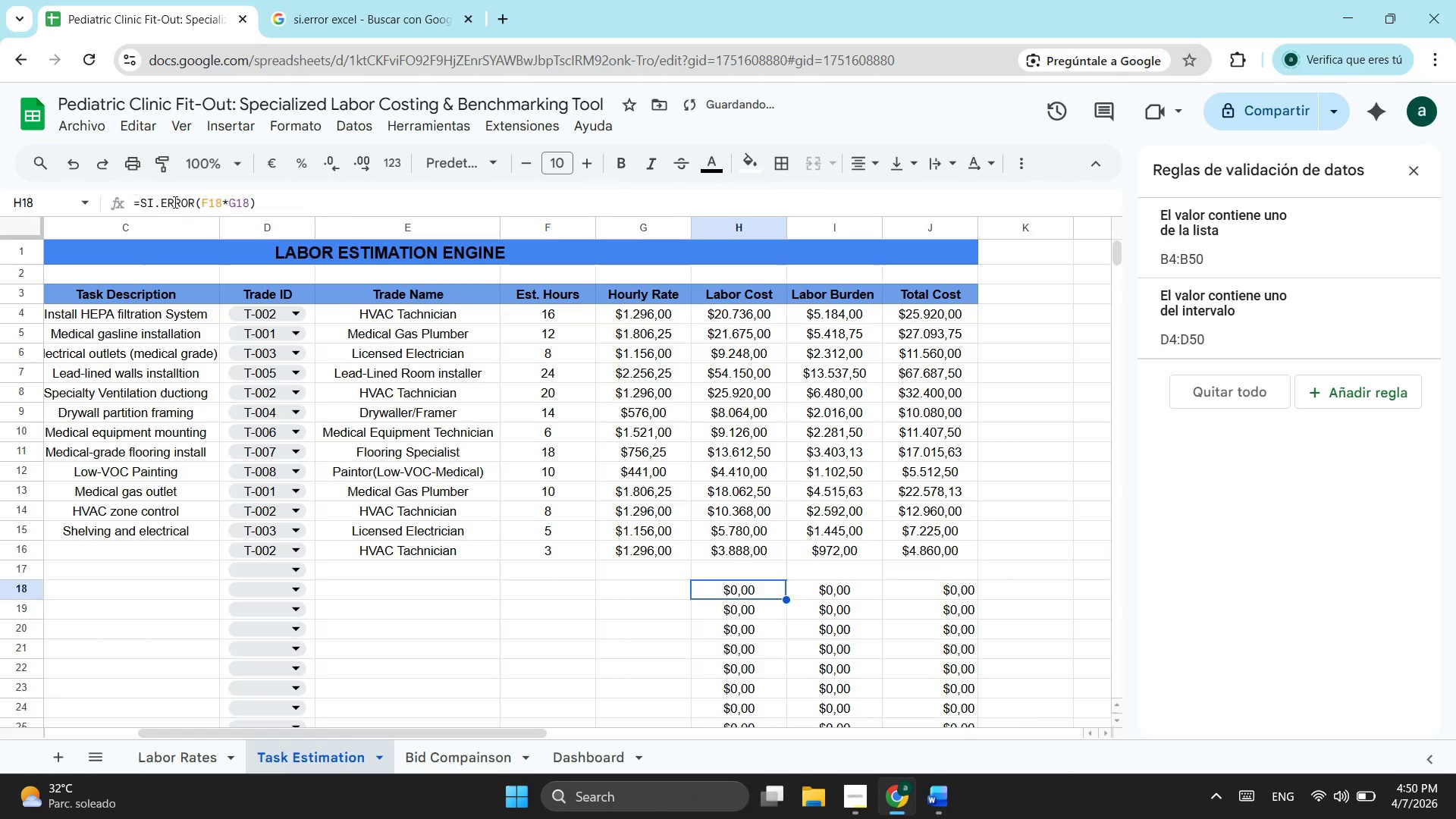 
key(Enter)
 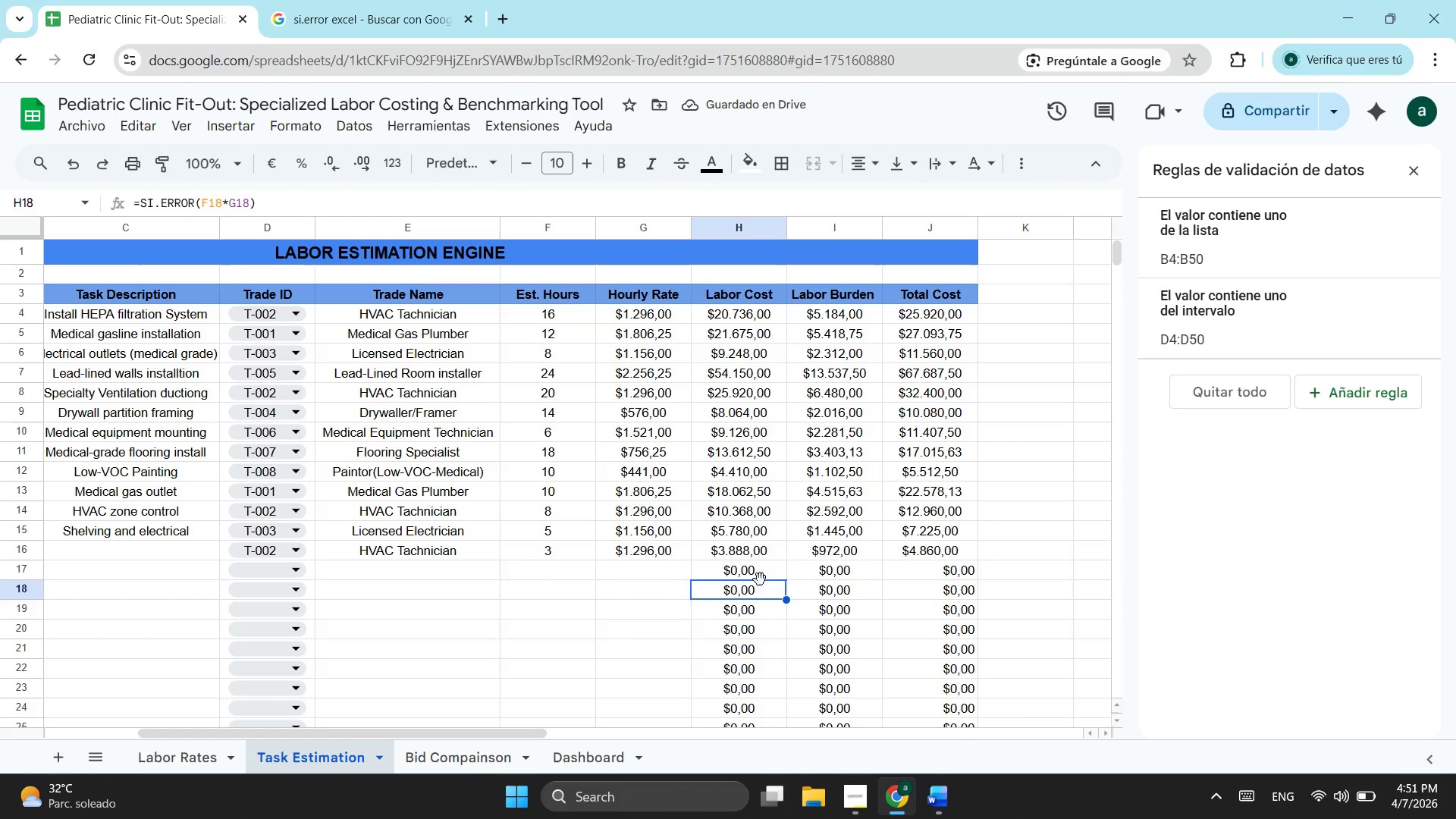 
left_click([764, 577])
 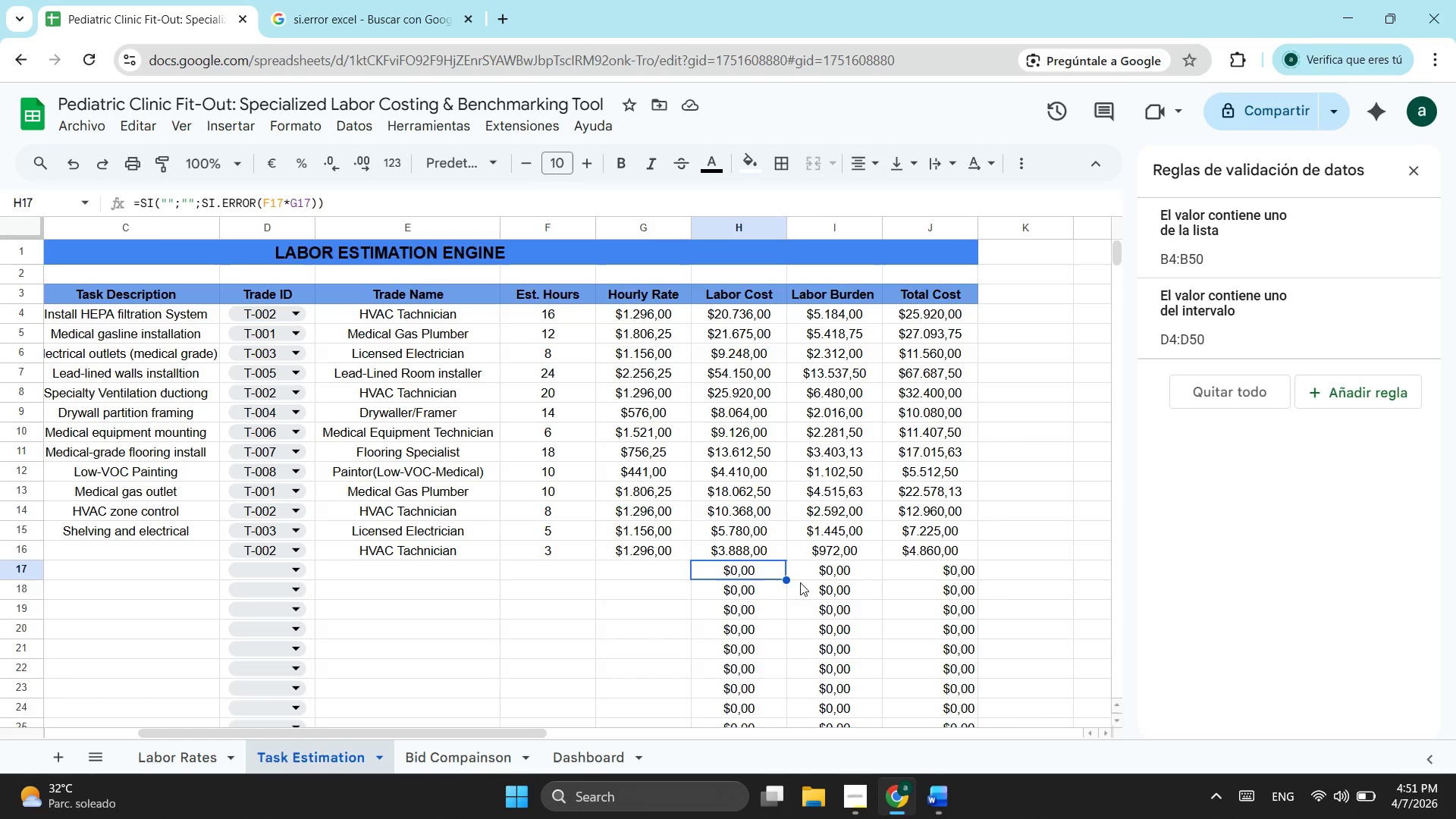 
scroll: coordinate [899, 600], scroll_direction: down, amount: 2.0
 